 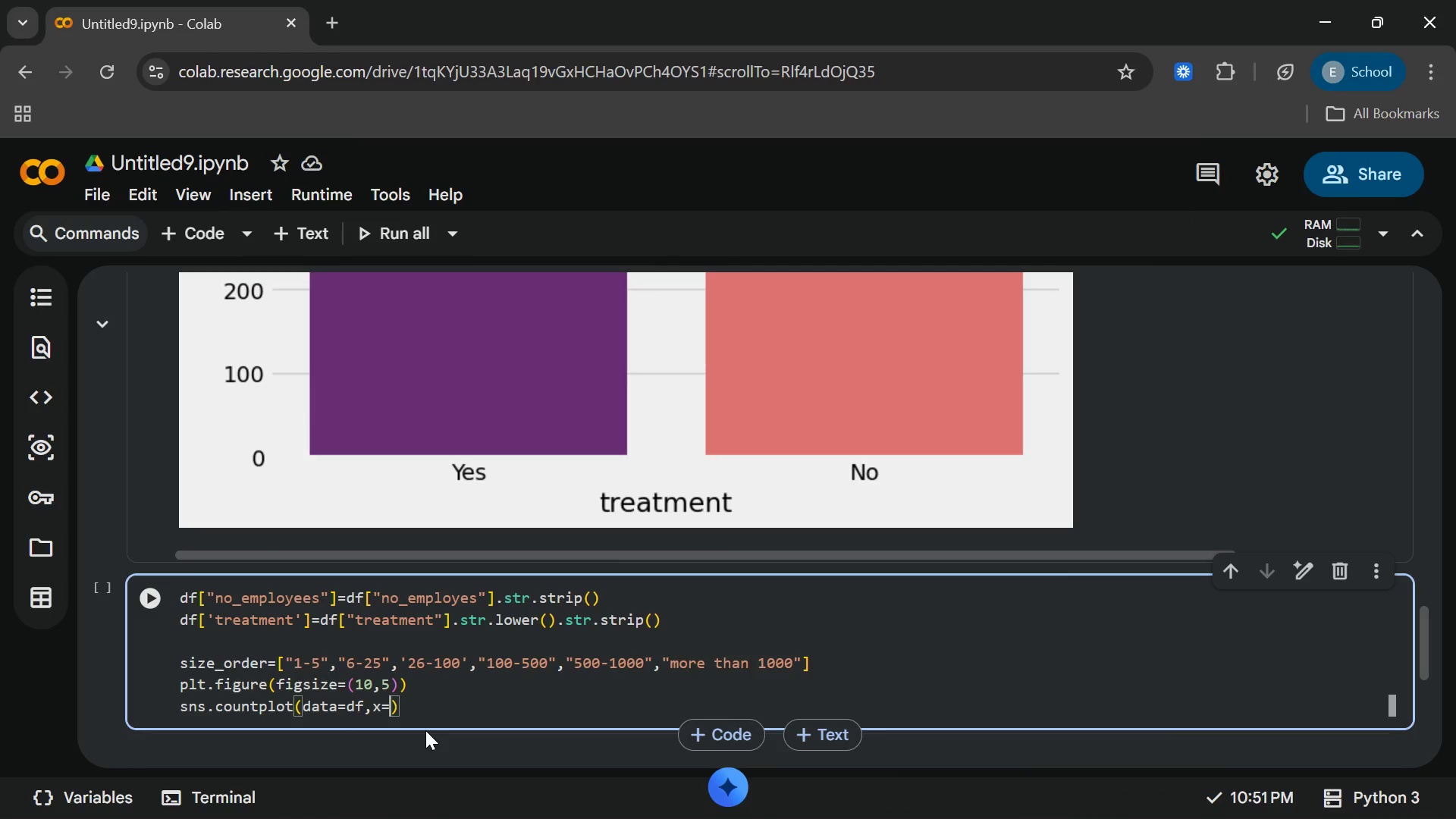 
type("no employes)
 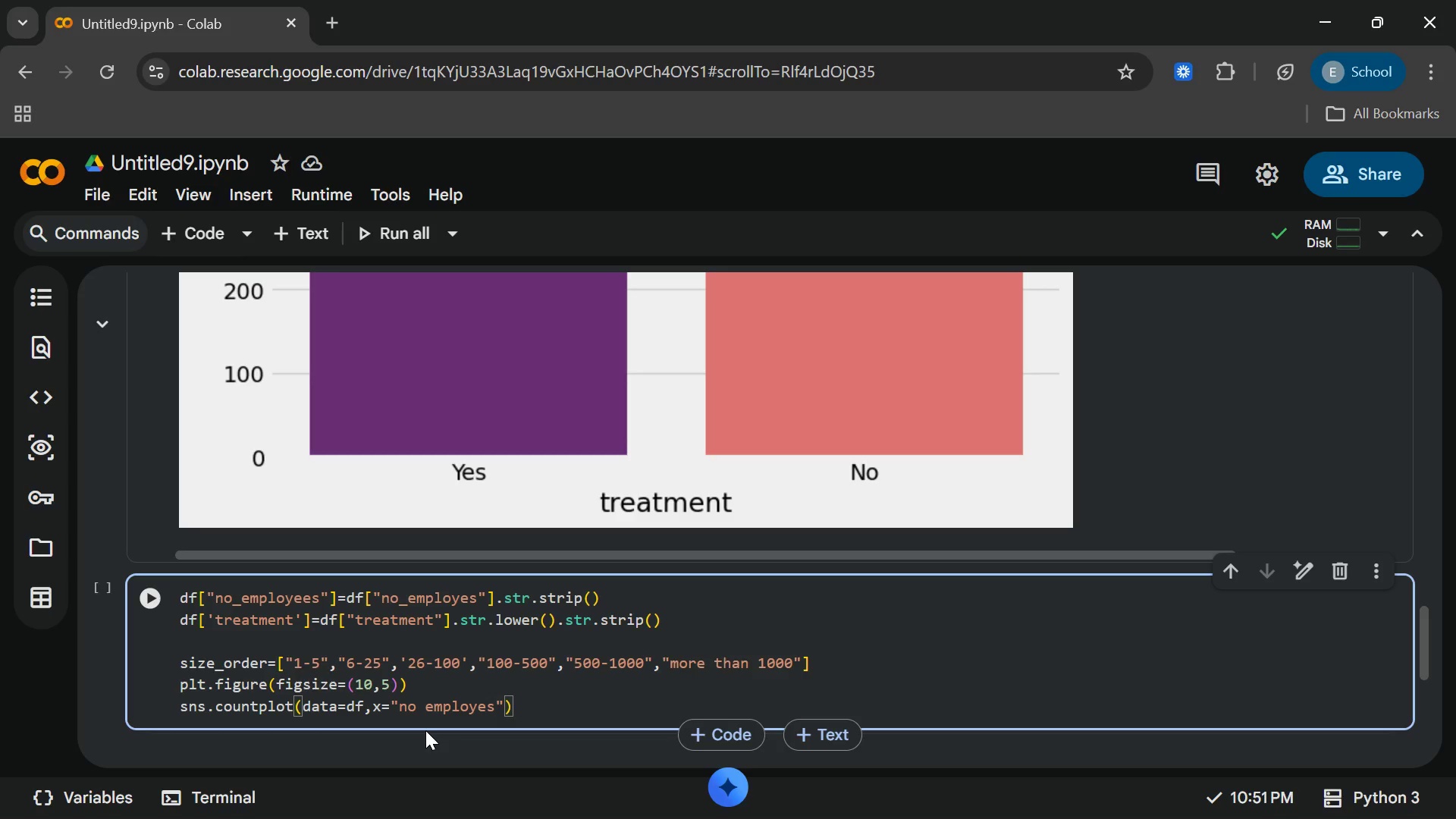 
wait(13.59)
 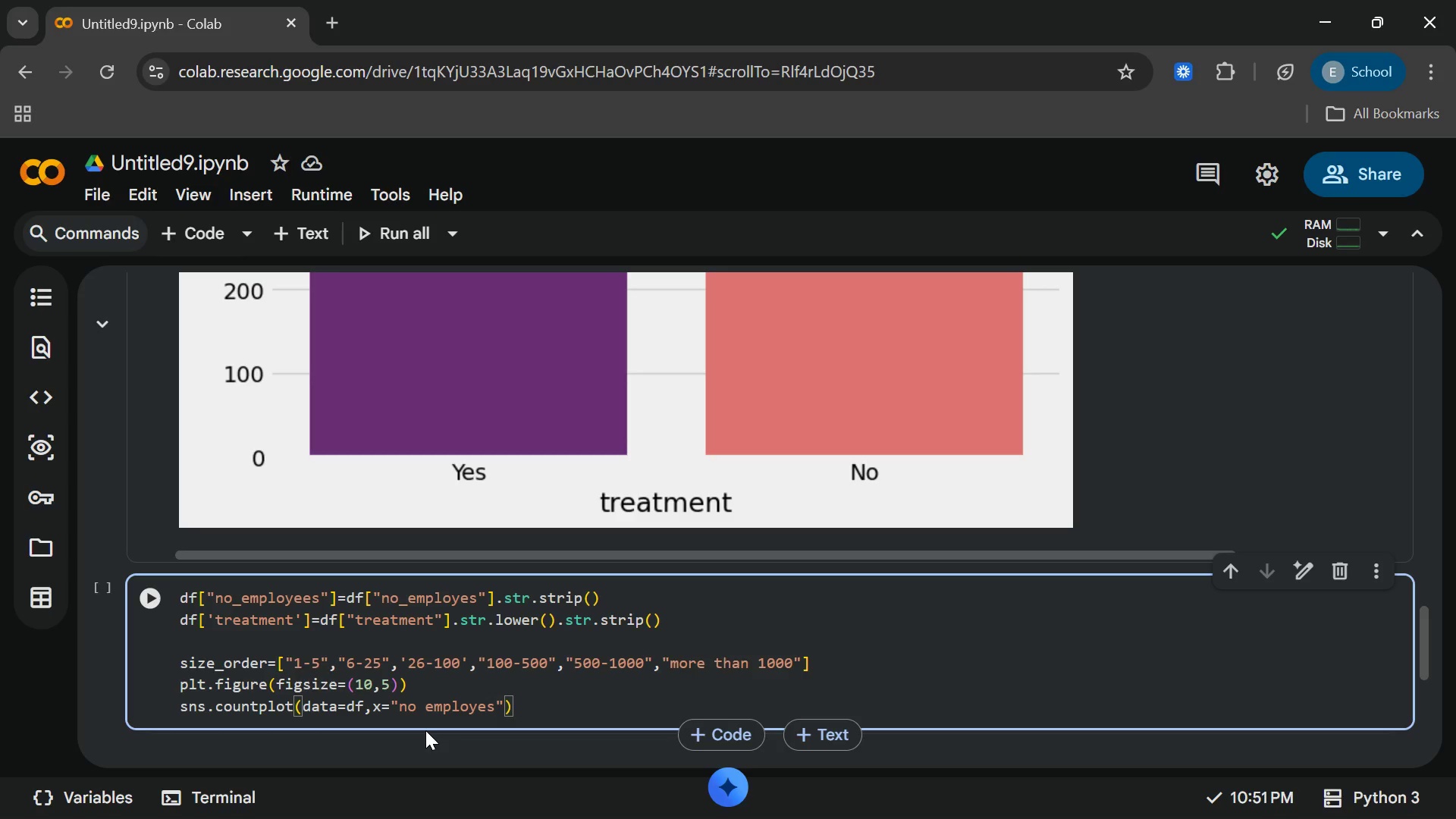 
left_click([501, 705])
 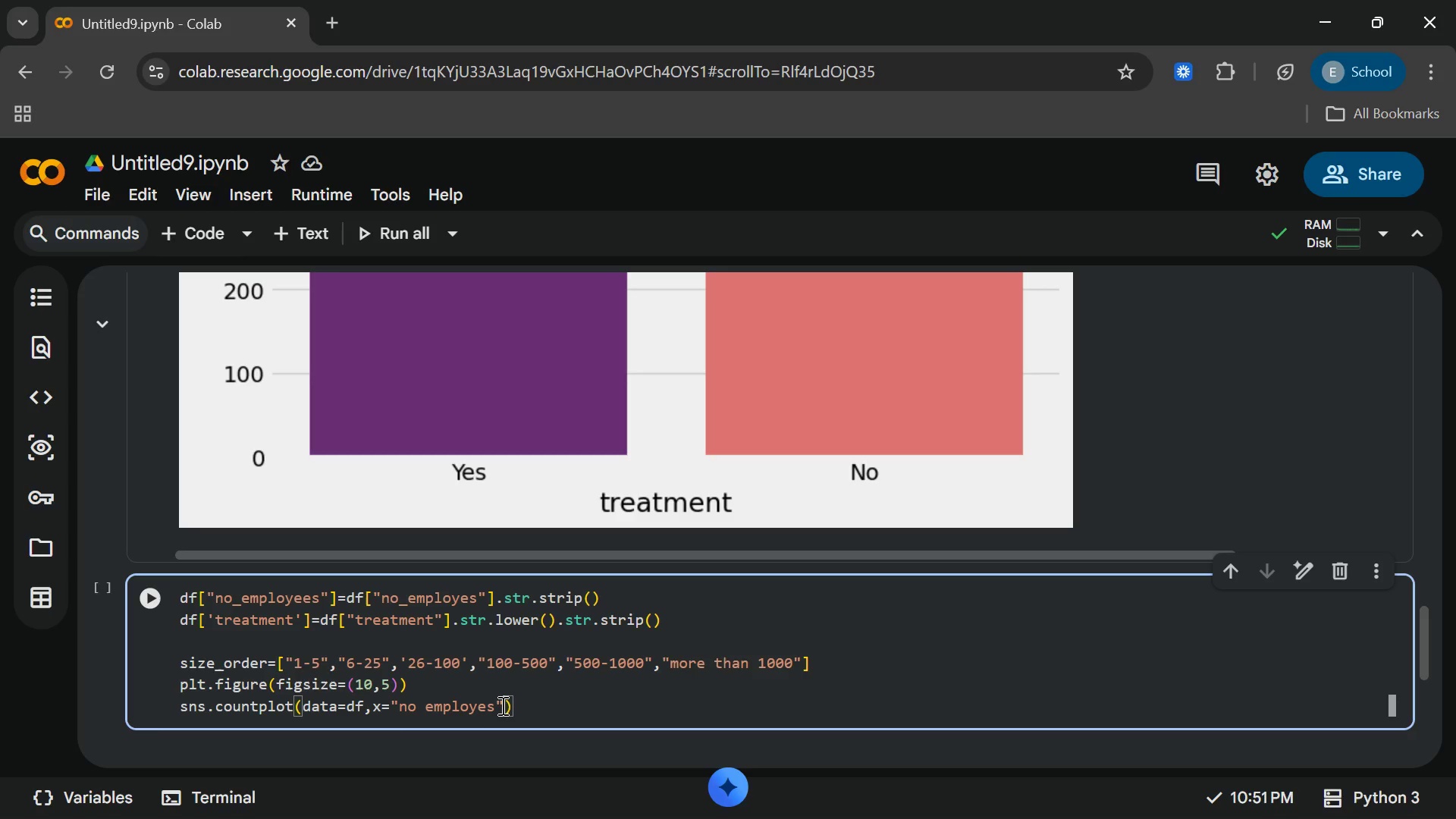 
type(,huw)
key(Backspace)
type(e ="'treatment,)
key(Backspace)
type([End])
 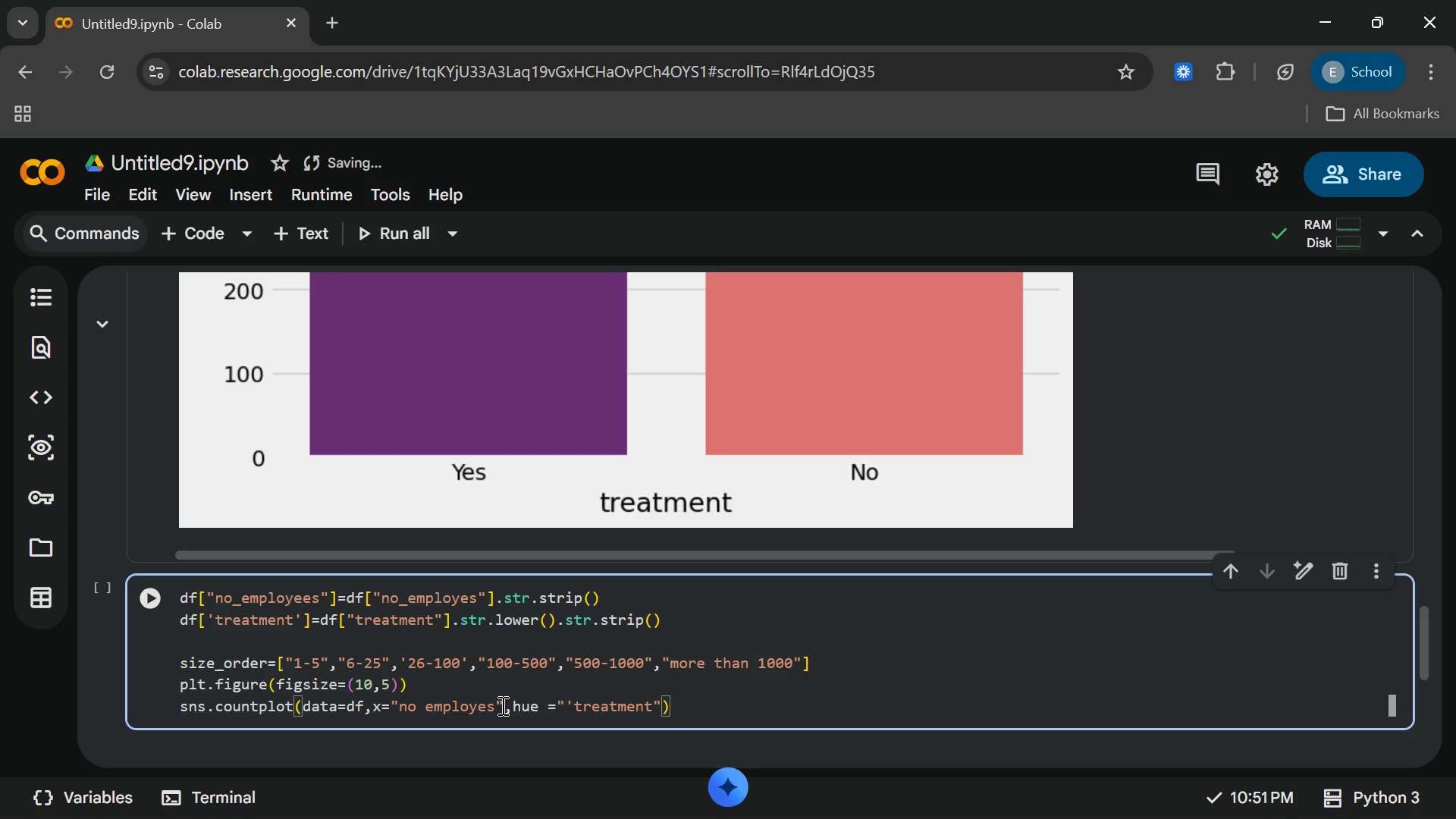 
key(ArrowLeft)
 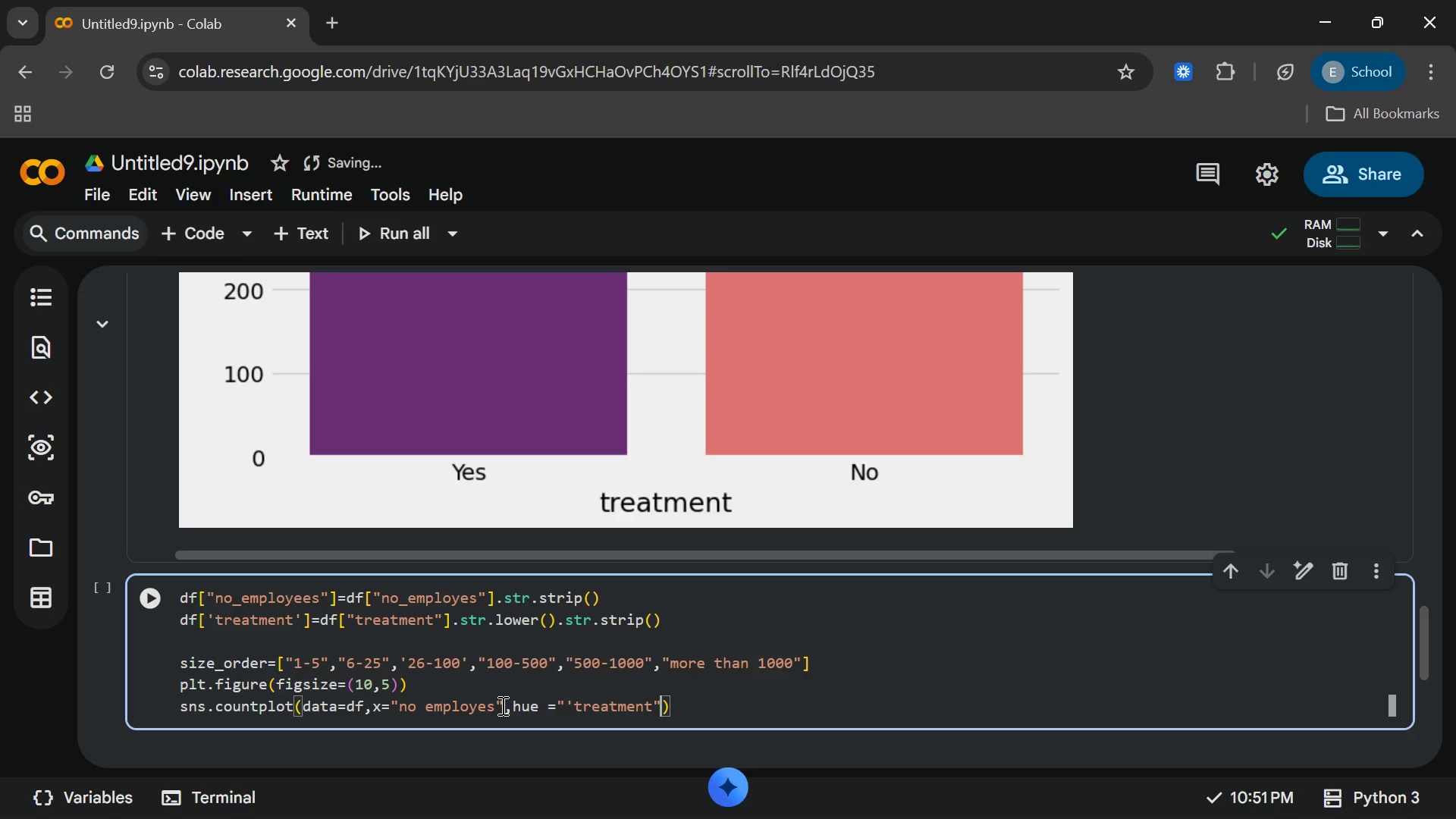 
key(Comma)
 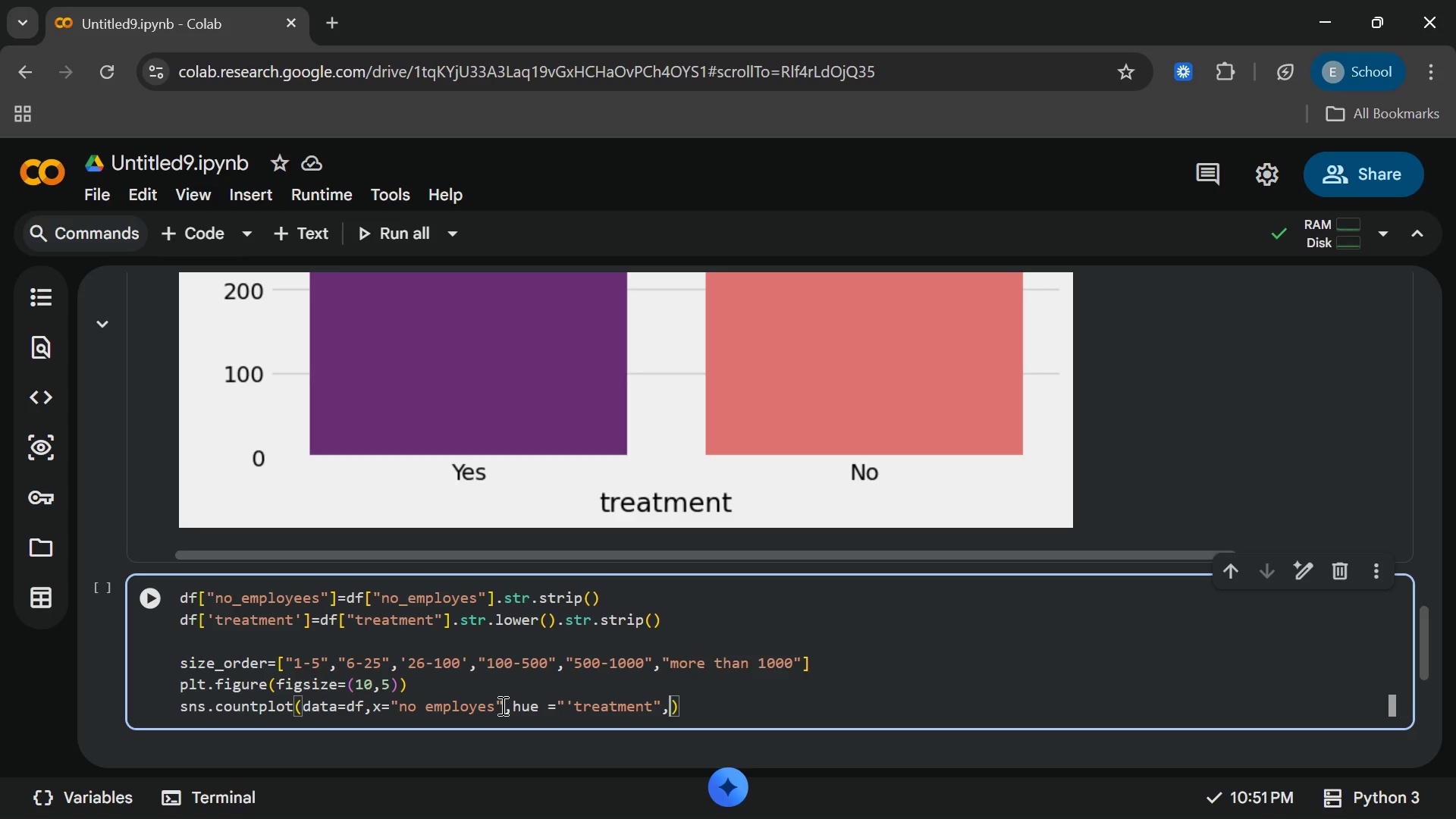 
type(order)
 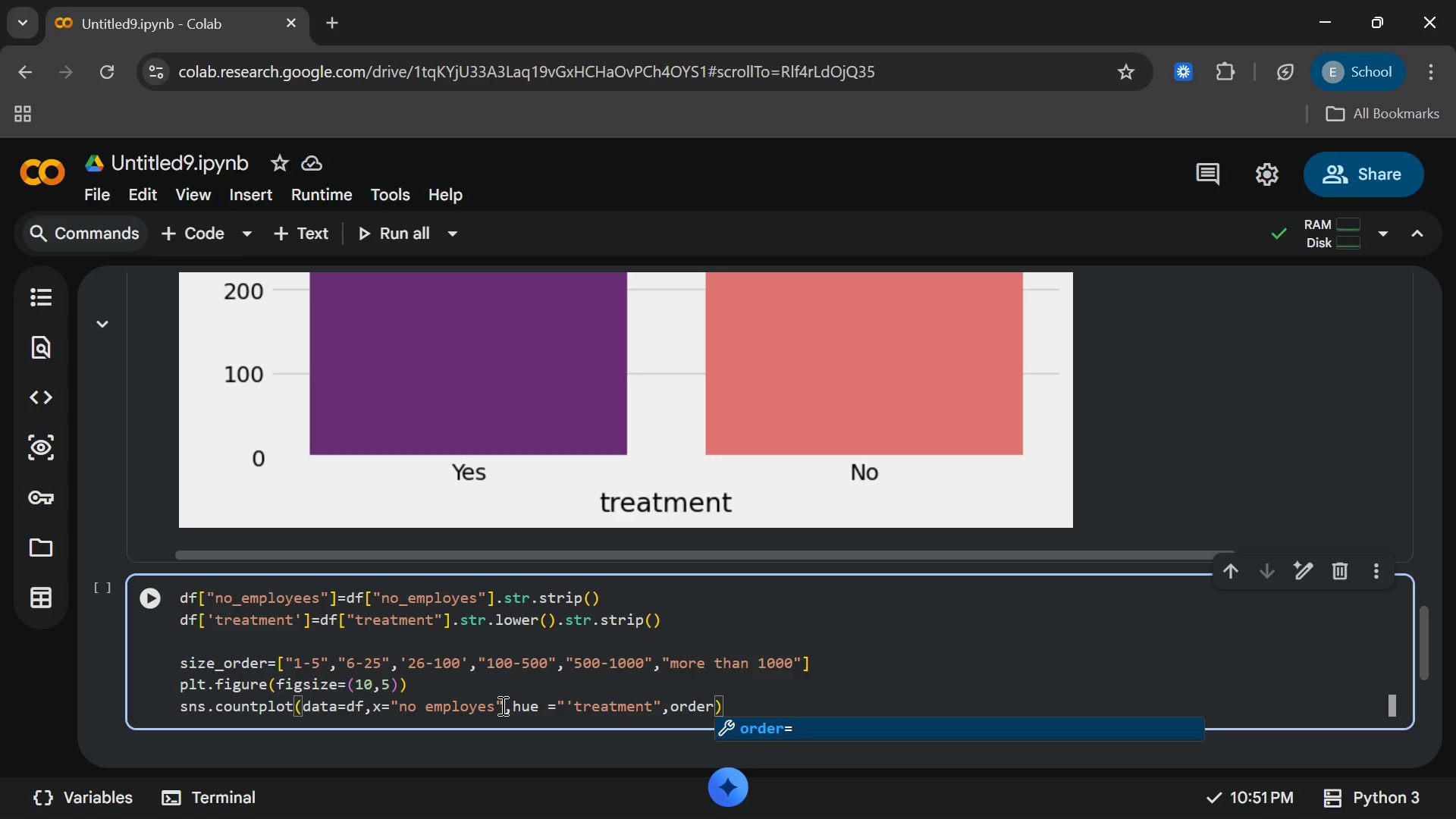 
key(Enter)
 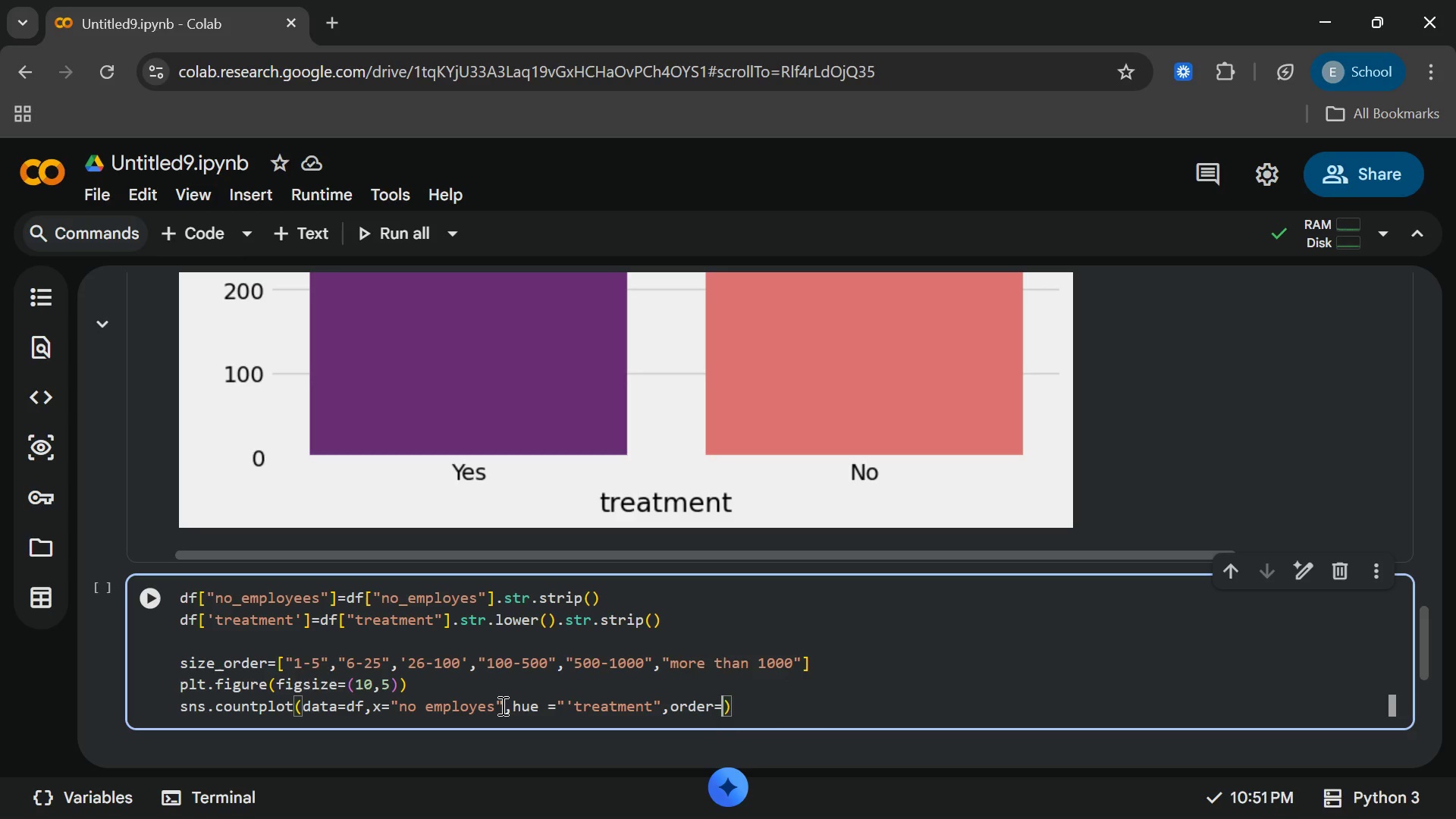 
type(size)
 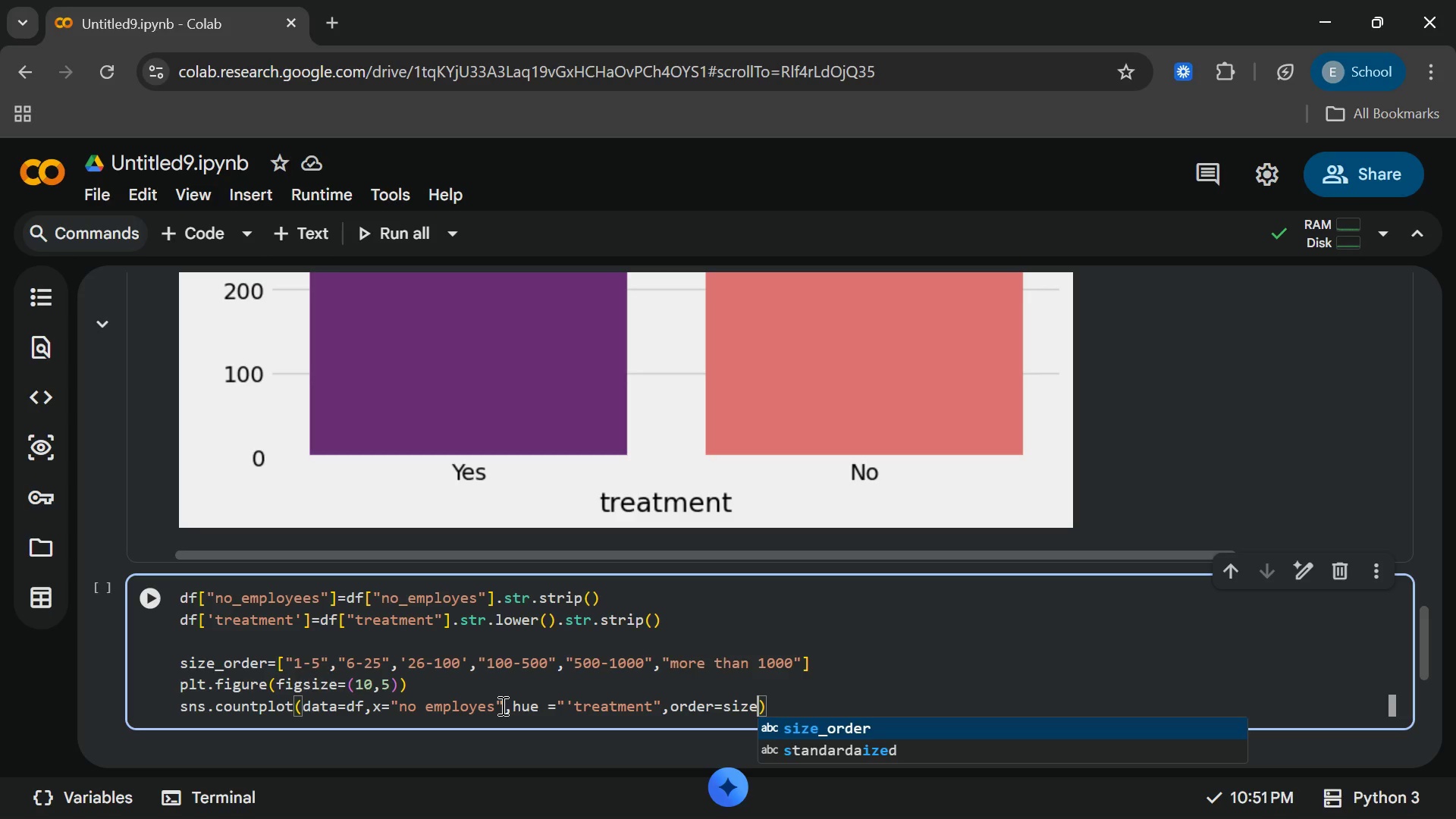 
key(Enter)
 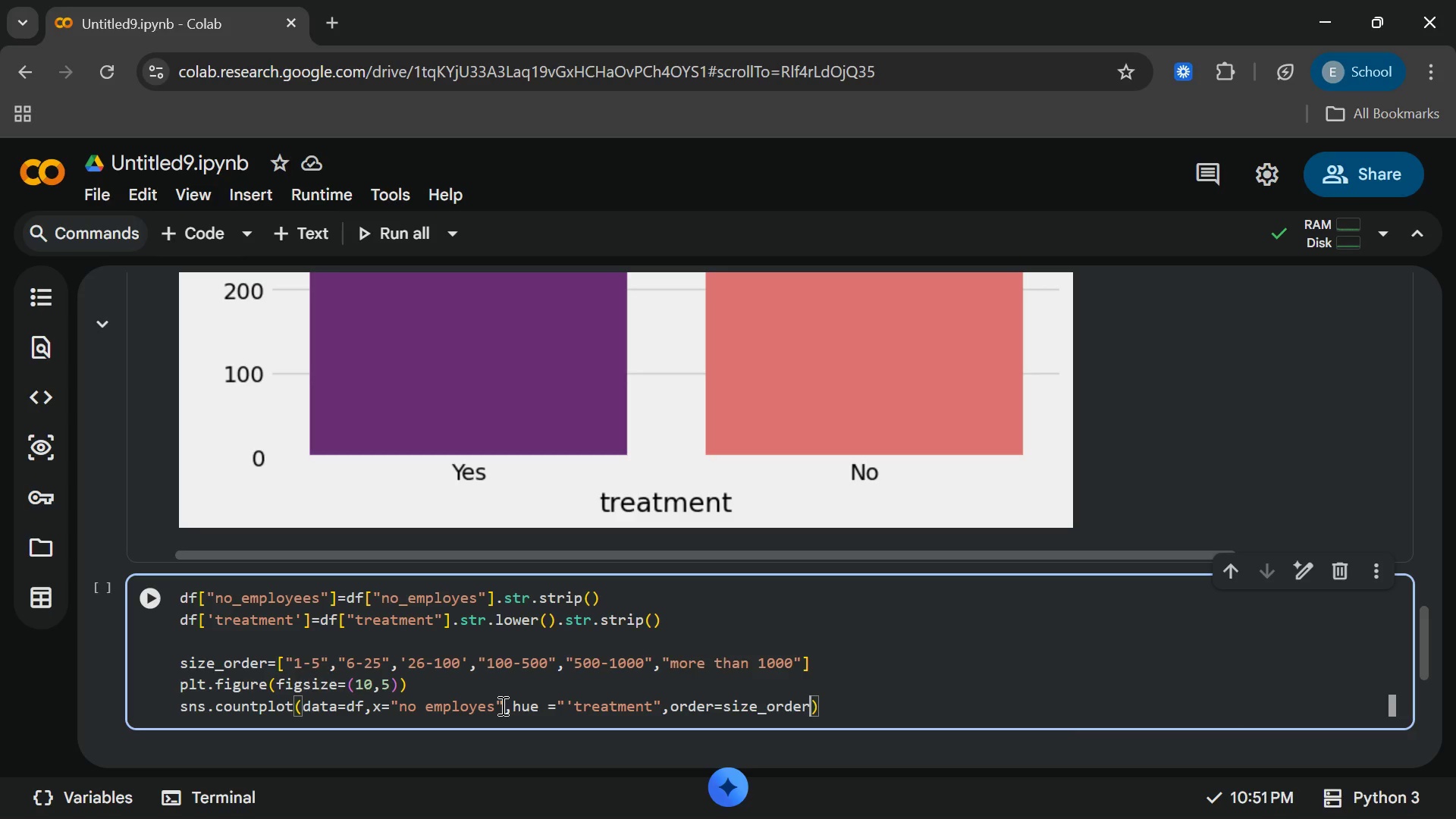 
type(,pal)
 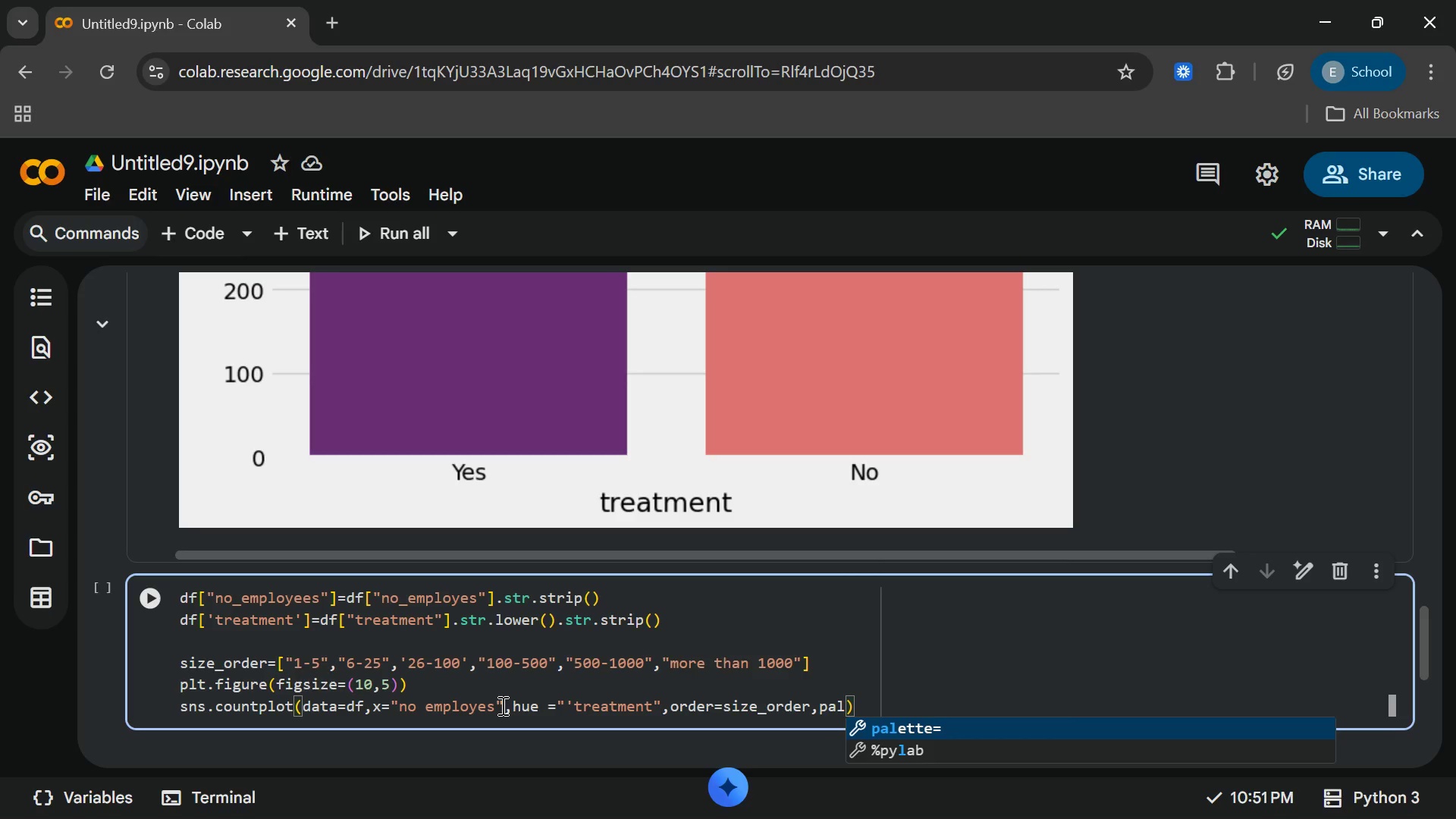 
key(Enter)
 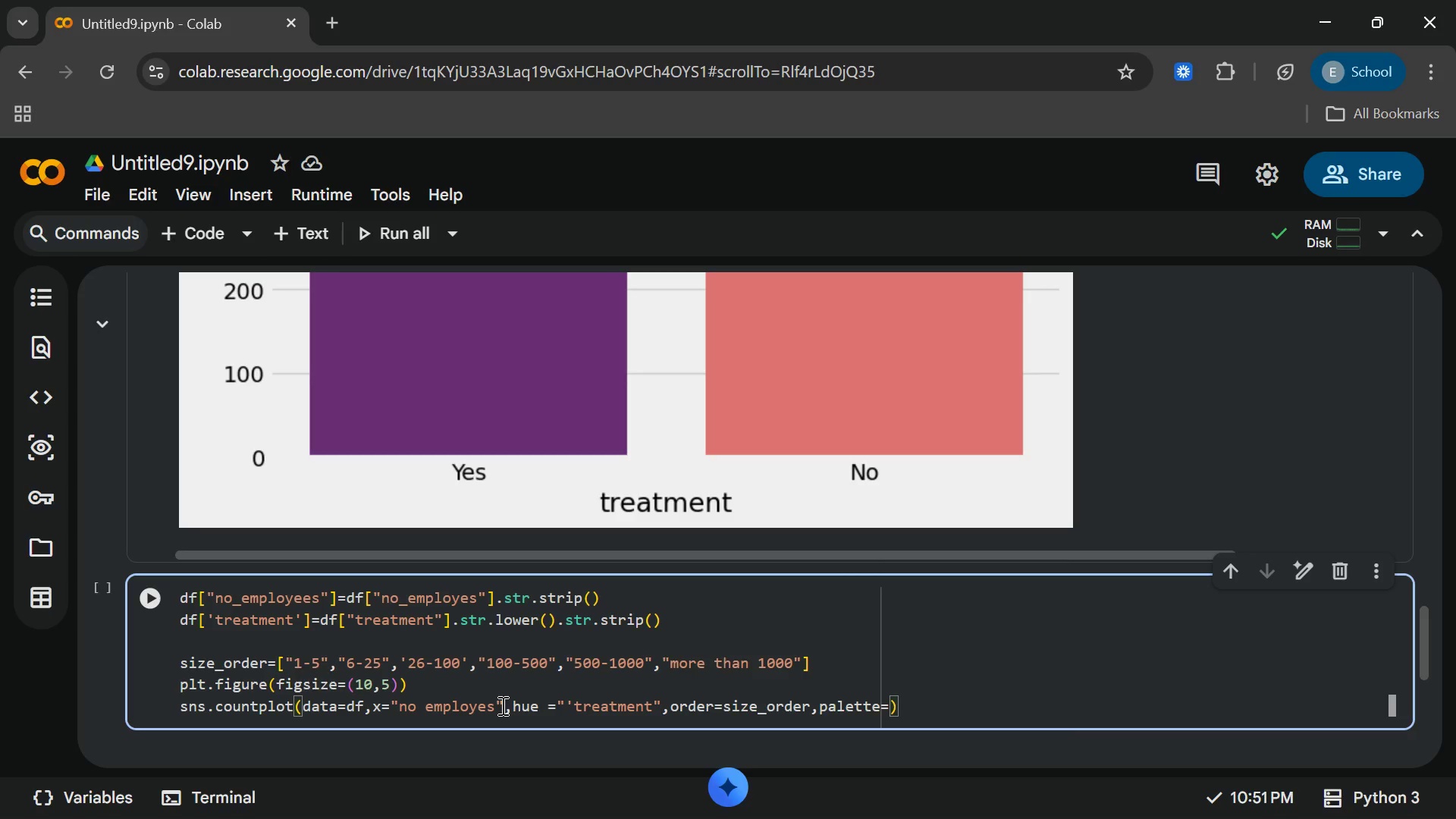 
type("set2)
key(Backspace)
key(Backspace)
key(Backspace)
key(Backspace)
type(SEt)
key(Backspace)
key(Backspace)
type(et2)
 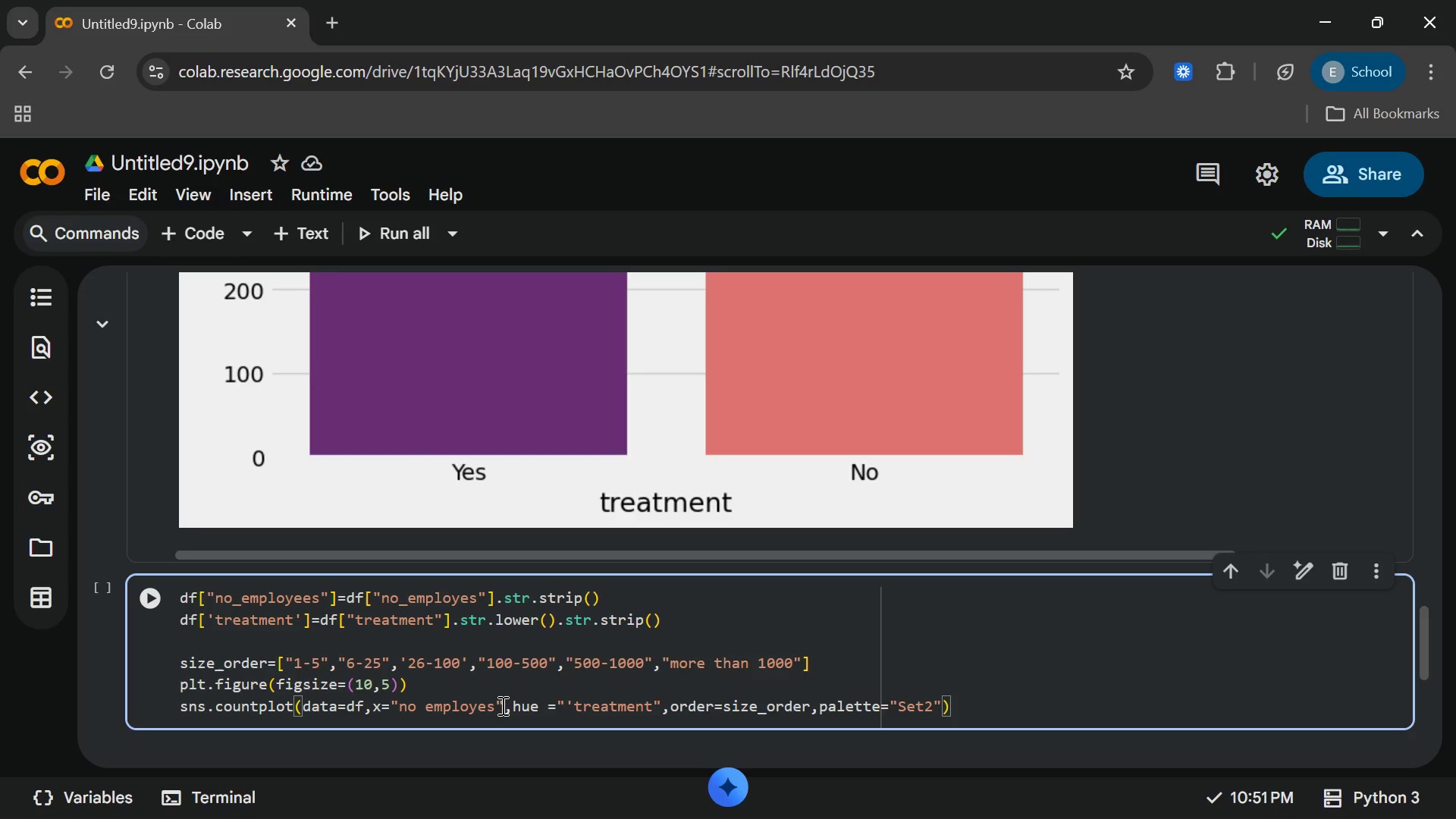 
left_click([977, 699])
 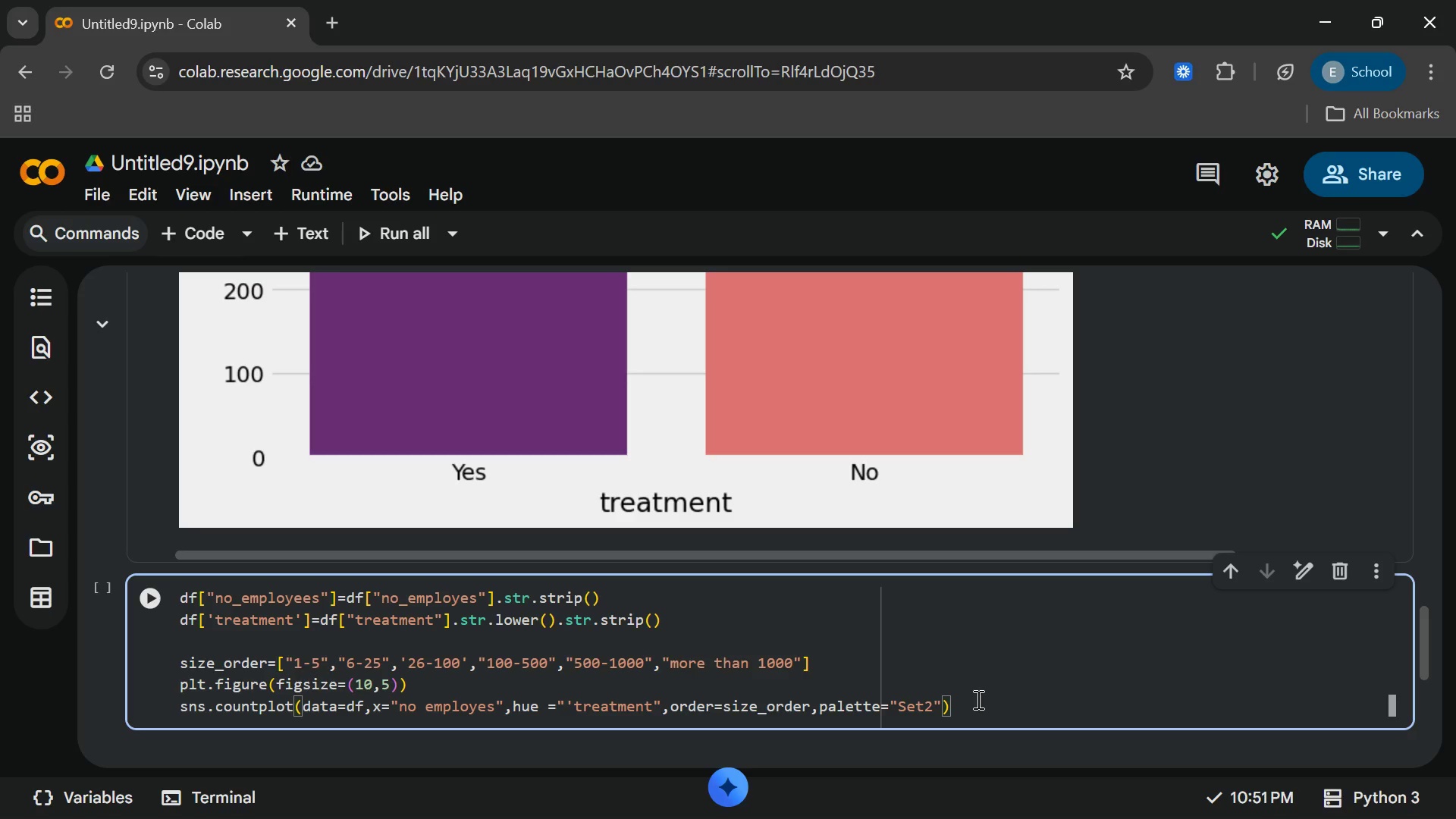 
key(Enter)
 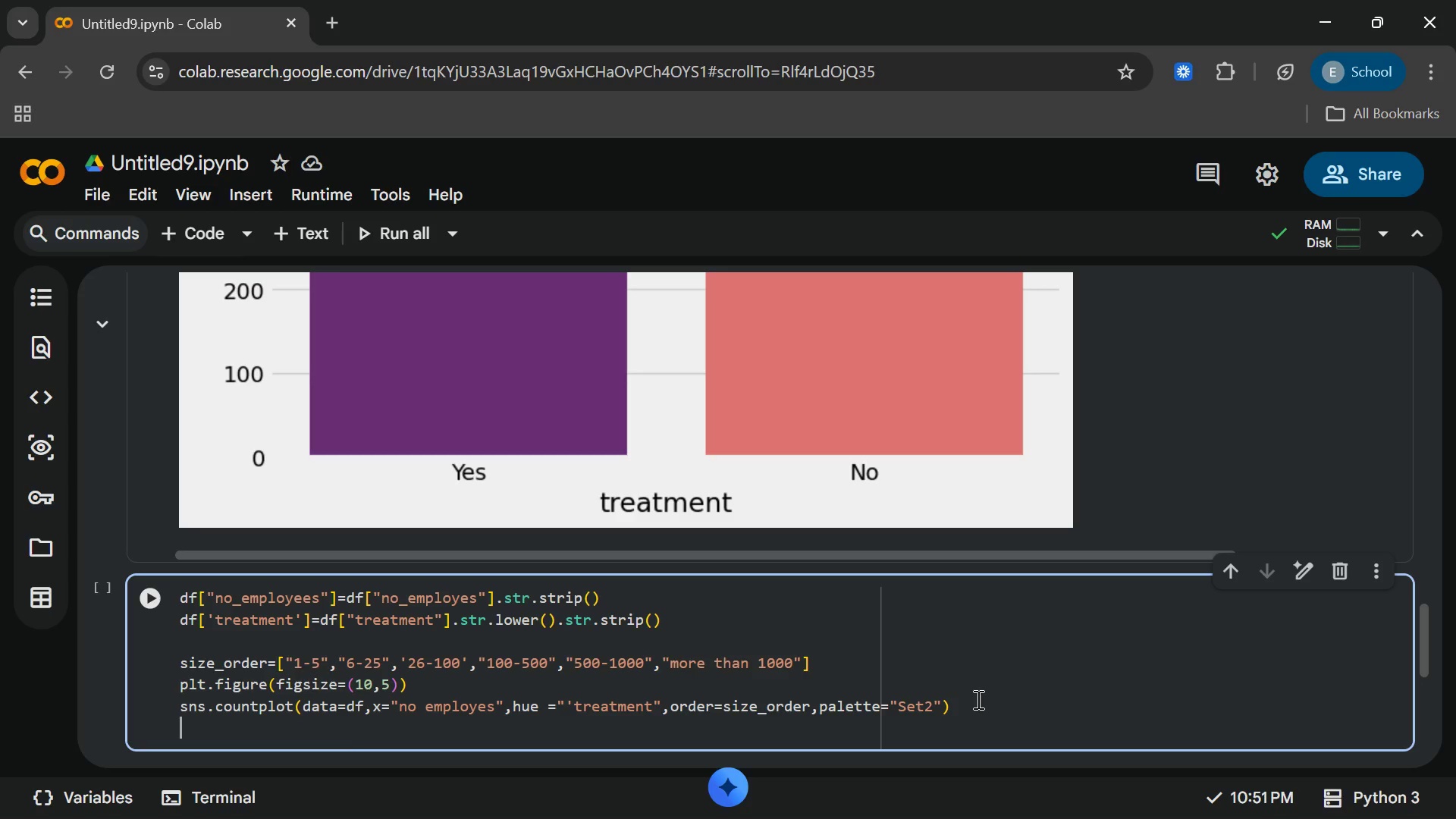 
type(plttitle)
 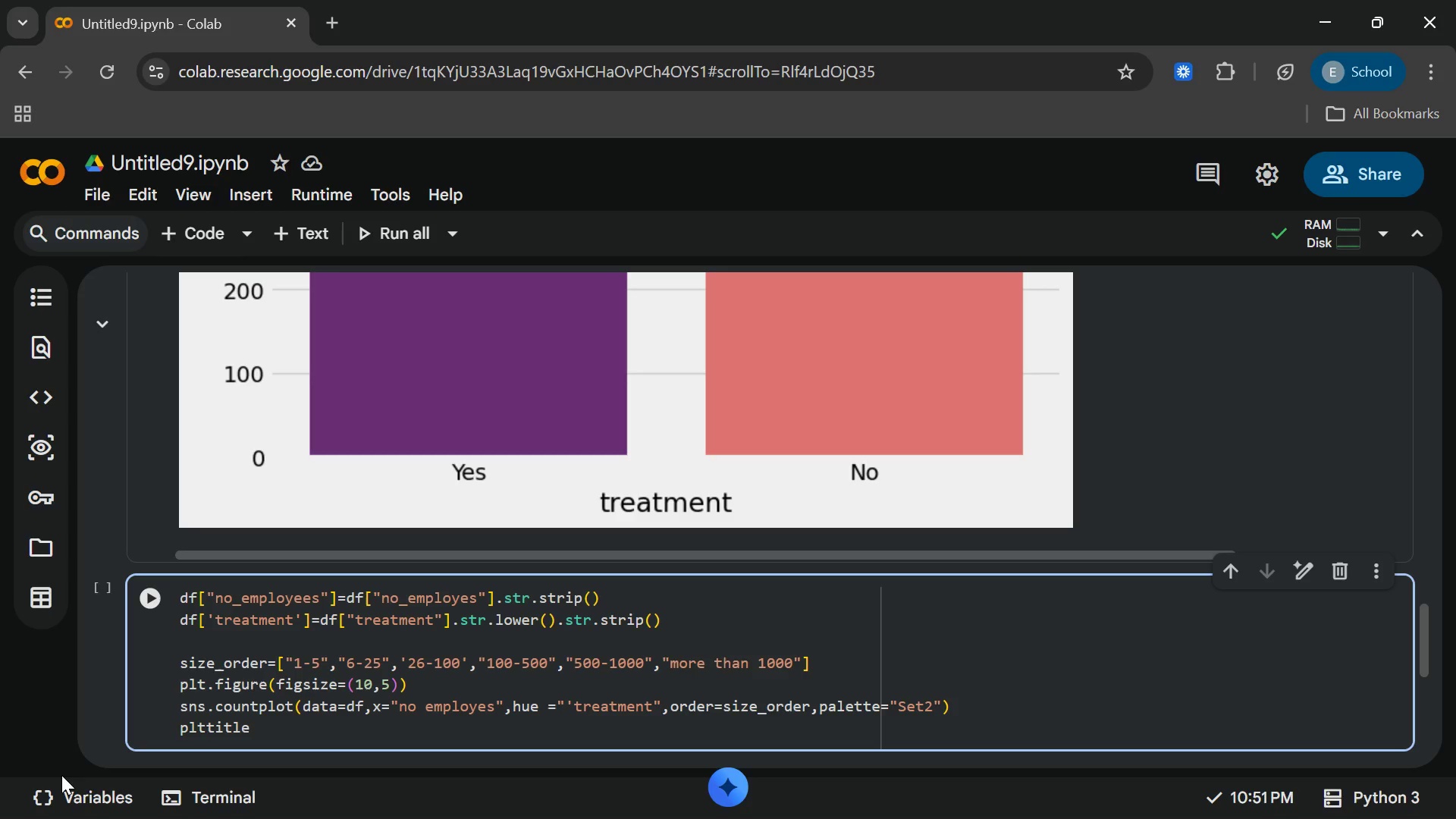 
wait(6.23)
 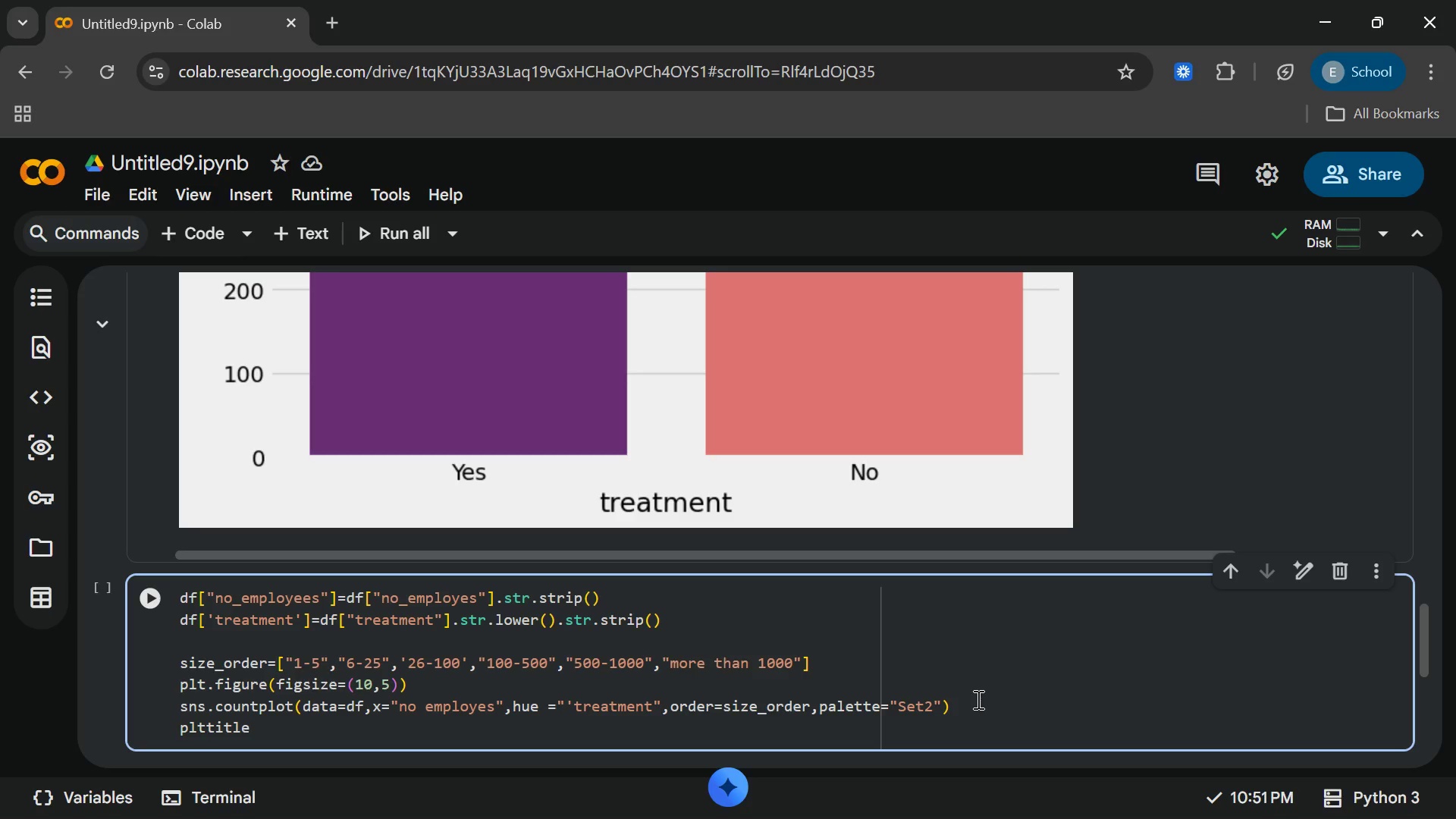 
left_click([205, 721])
 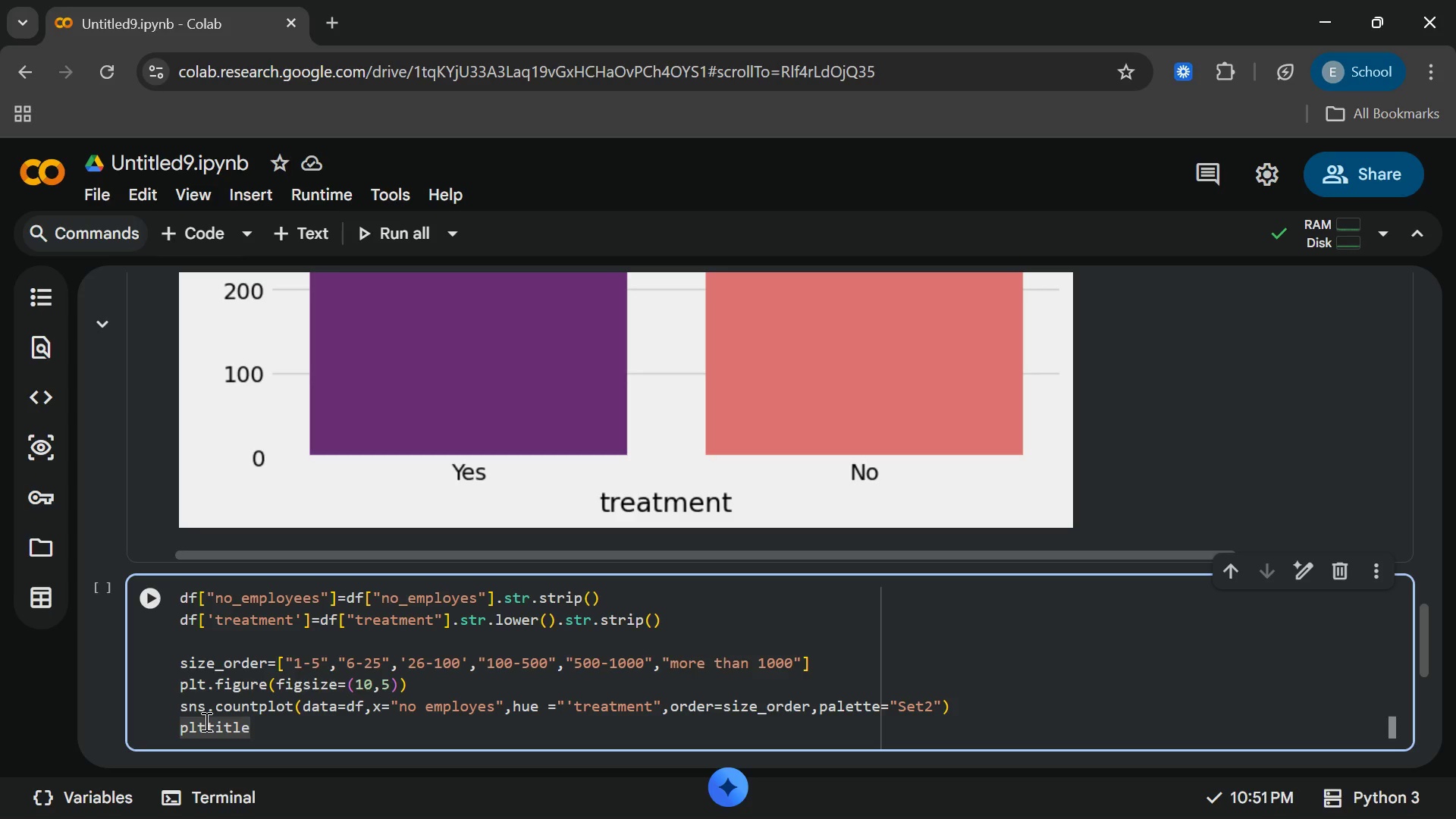 
key(Period)
 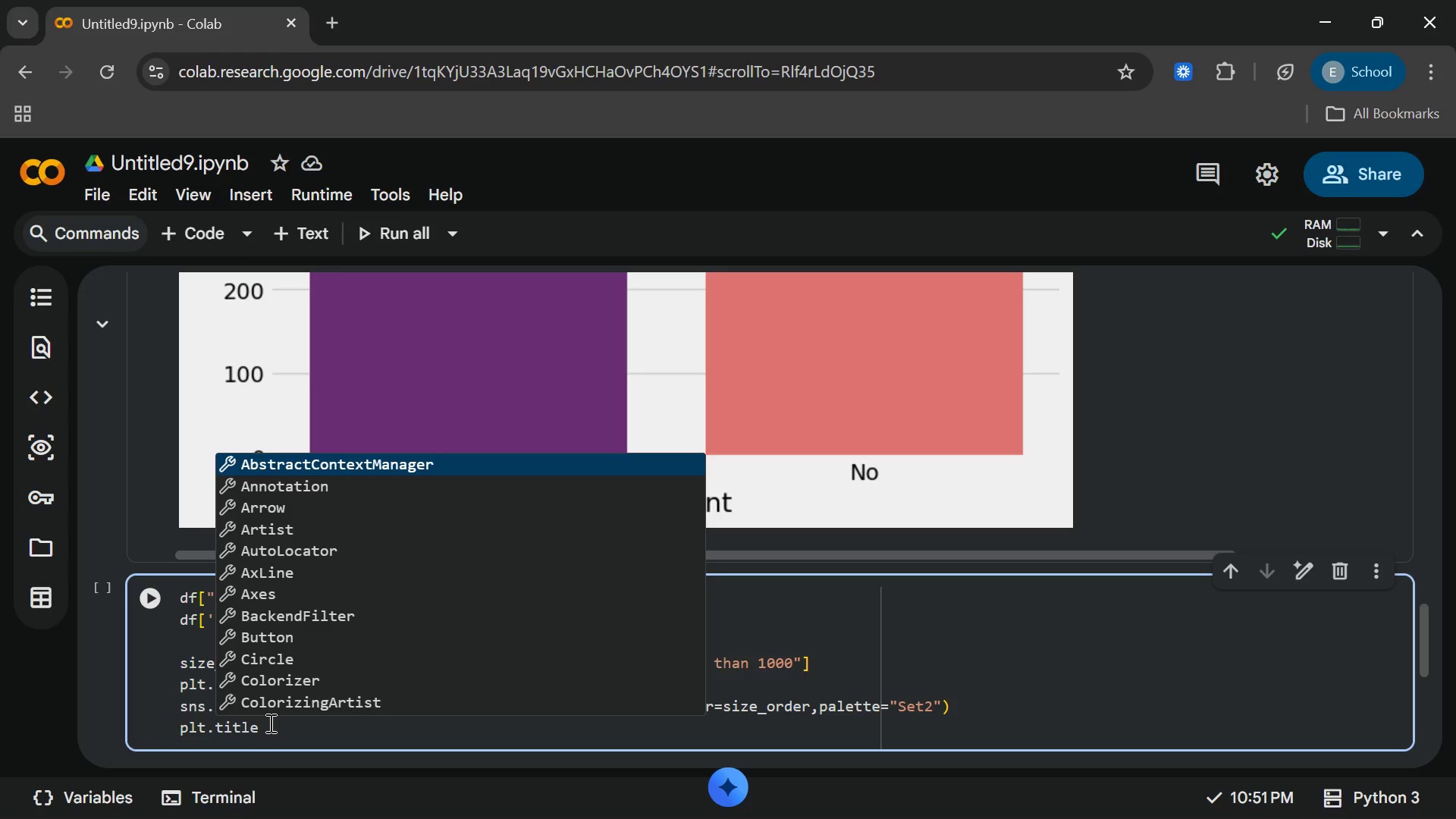 
left_click([269, 723])
 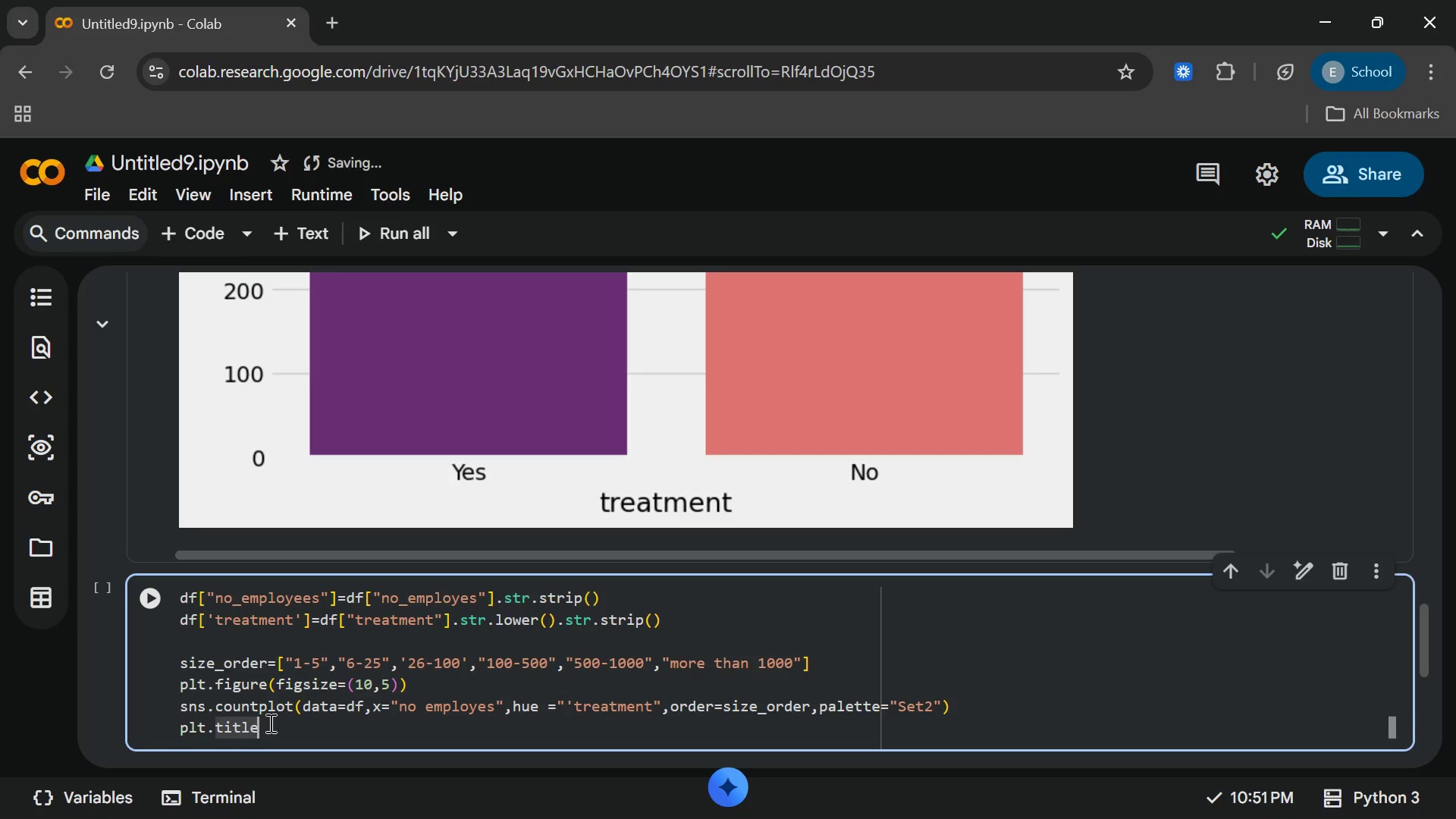 
type((targetting)
 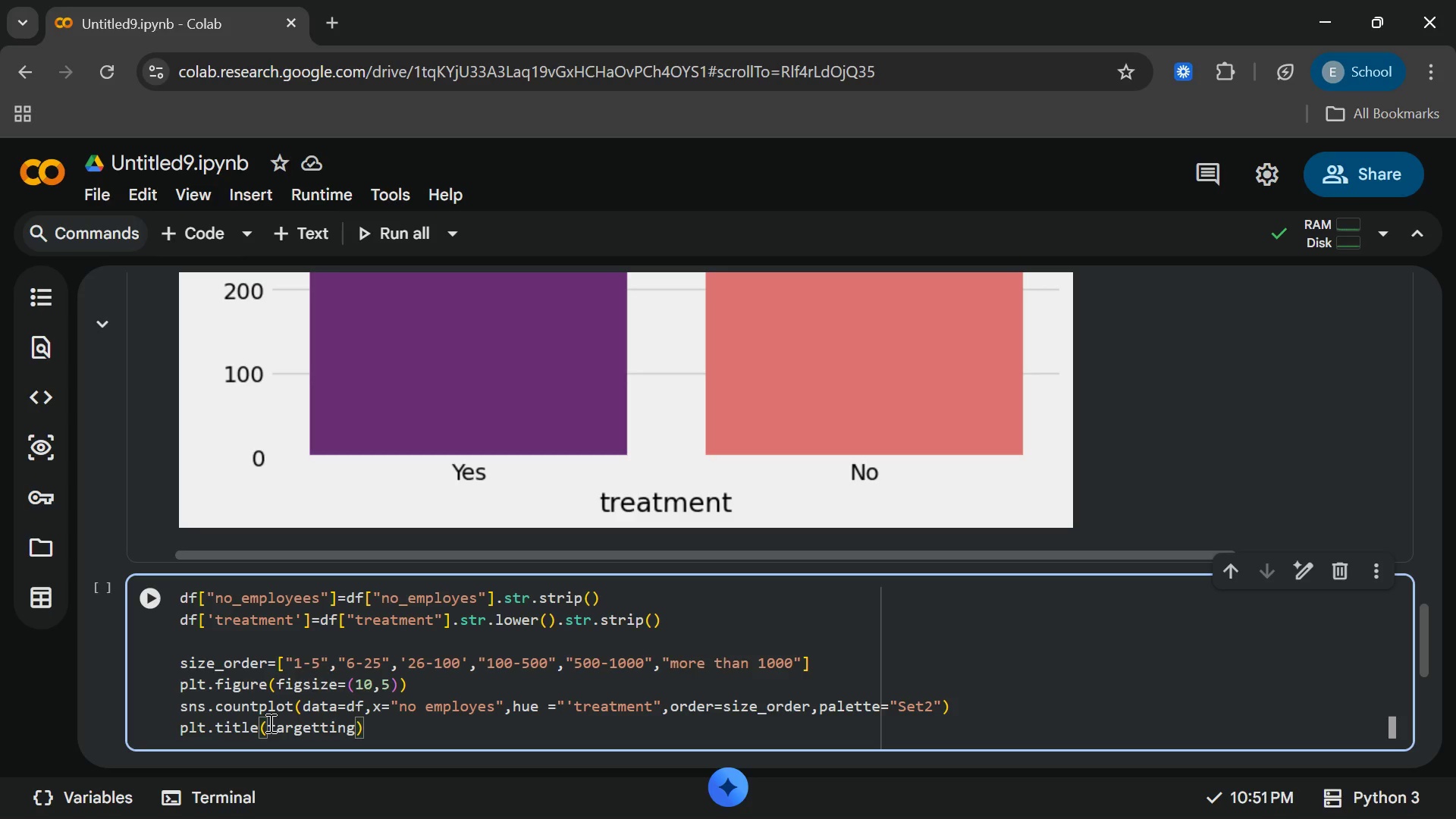 
left_click([269, 723])
 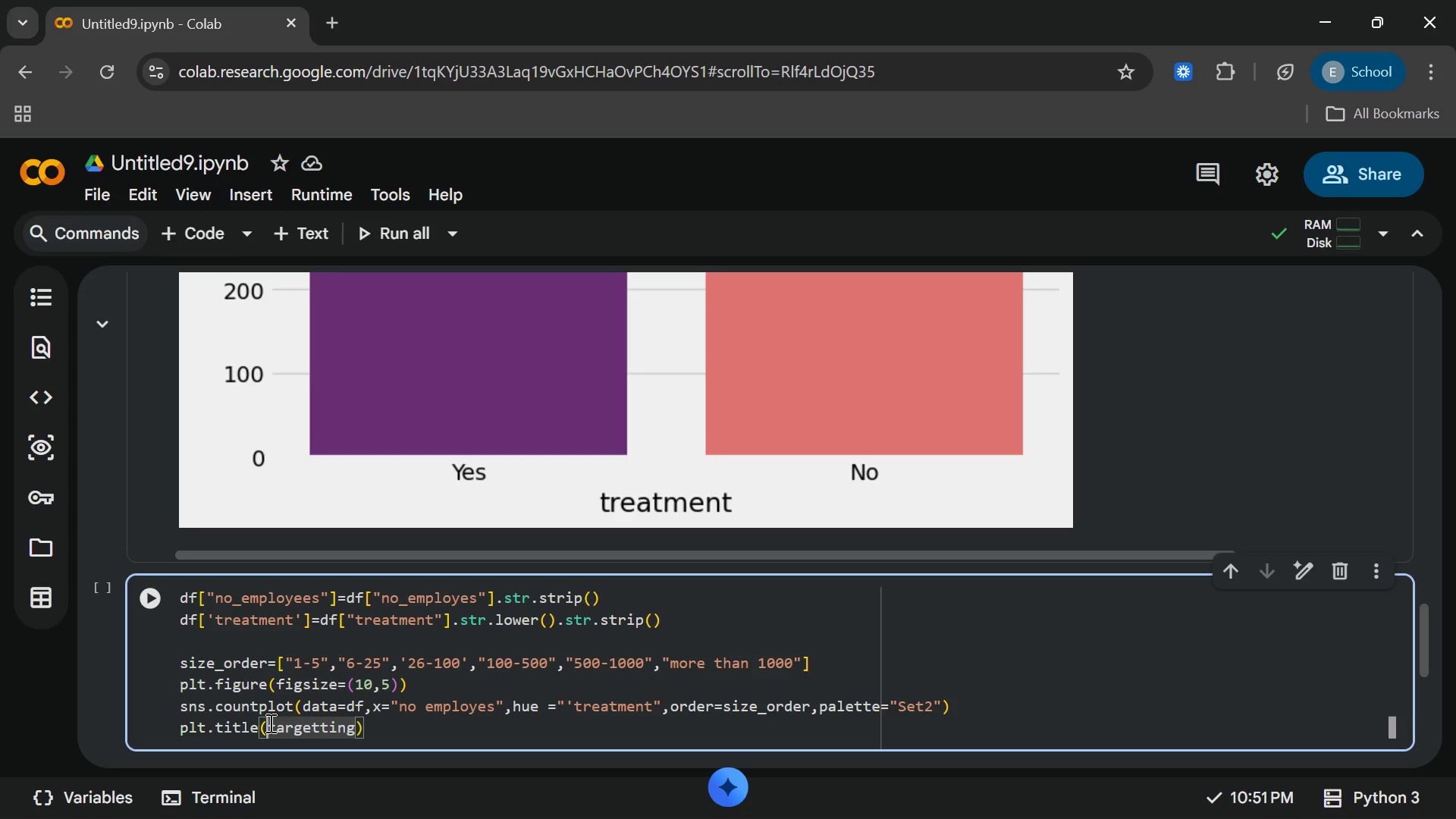 
key(Shift+Quote)
 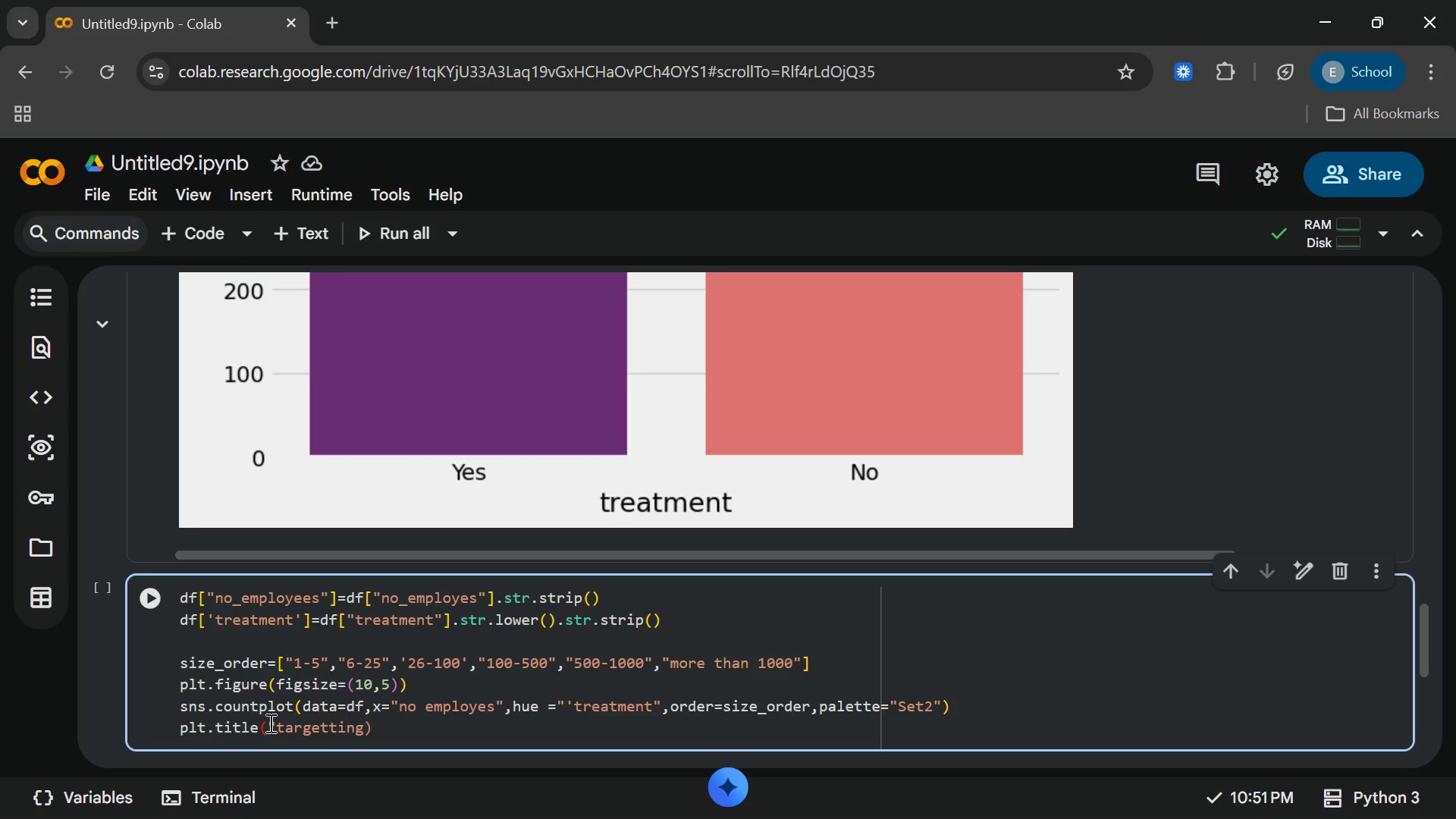 
hold_key(key=ArrowRight, duration=0.8)
 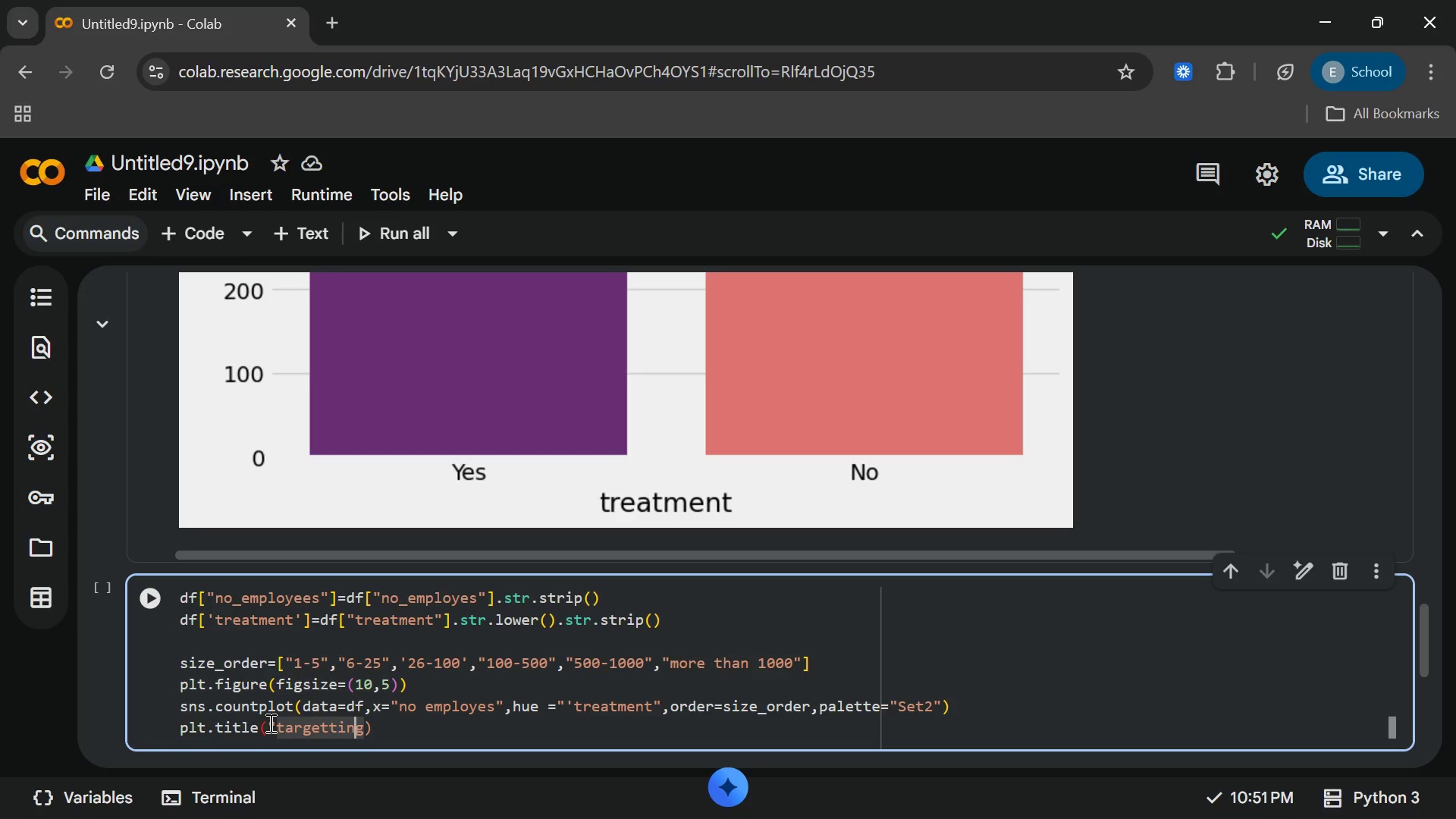 
key(ArrowRight)
 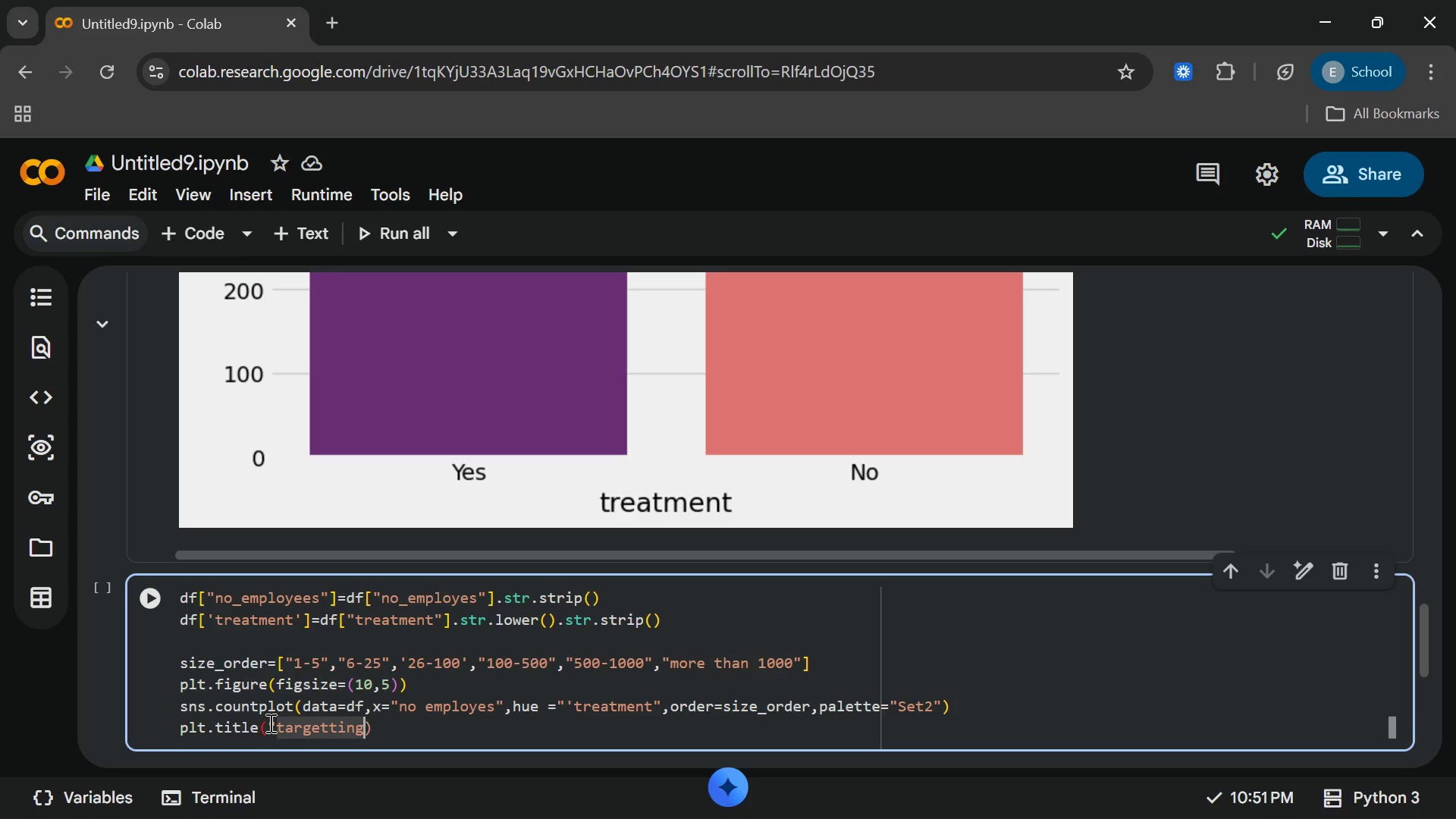 
key(ArrowRight)
 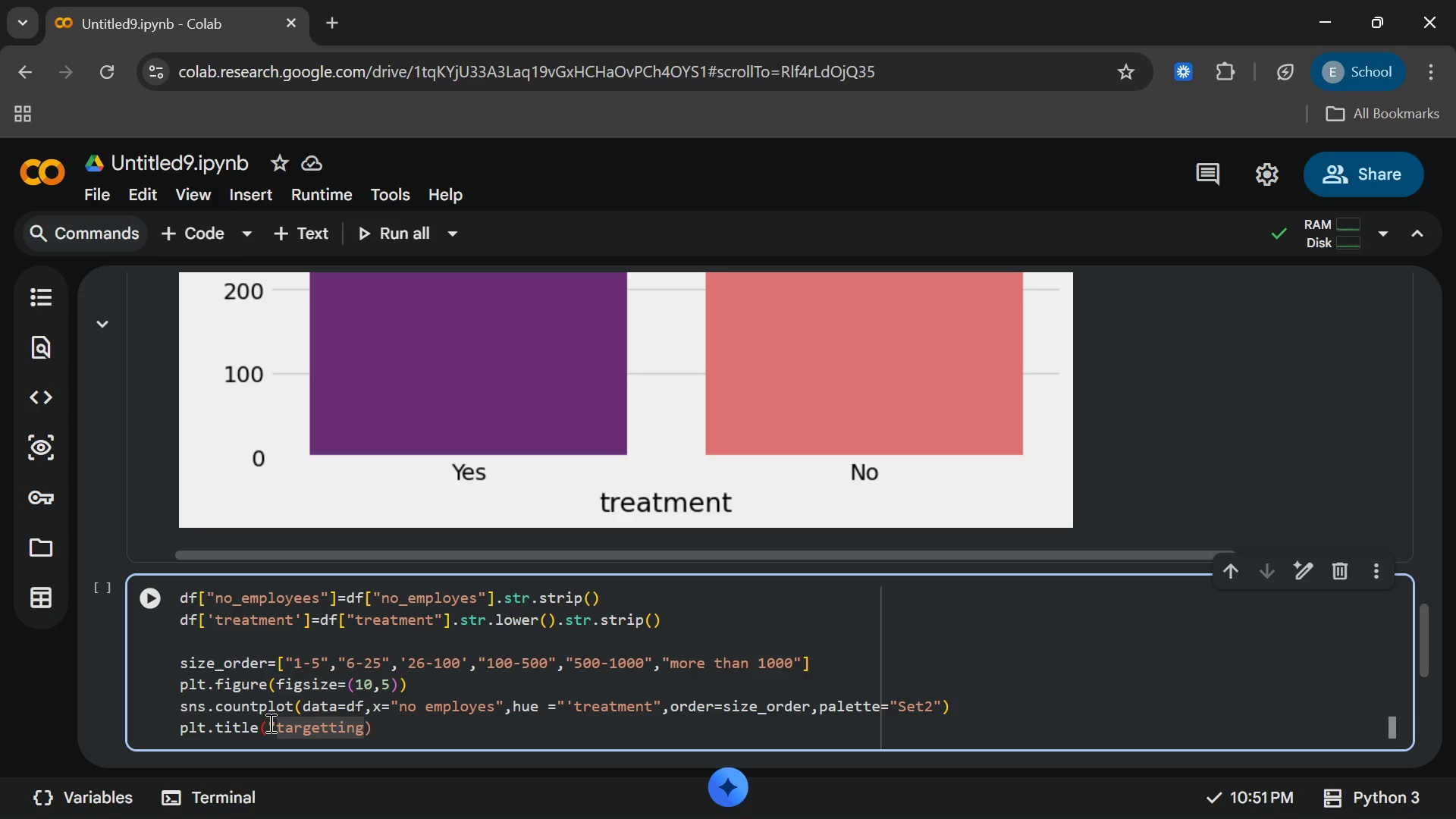 
key(Shift+Quote)
 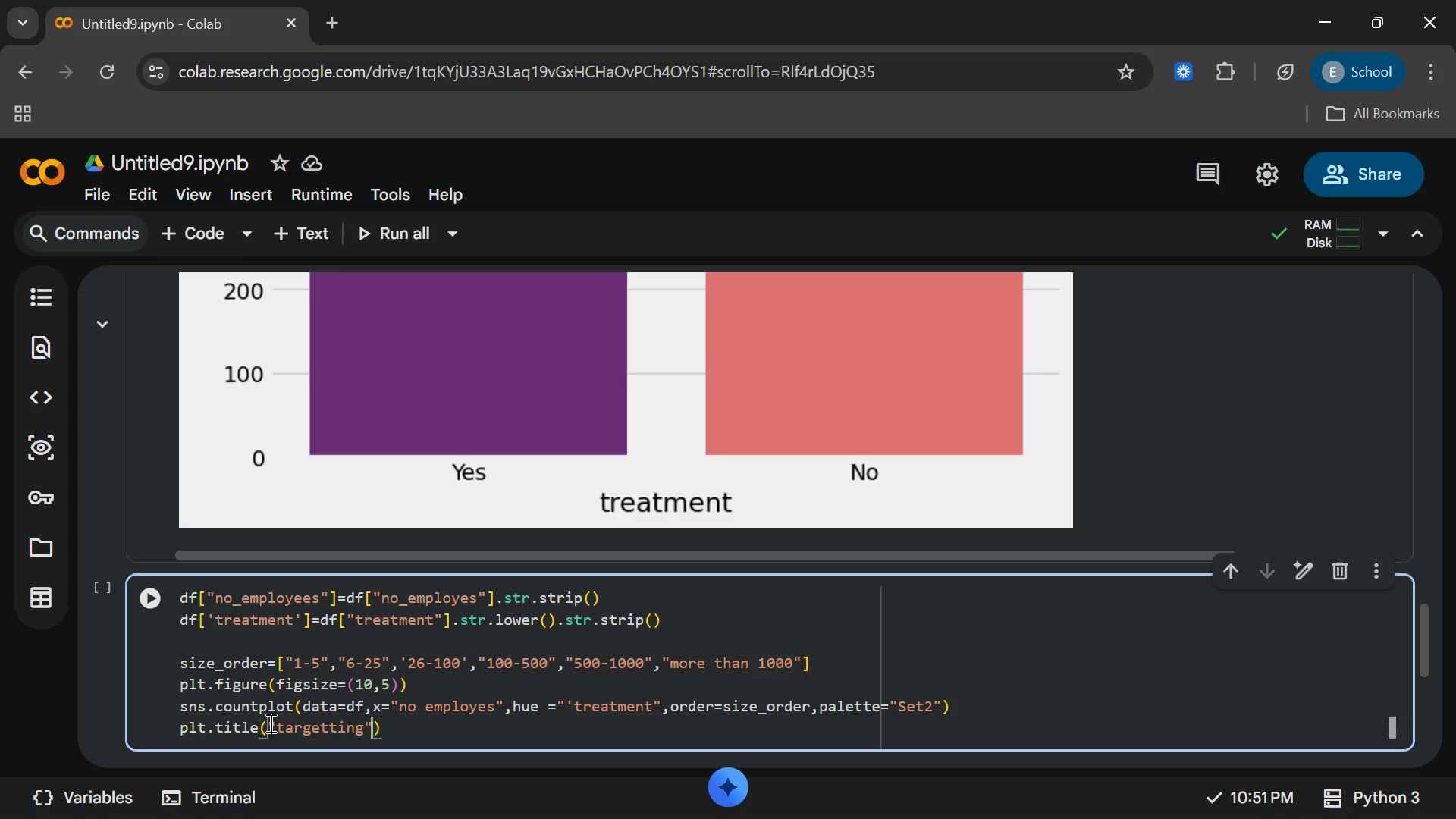 
key(ArrowLeft)
 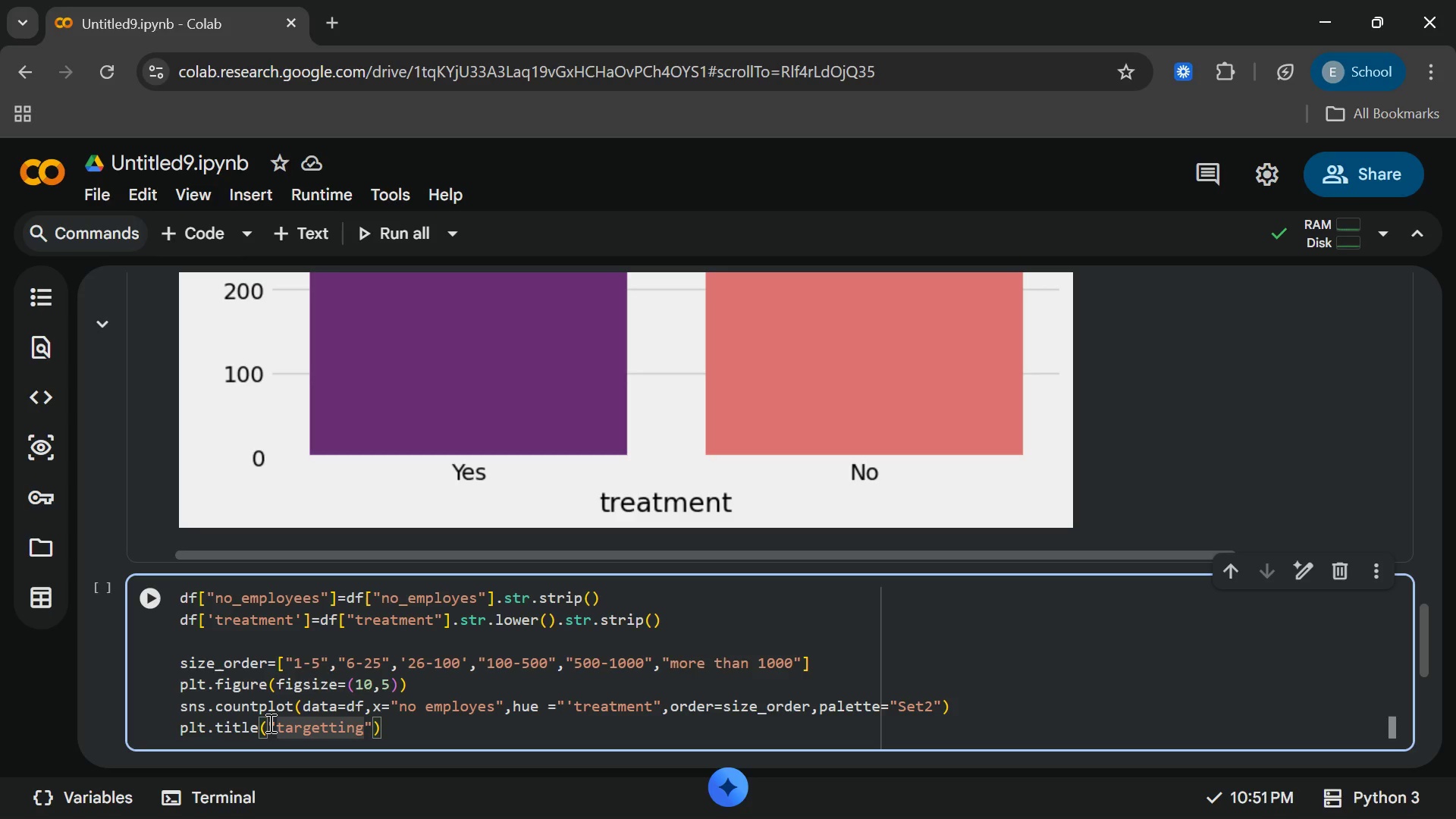 
type(: treatment)
 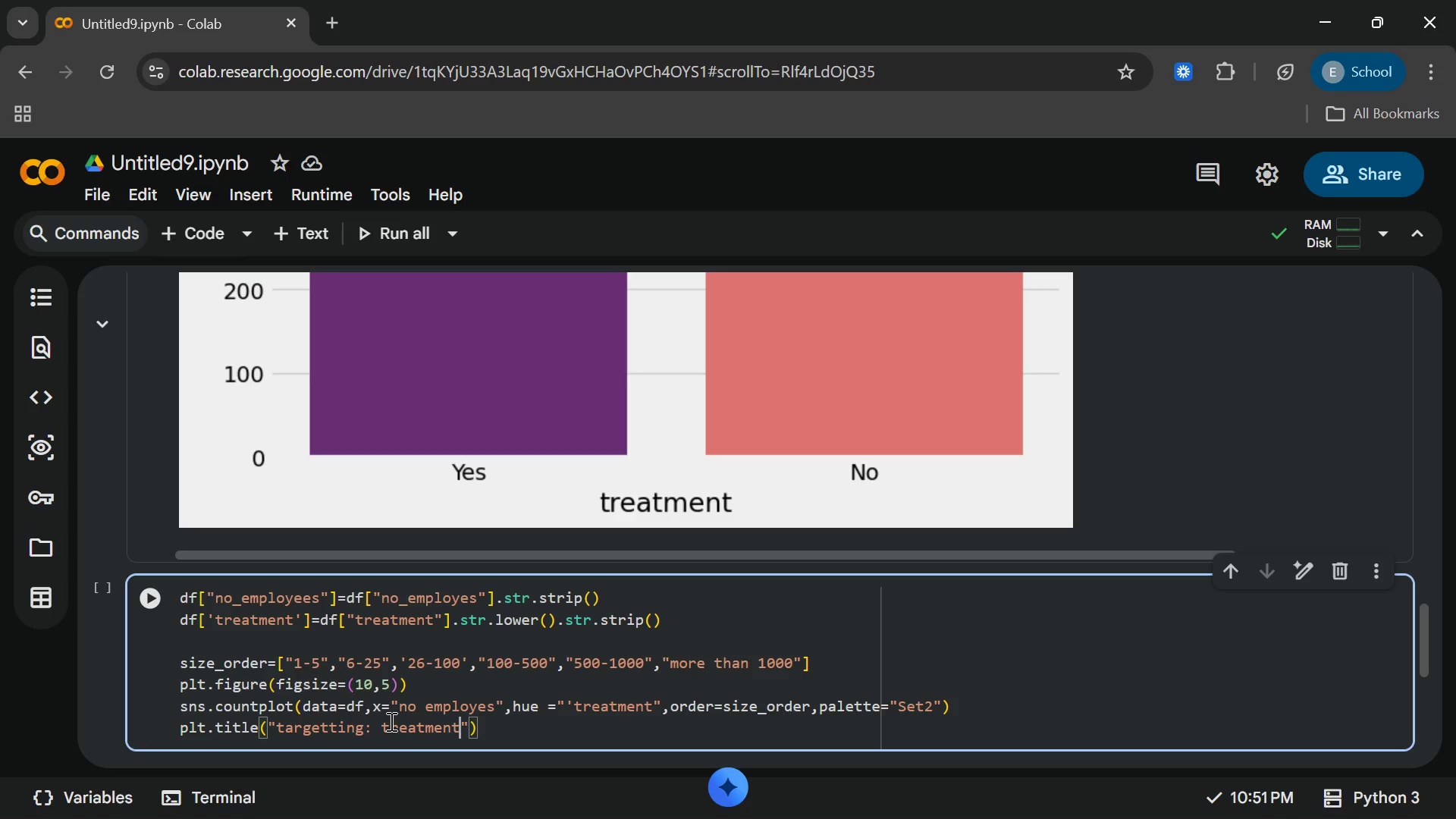 
left_click([390, 721])
 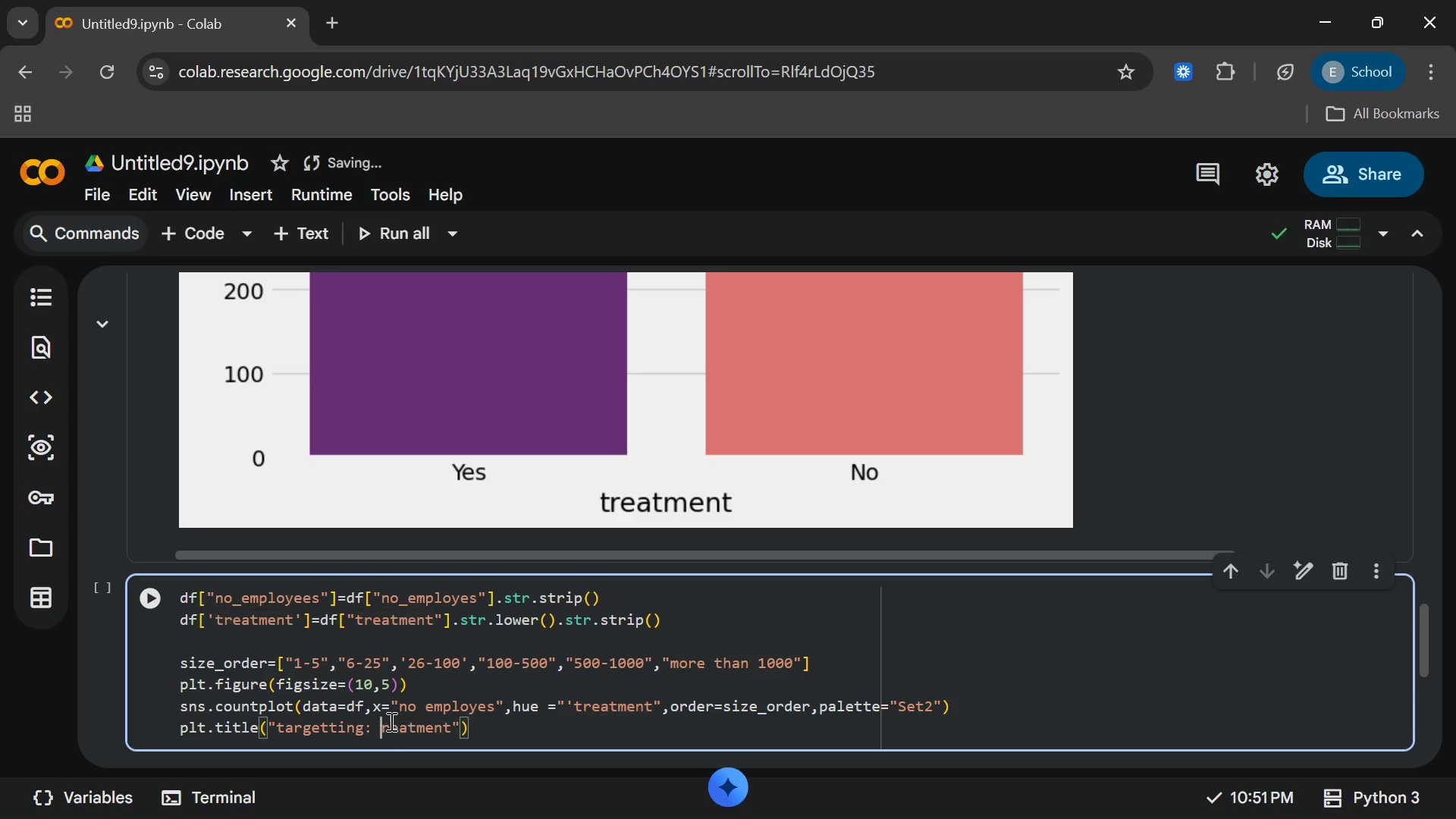 
key(Backspace)
 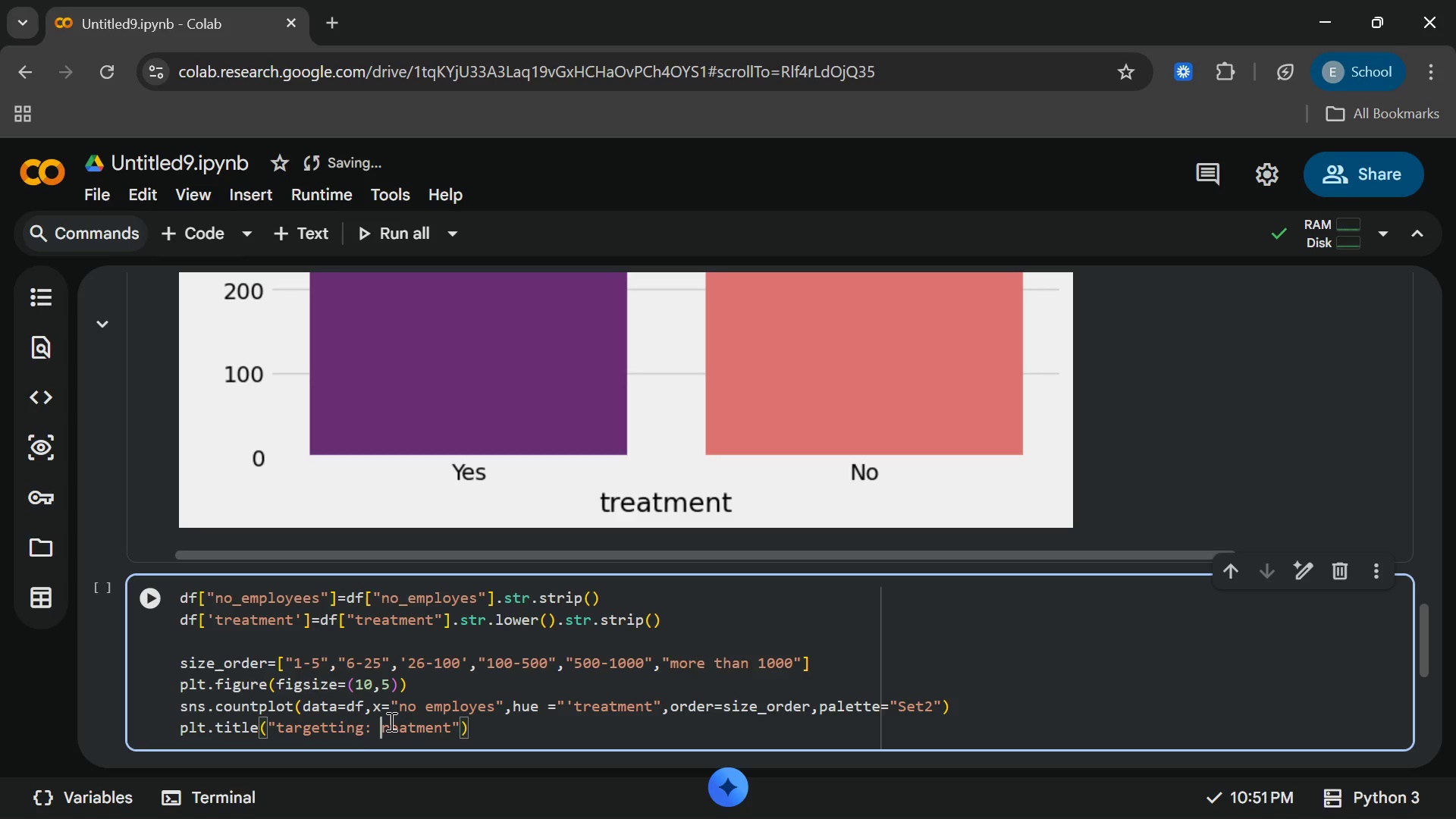 
key(Shift+ShiftLeft)
 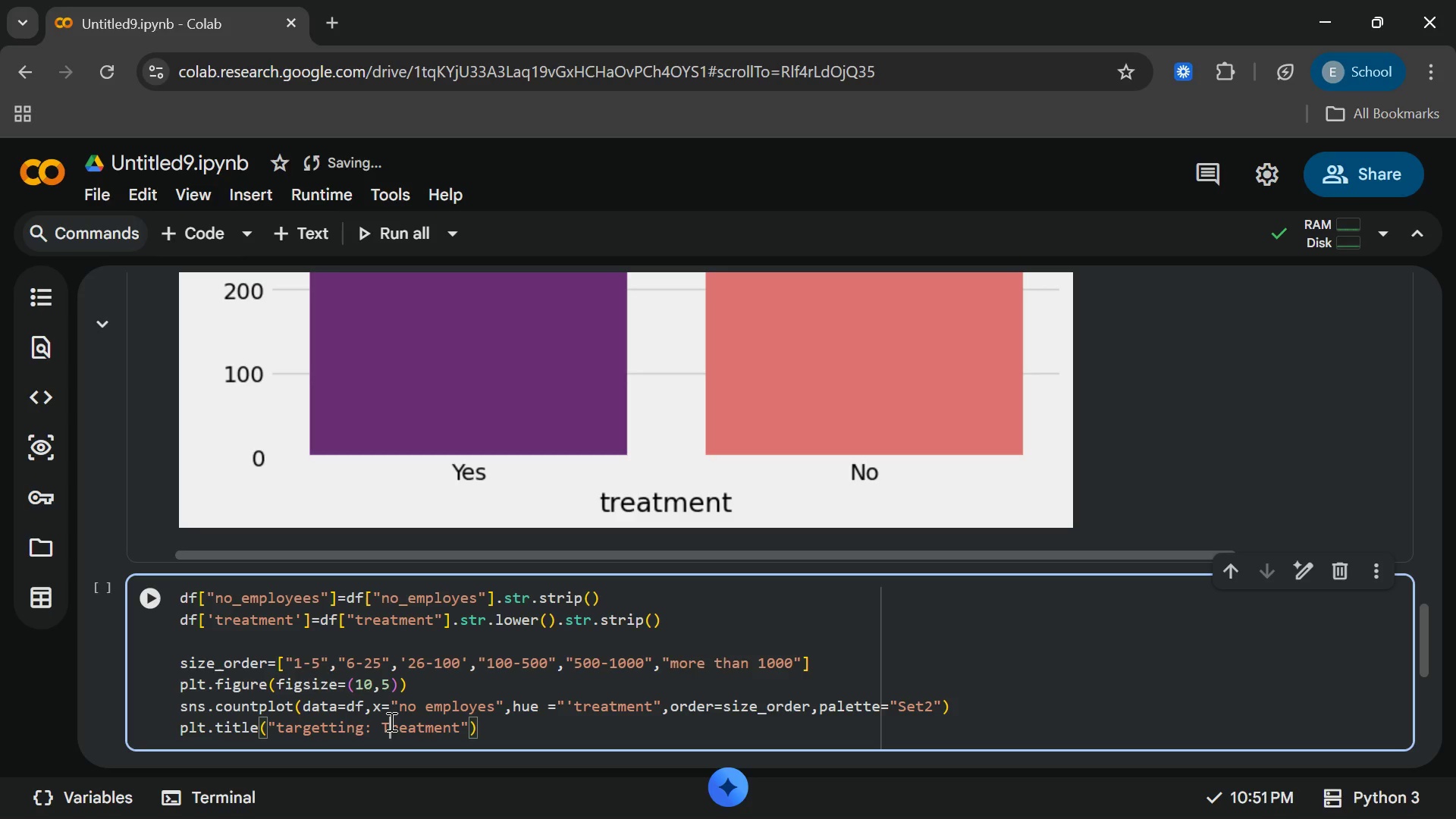 
key(Shift+T)
 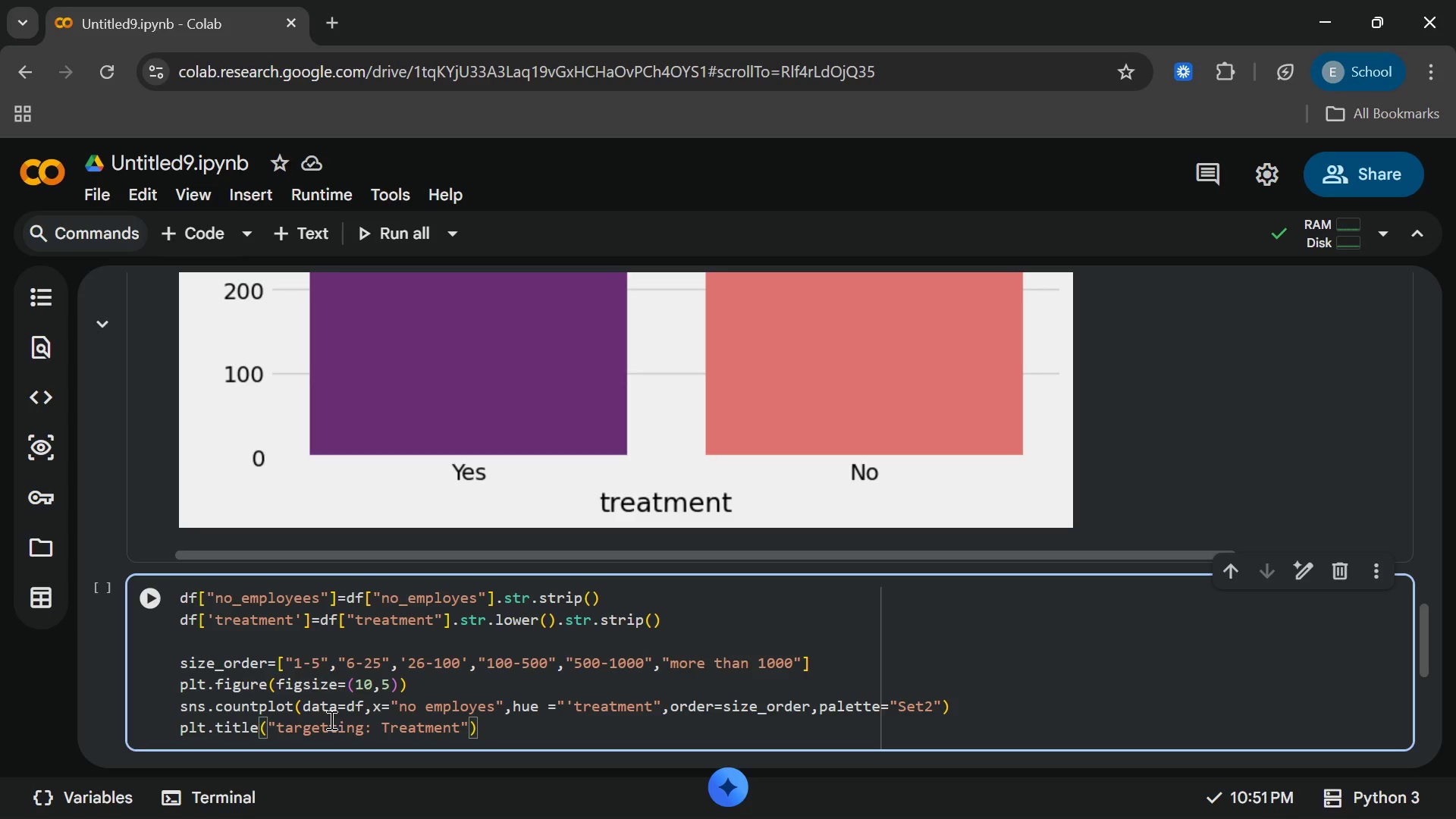 
wait(14.41)
 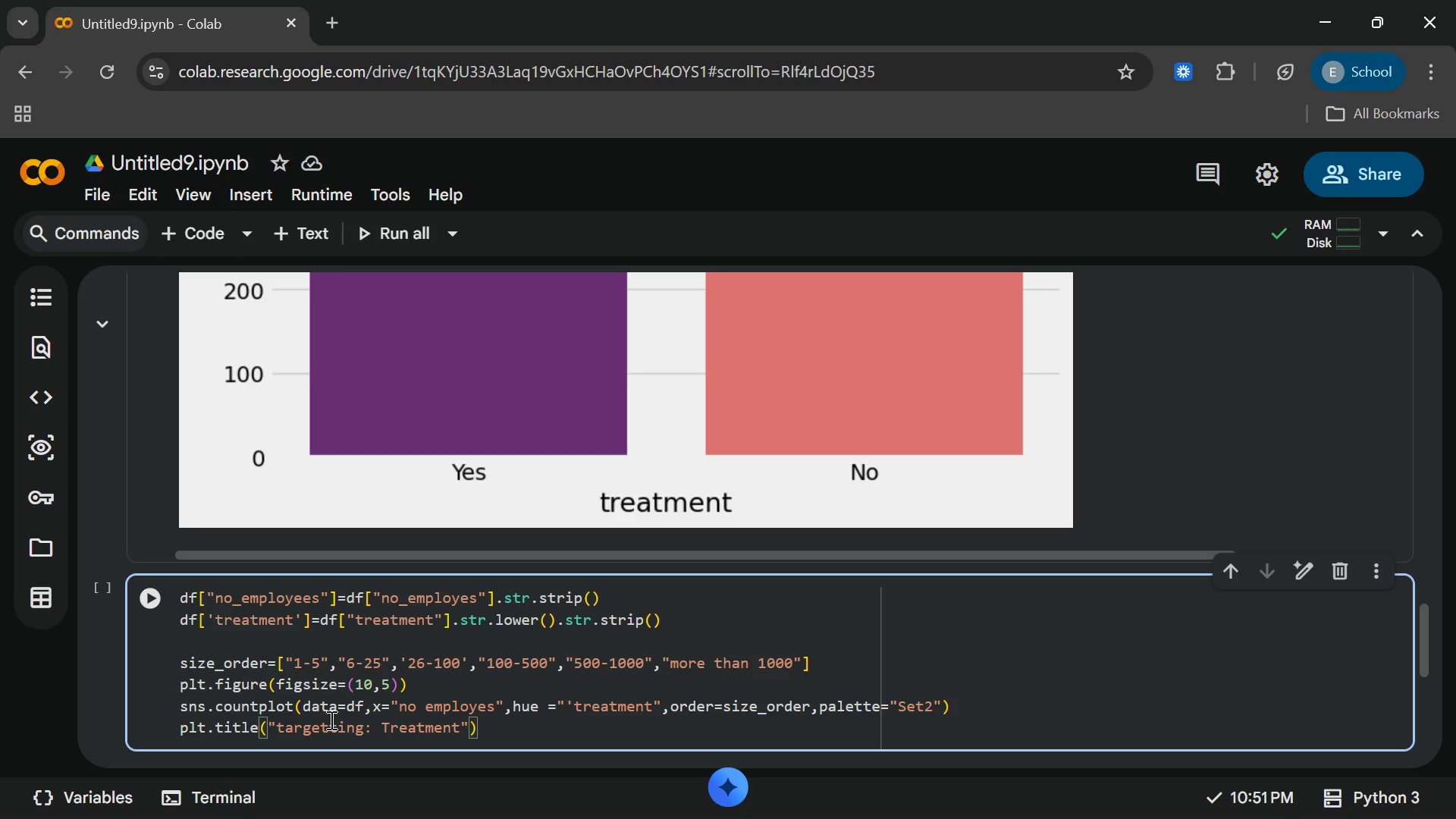 
left_click([283, 719])
 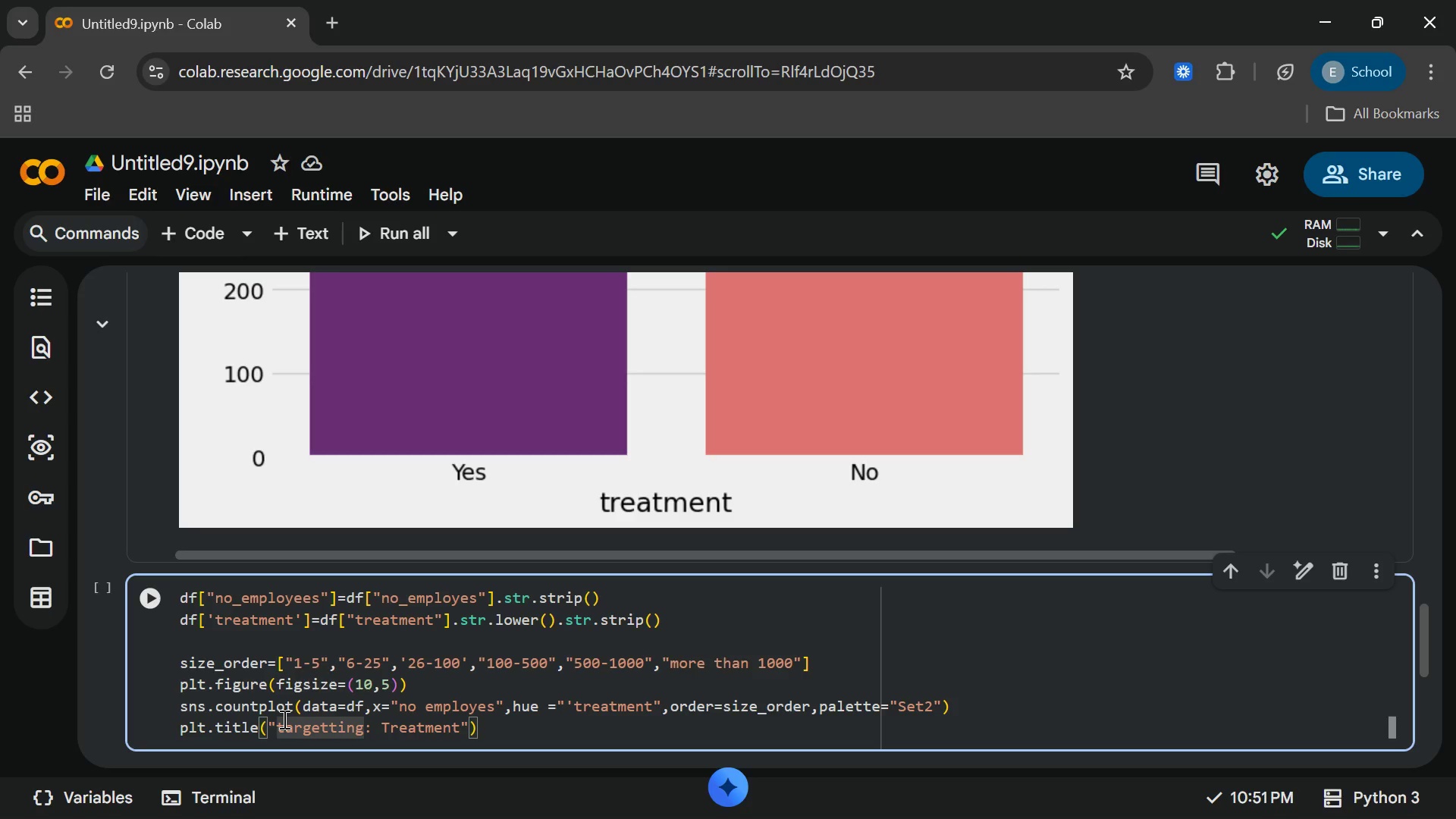 
key(Backspace)
 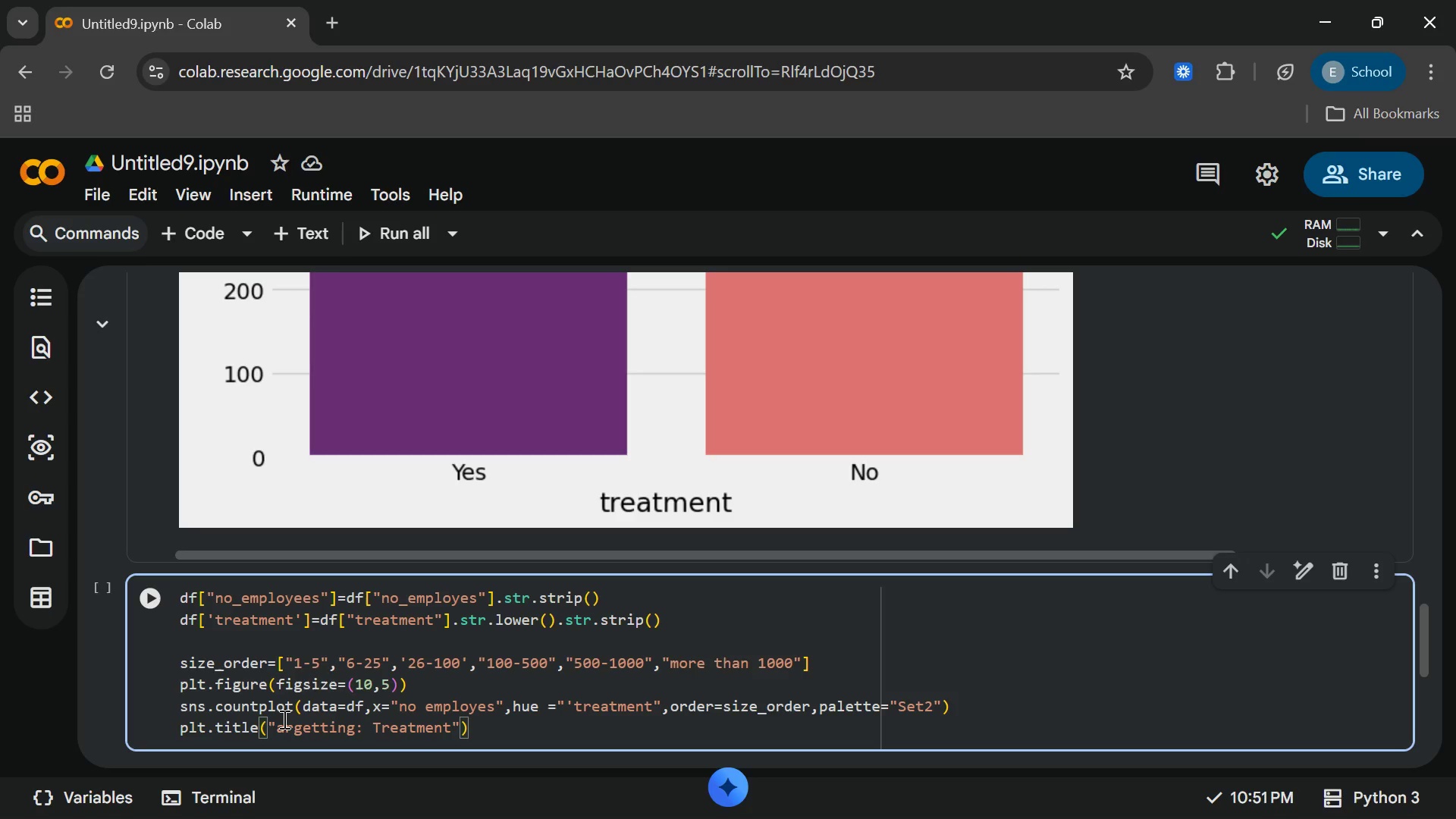 
key(Shift+T)
 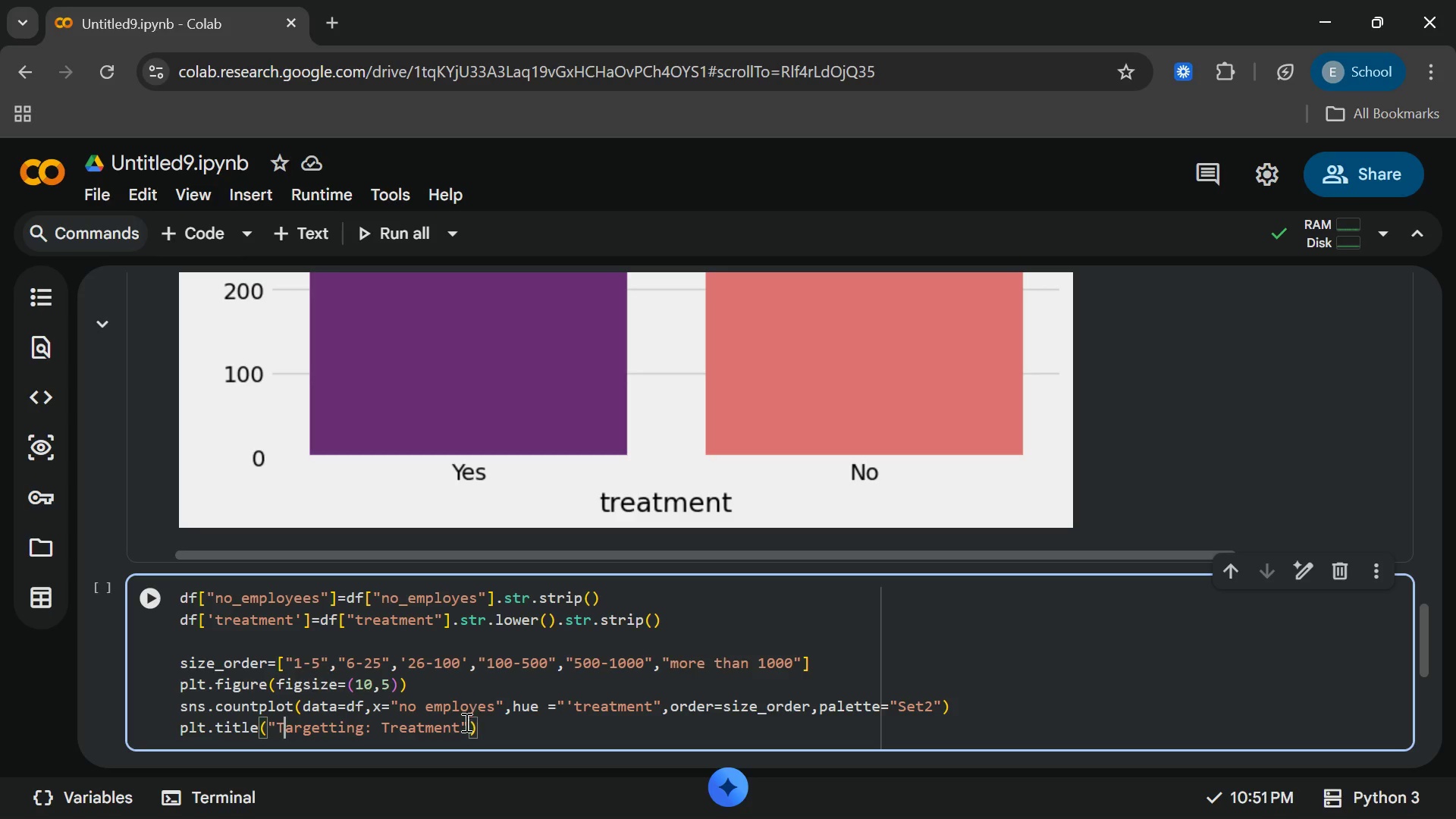 
left_click([462, 725])
 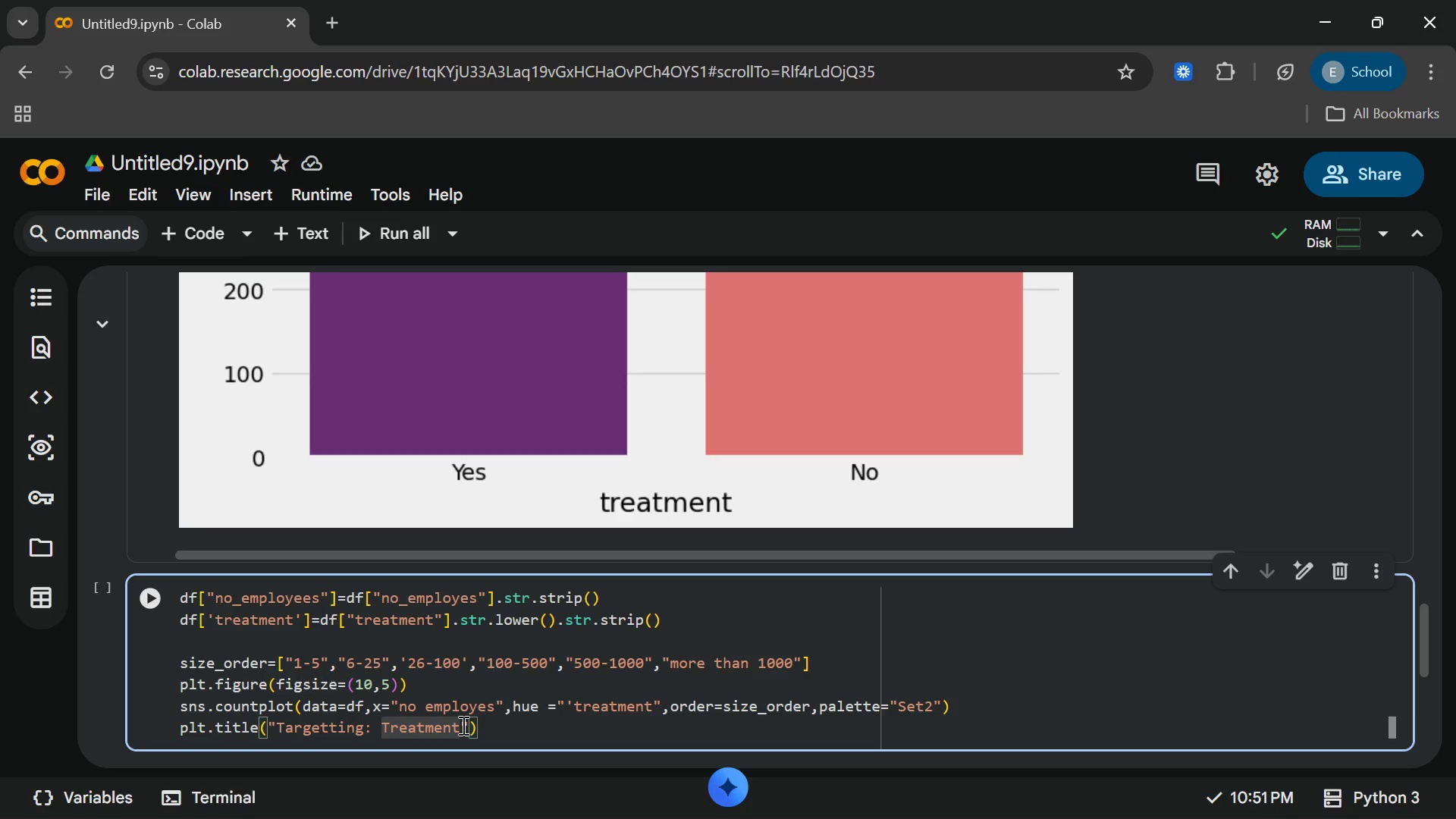 
key(Space)
 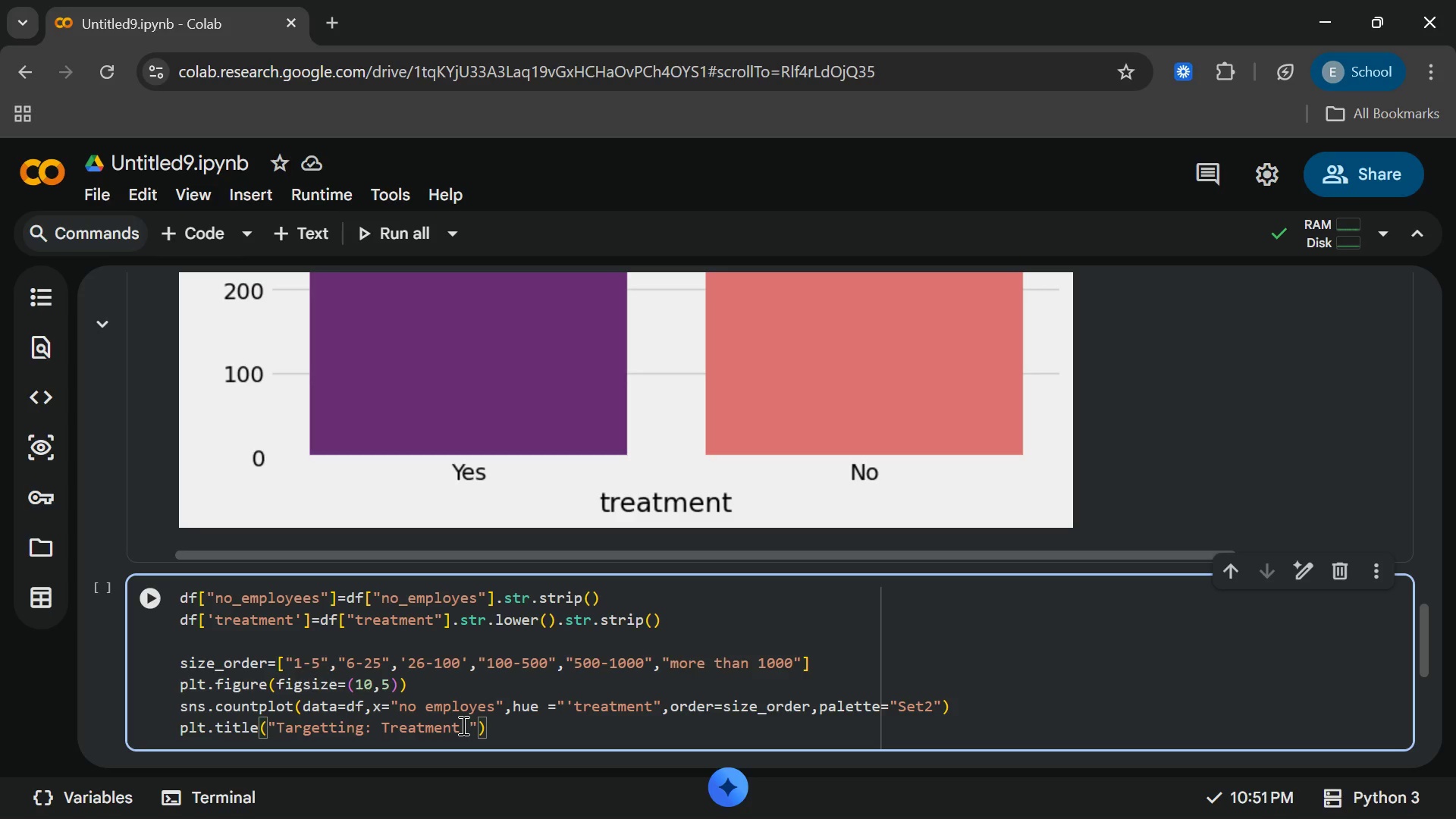 
type(Rated)
key(Backspace)
type(s by company )
 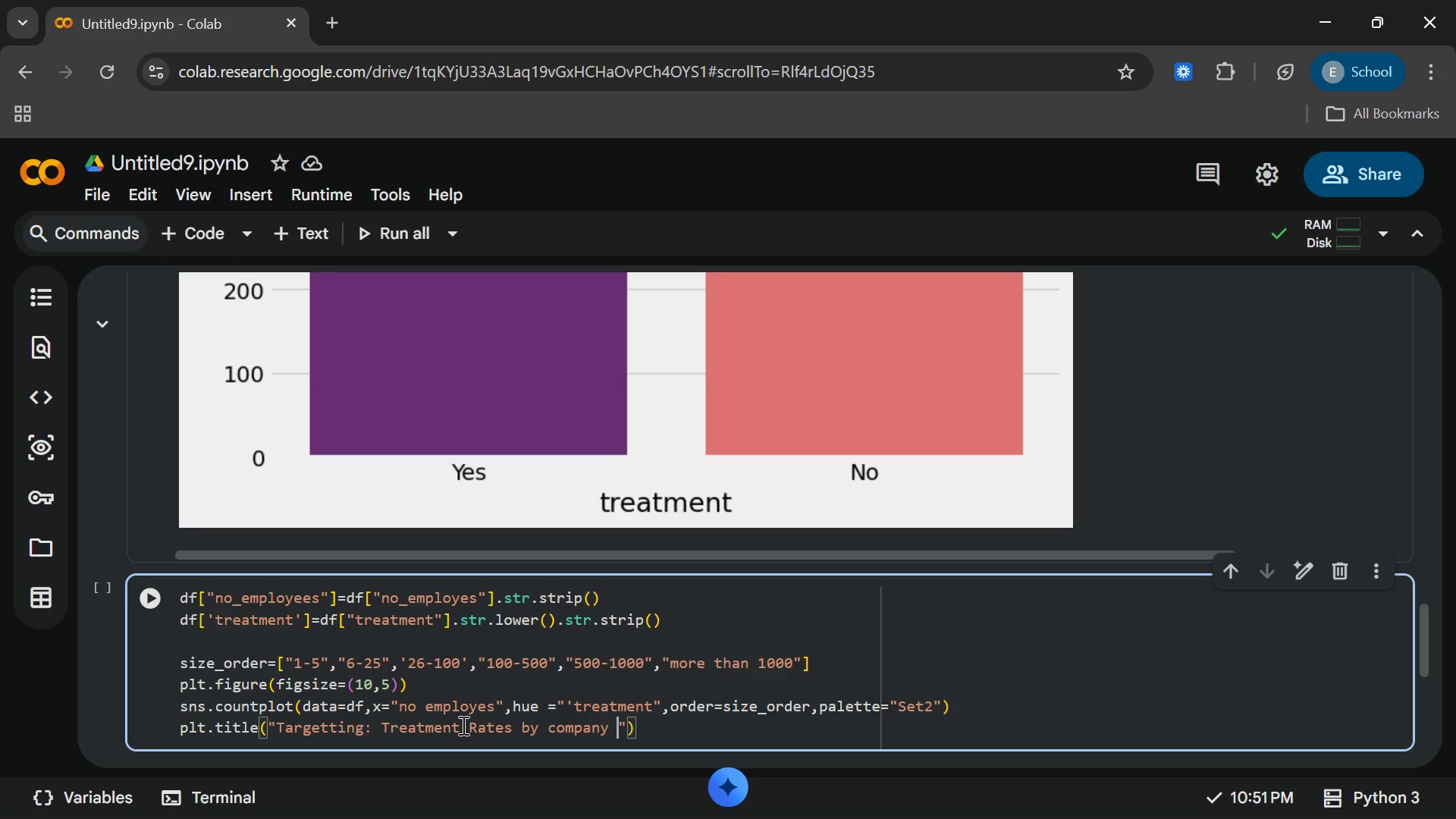 
wait(5.47)
 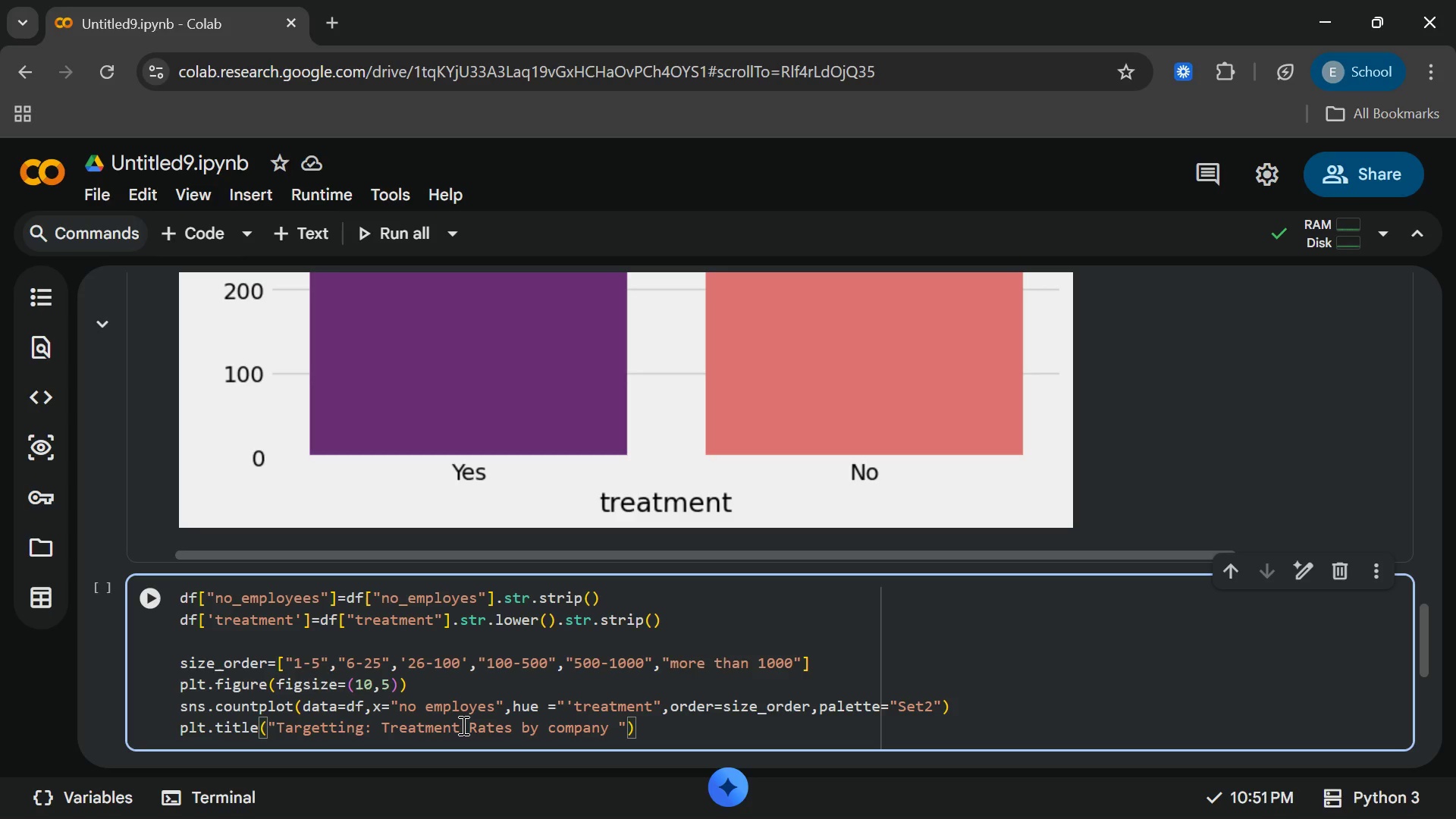 
type(size)
 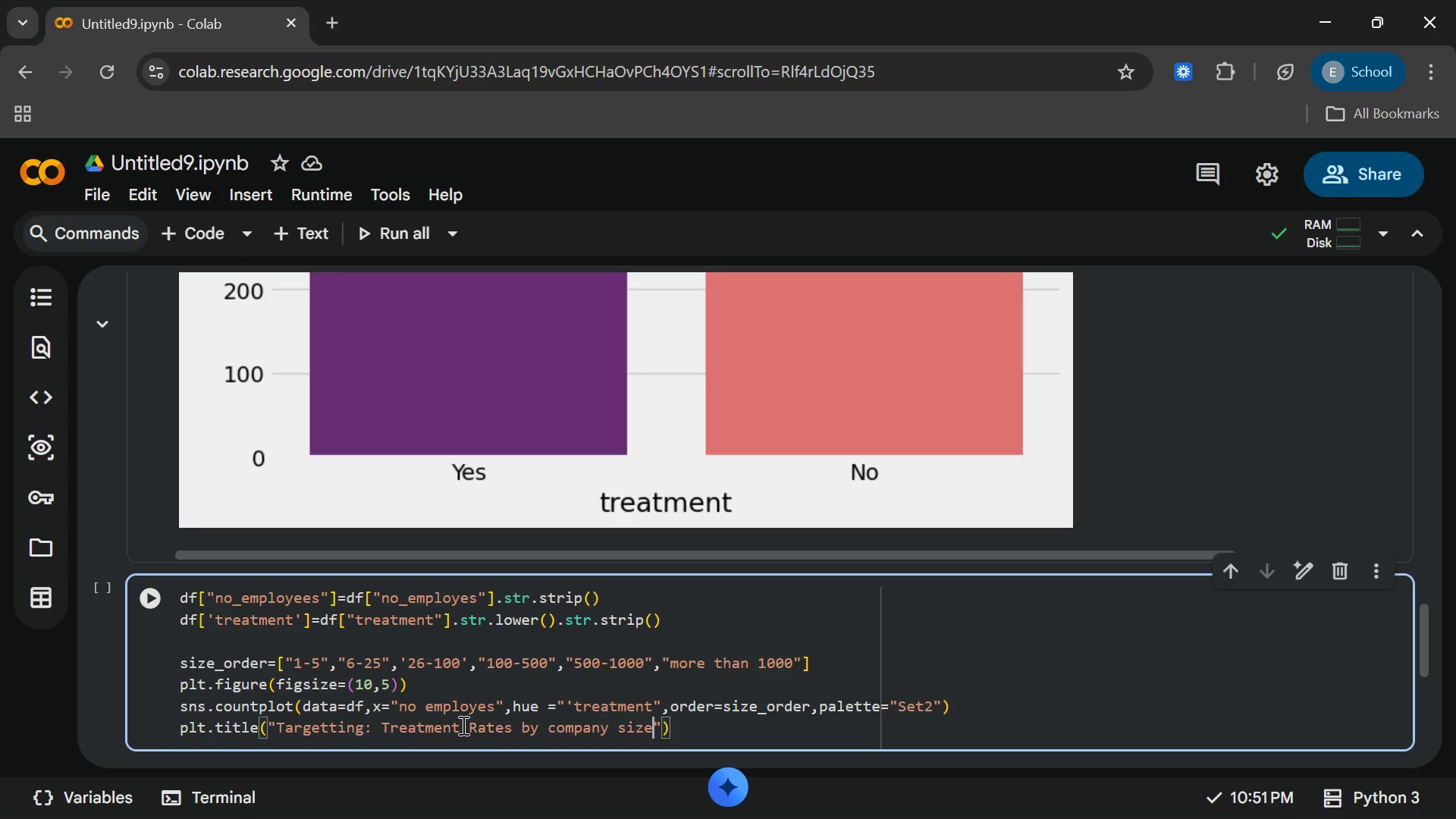 
key(ArrowRight)
 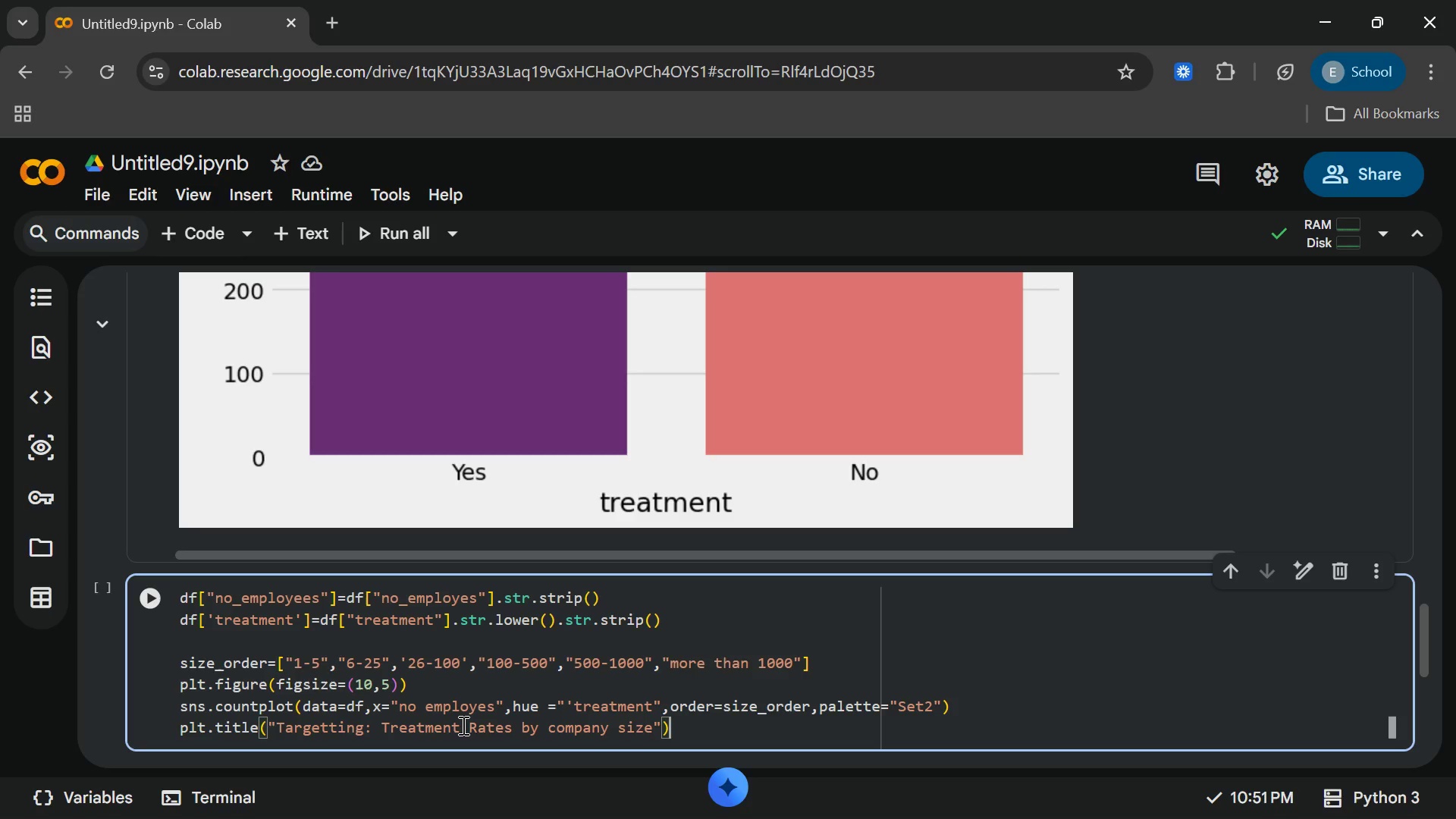 
key(ArrowRight)
 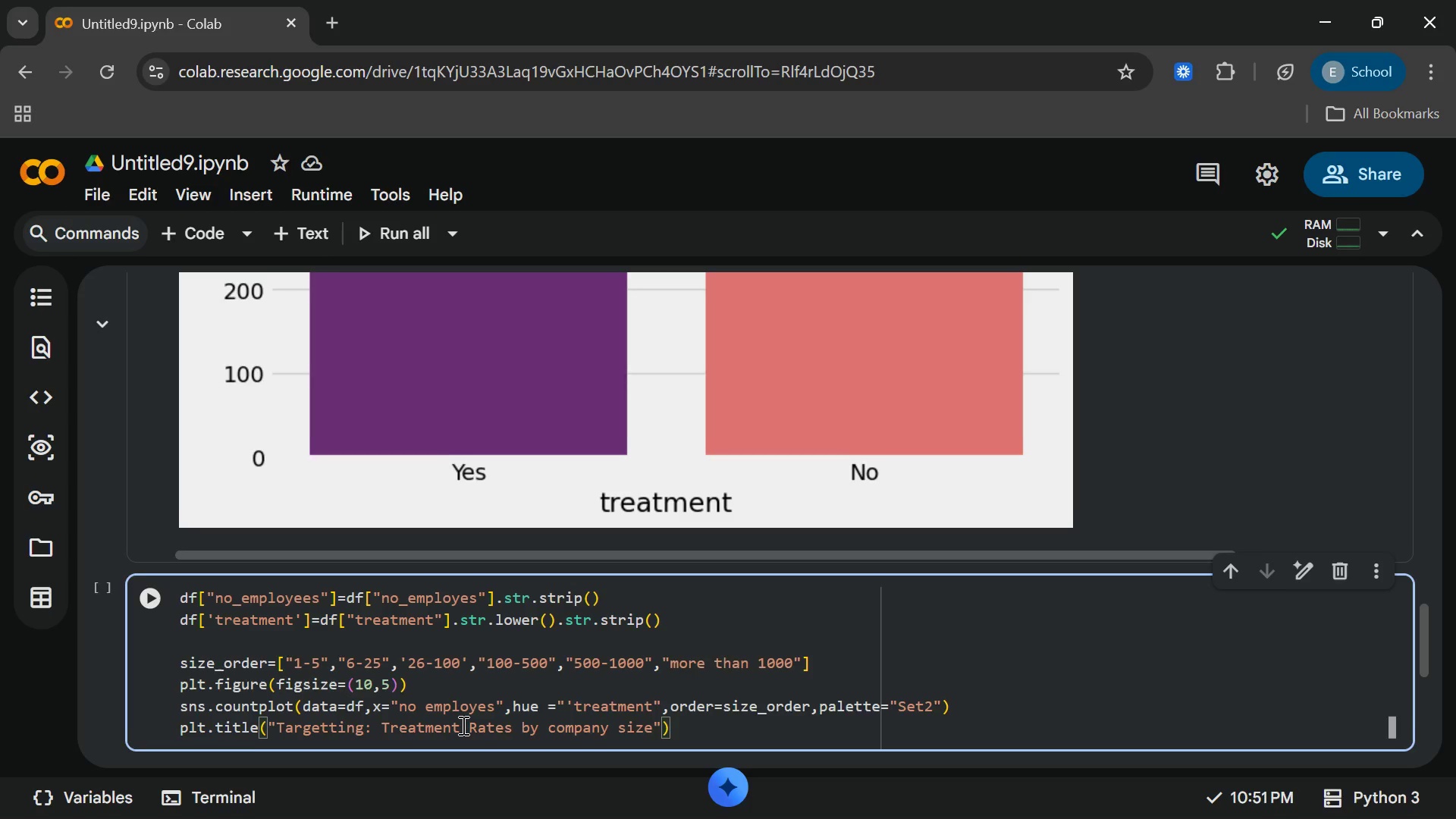 
key(Enter)
 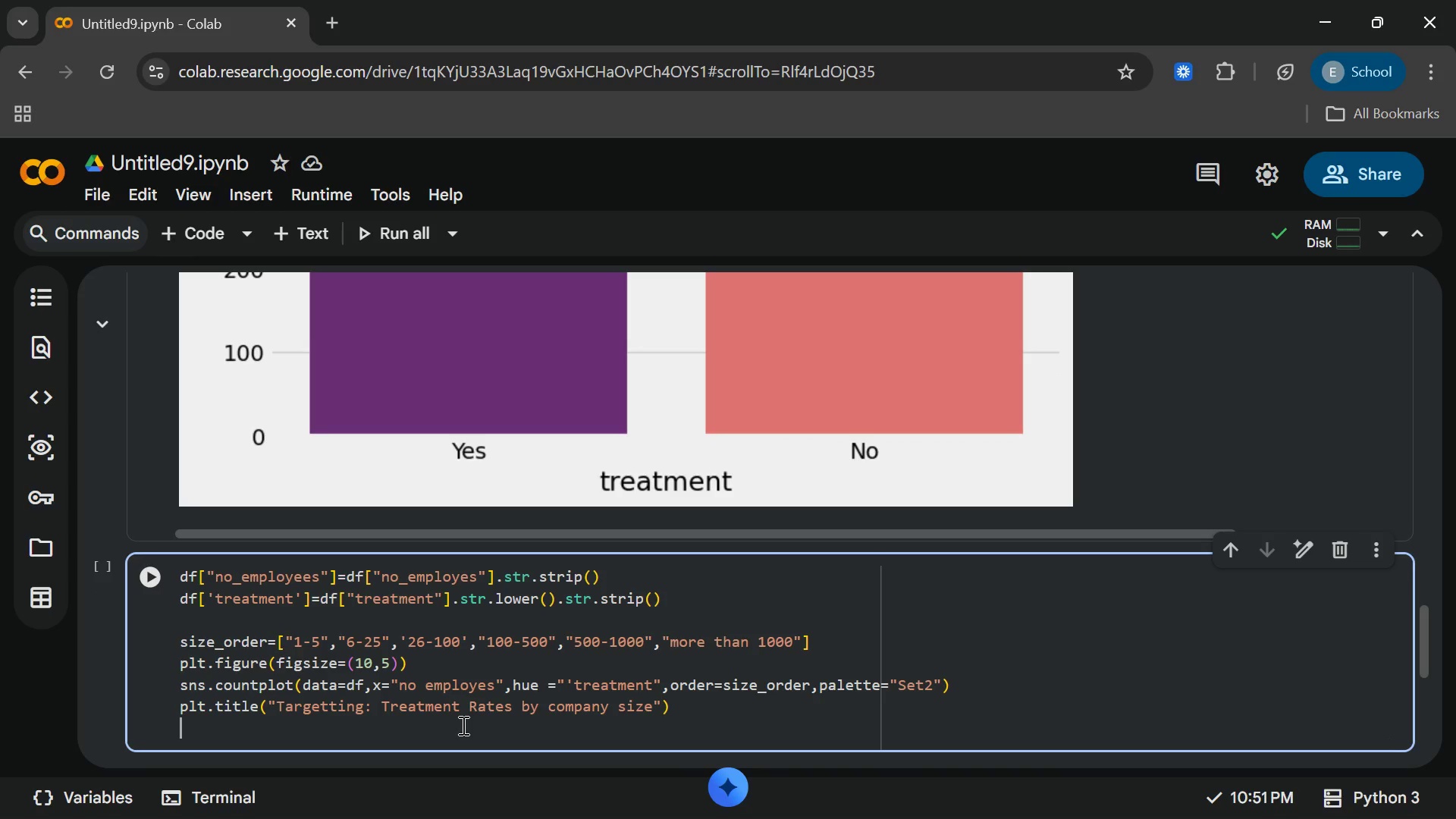 
type(plt)
 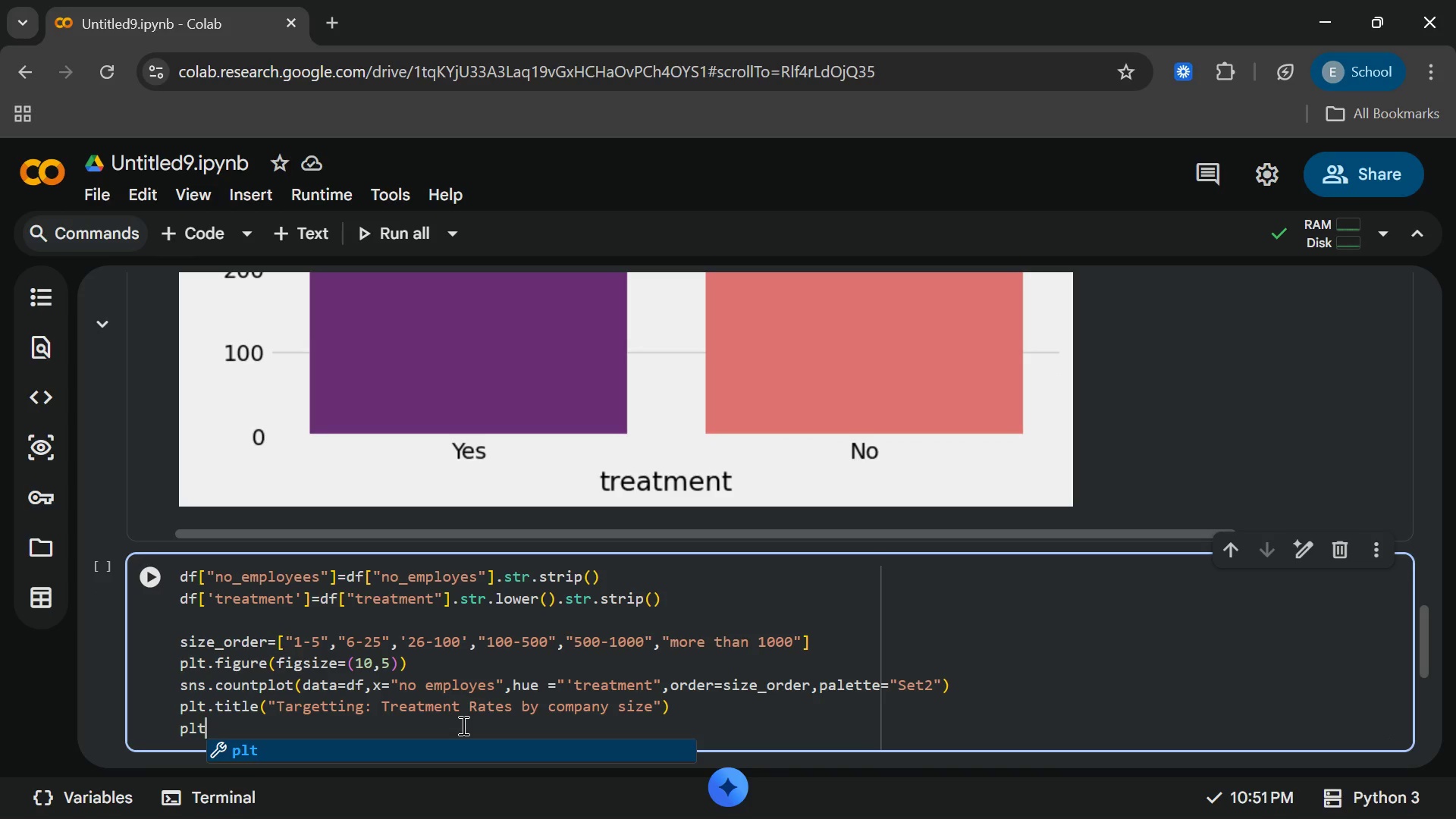 
key(Enter)
 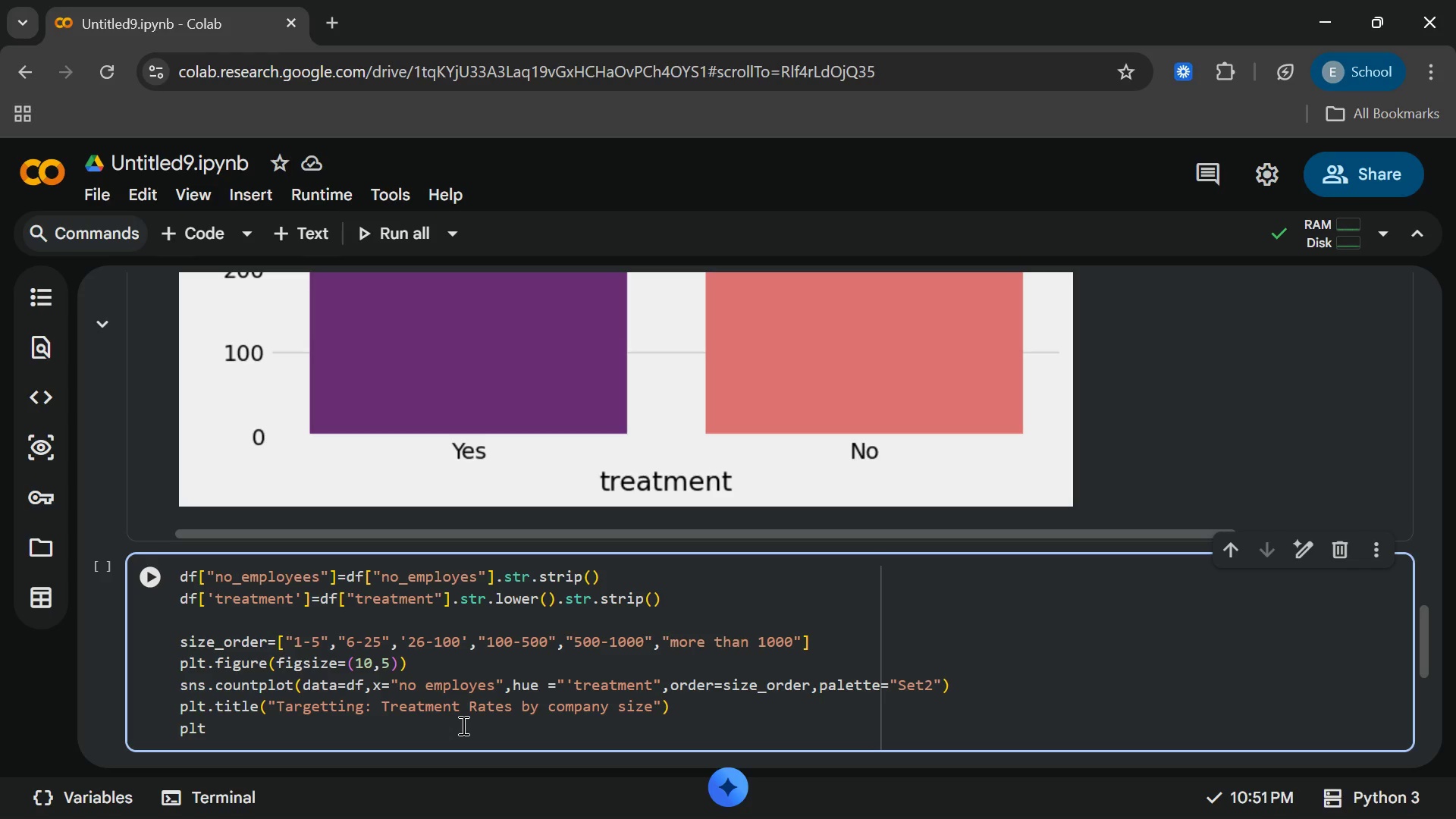 
wait(6.97)
 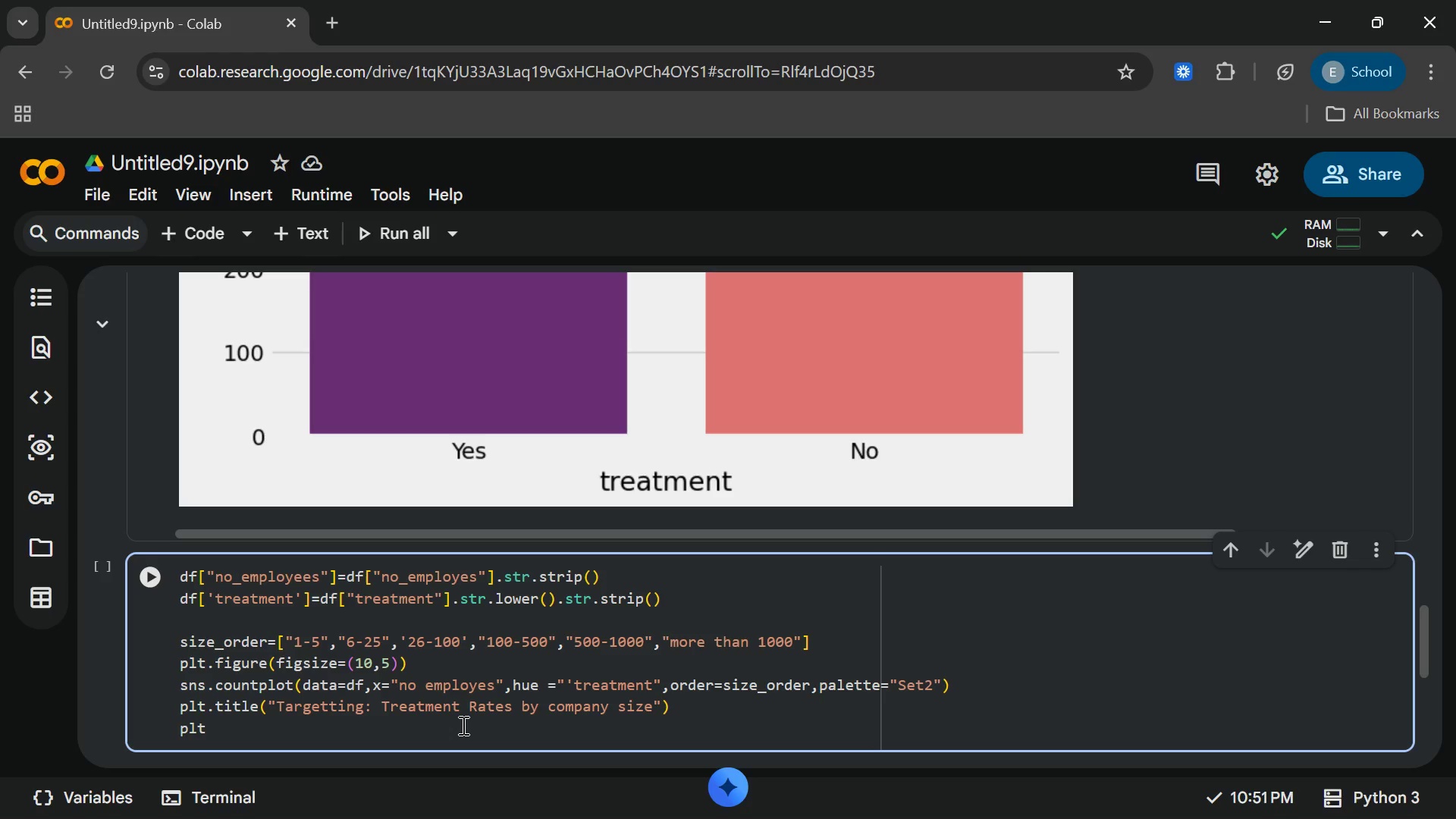 
type(.save)
 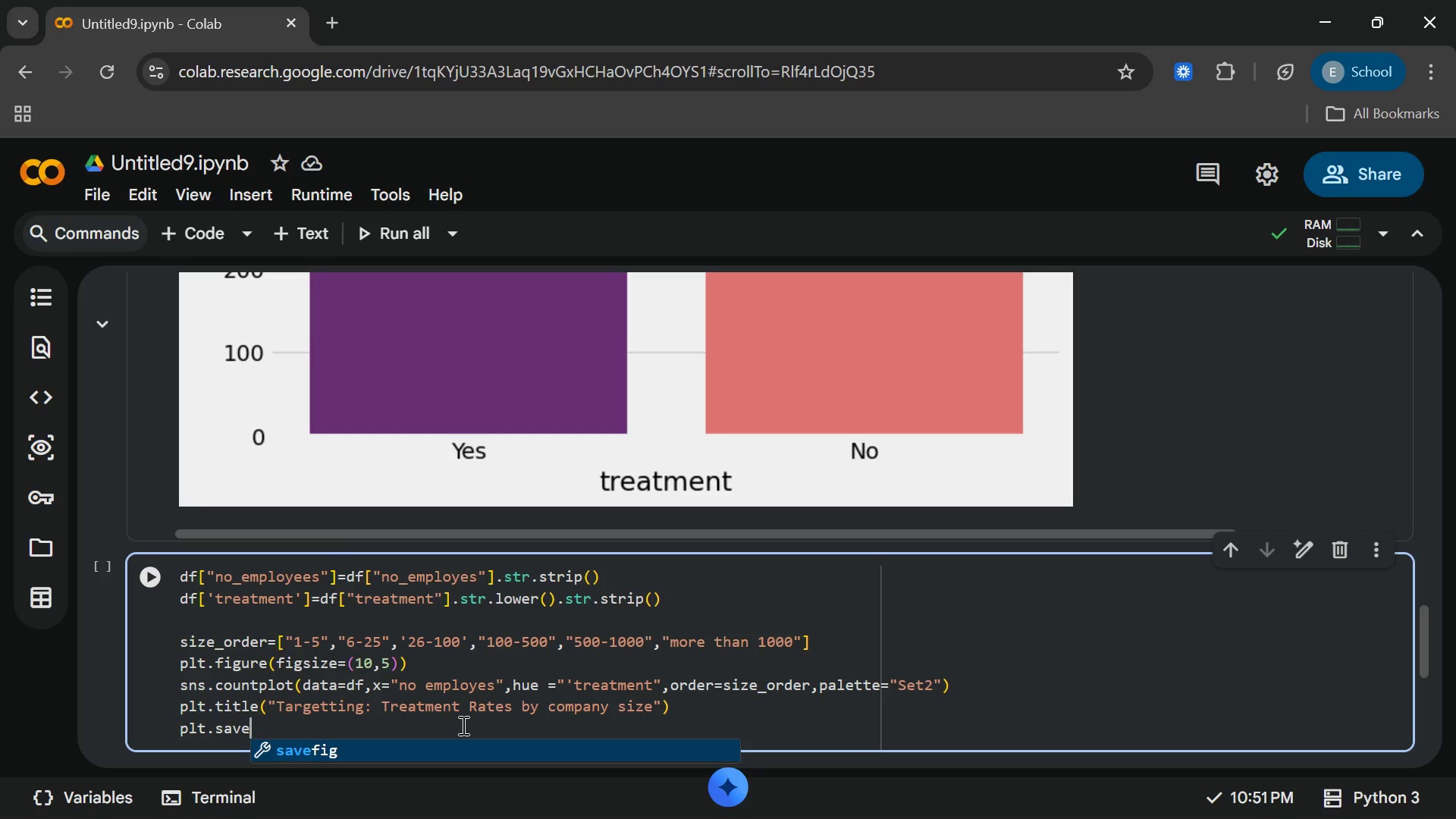 
key(Enter)
 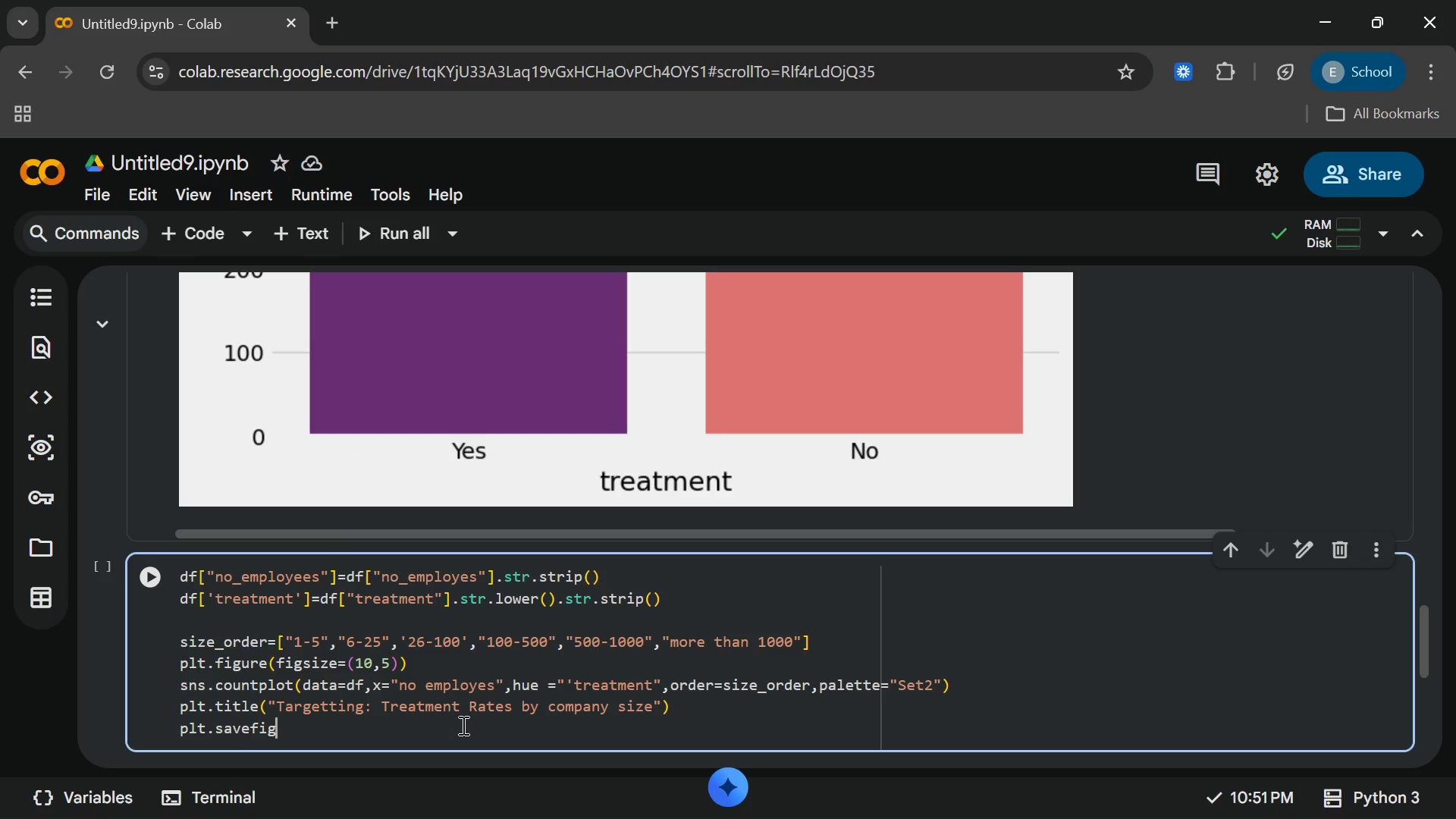 
key(Shift+9)
 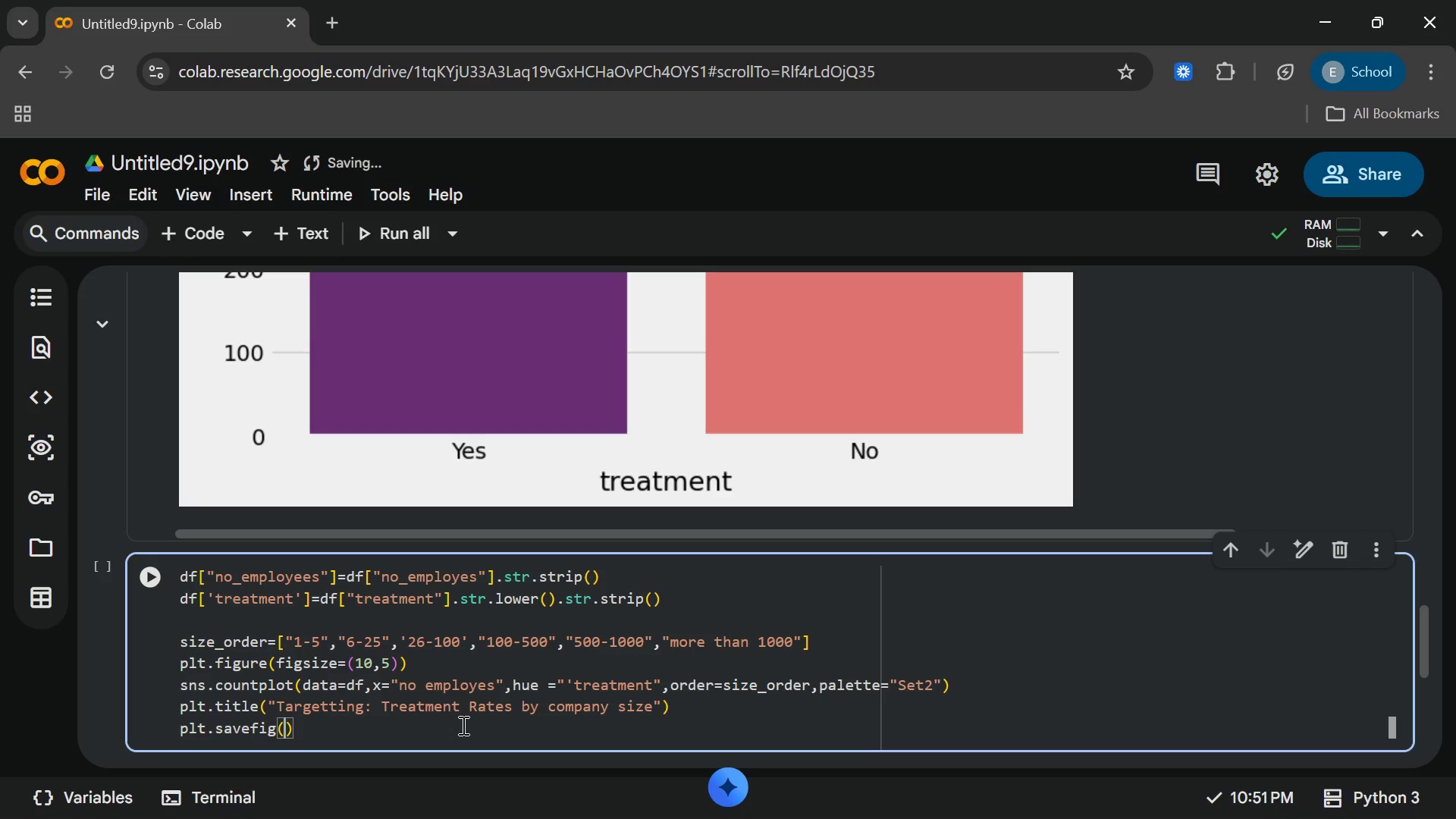 
type(2)
key(Backspace)
type("2_company_size.png)
 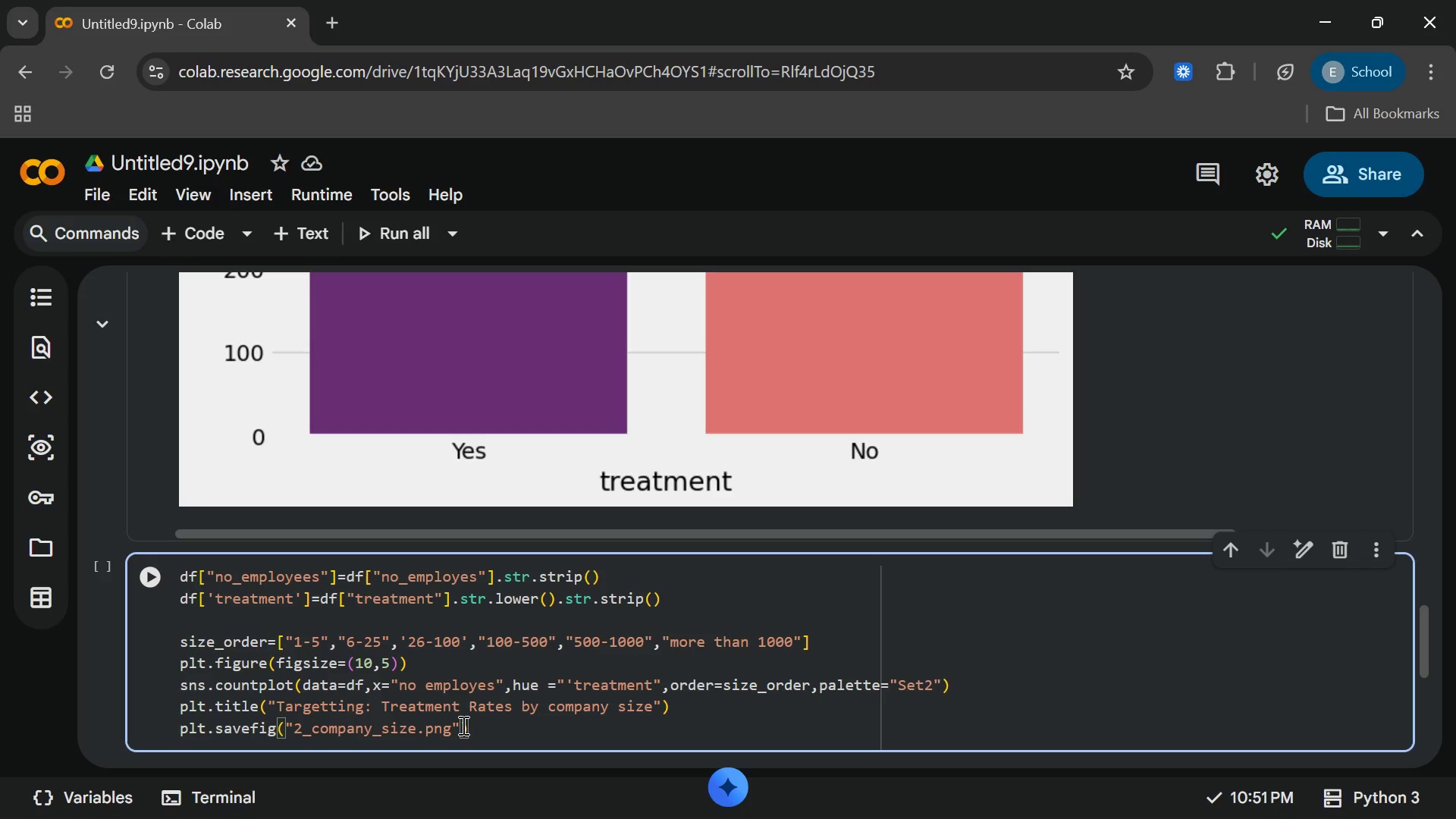 
wait(6.77)
 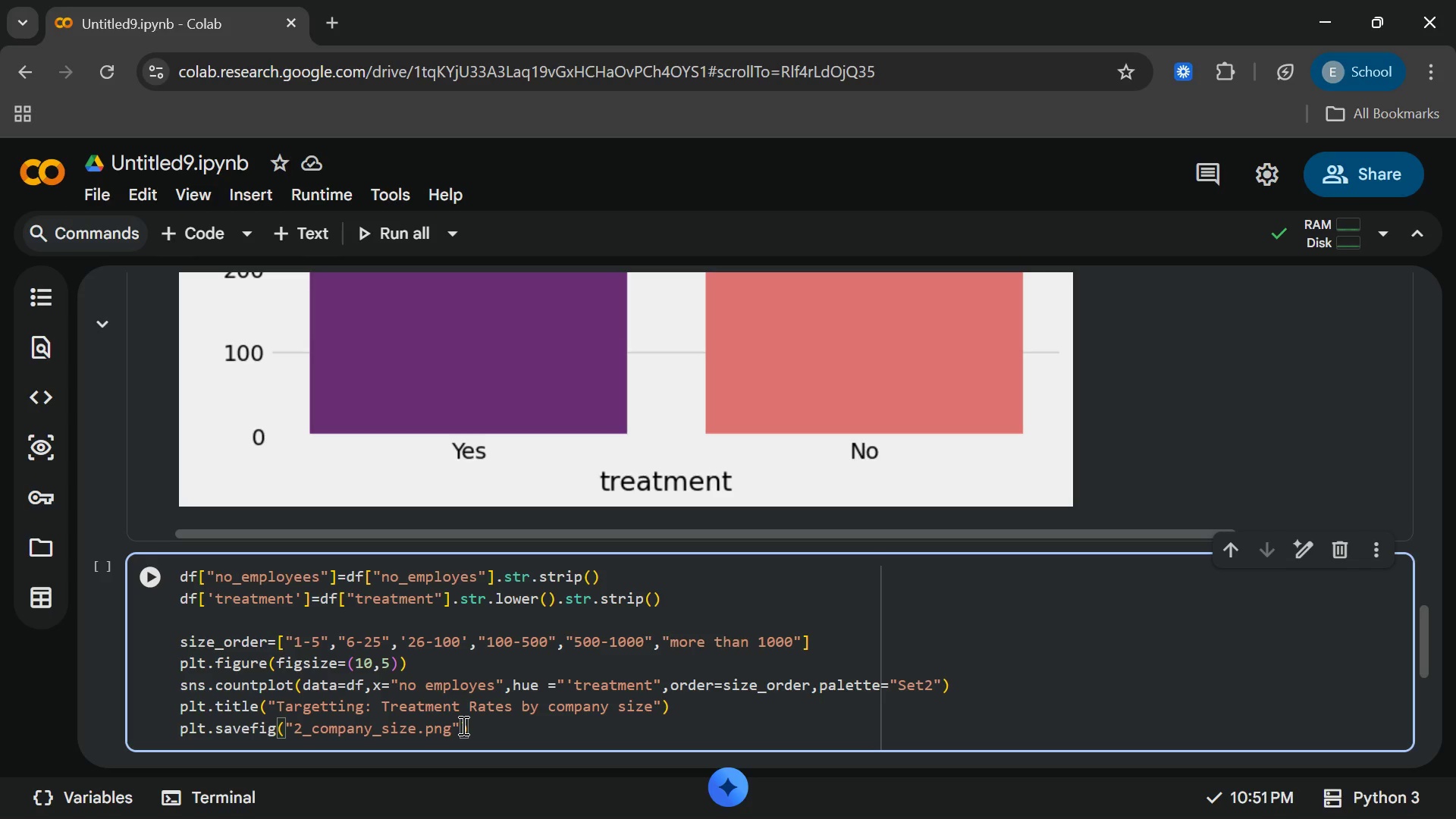 
key(ArrowRight)
 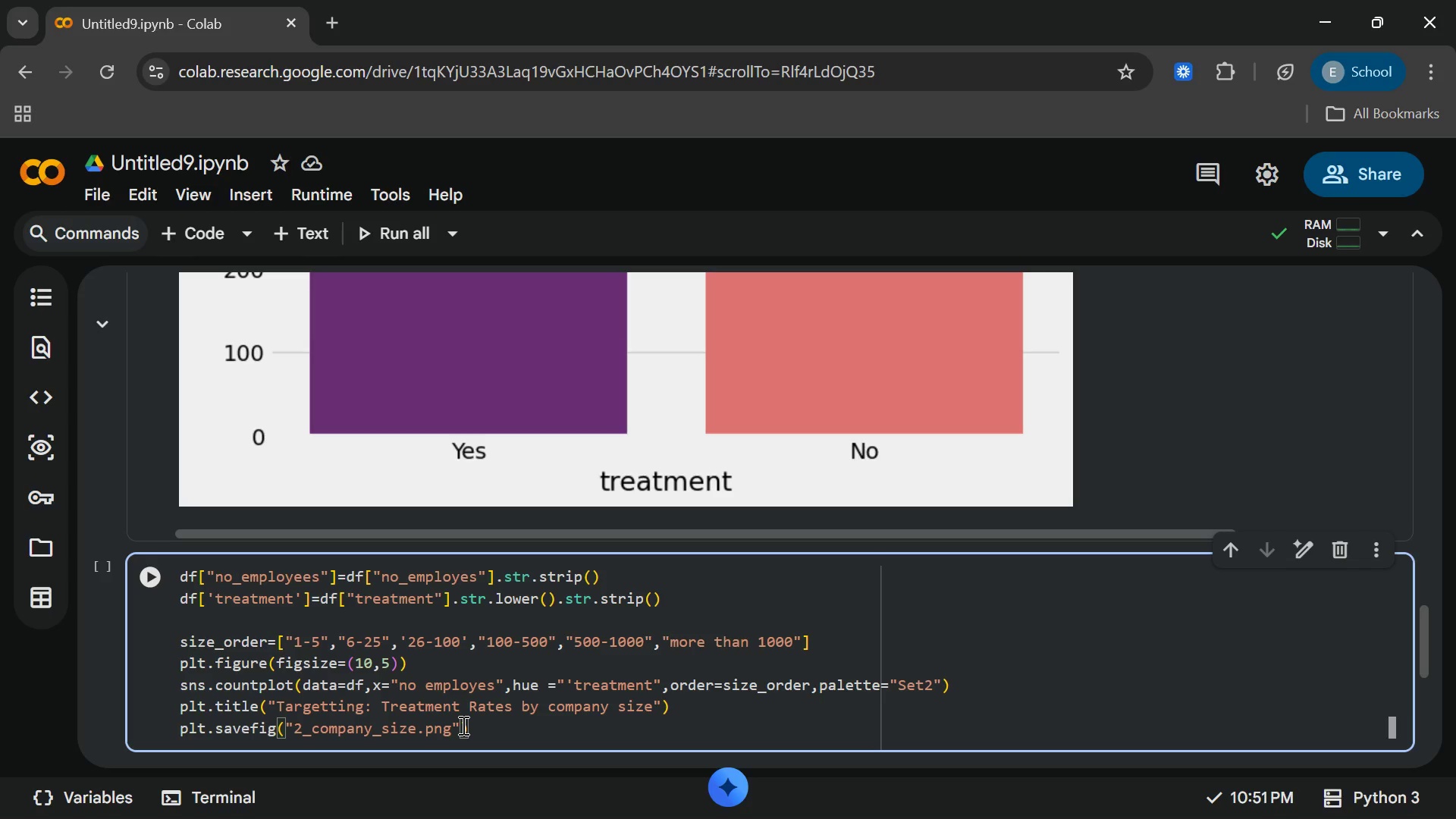 
type(,dpi=300)
 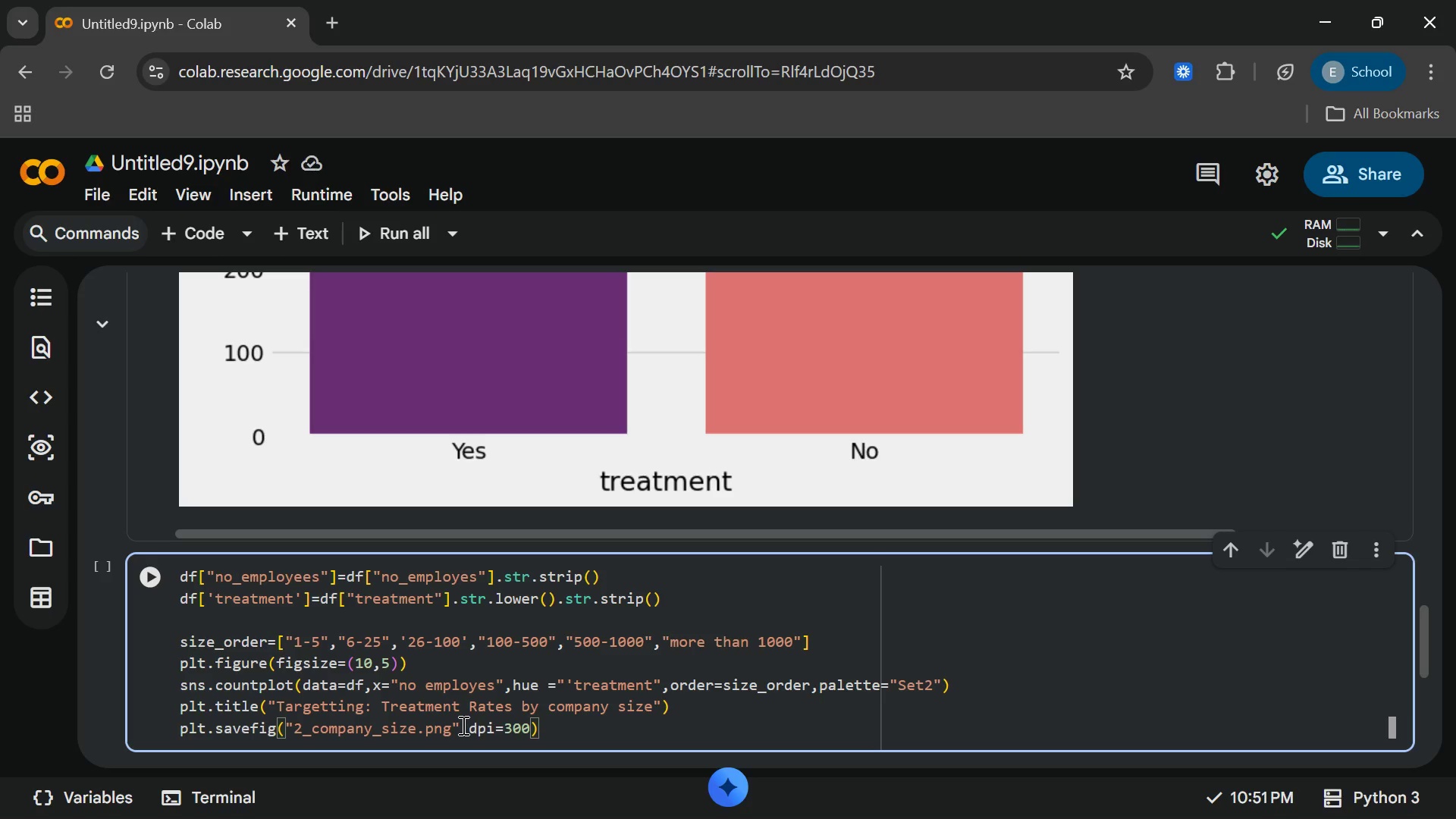 
key(ArrowRight)
 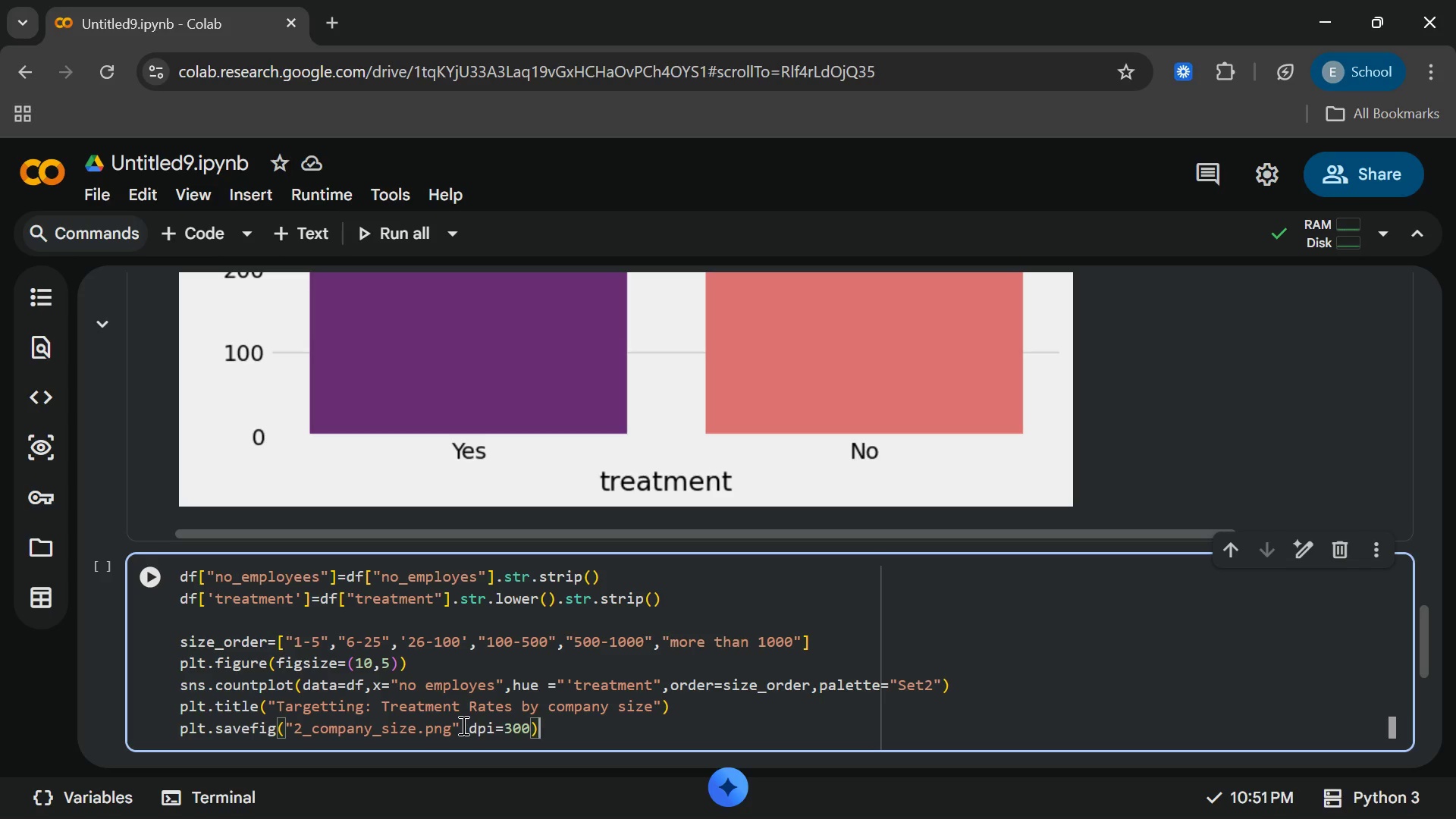 
key(Enter)
 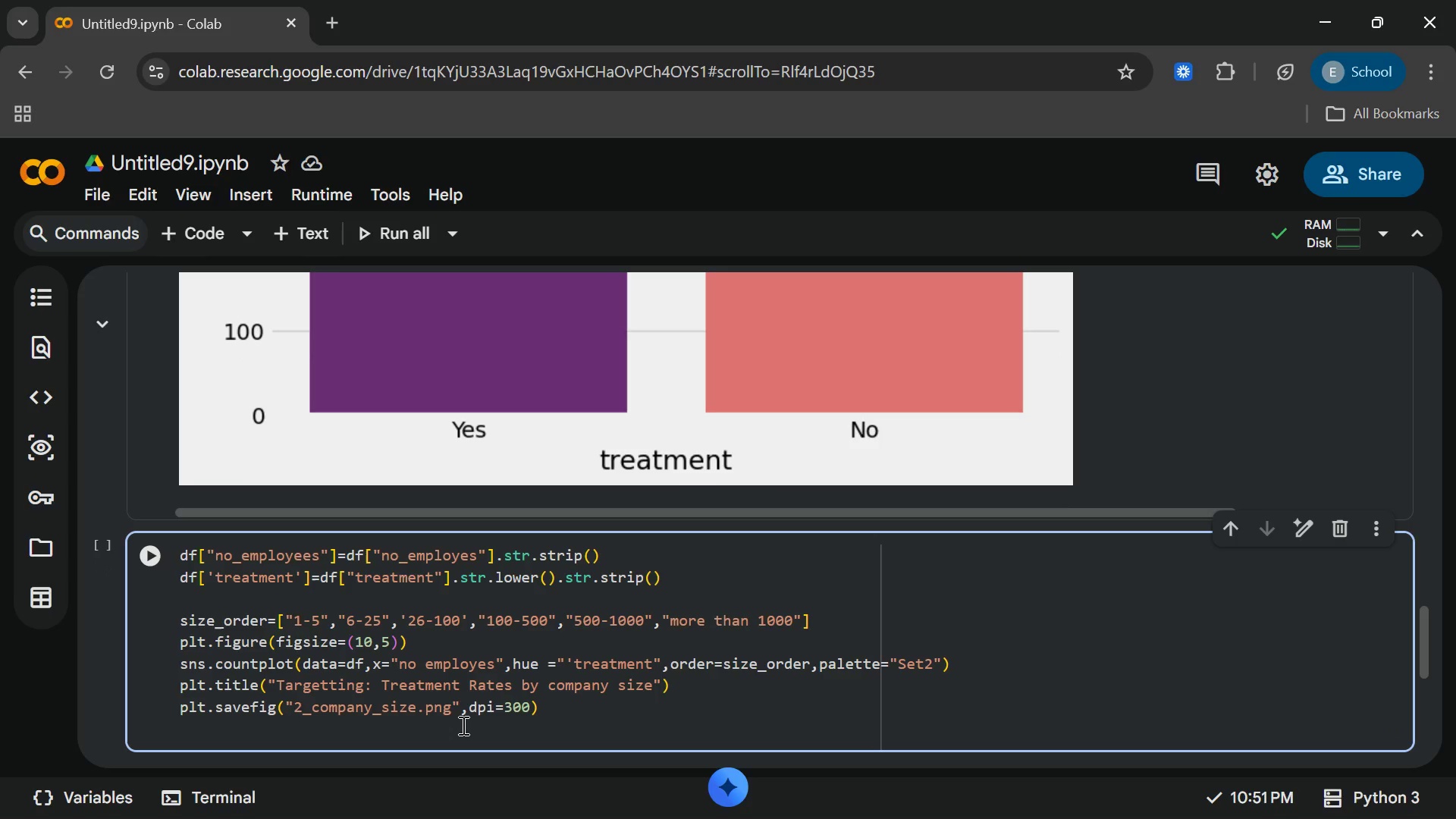 
type(plt.shw)
 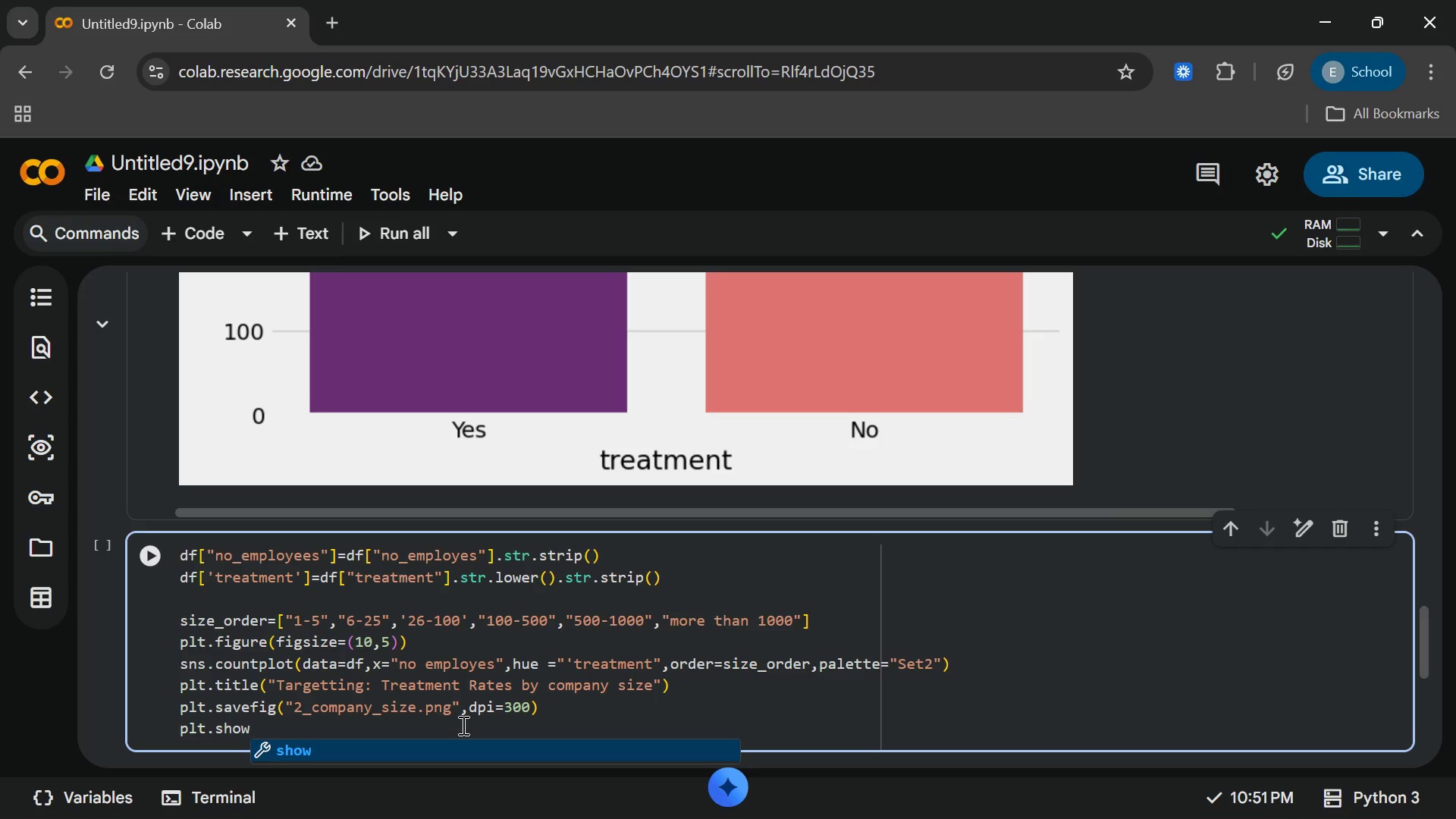 
hold_key(key=O, duration=0.31)
 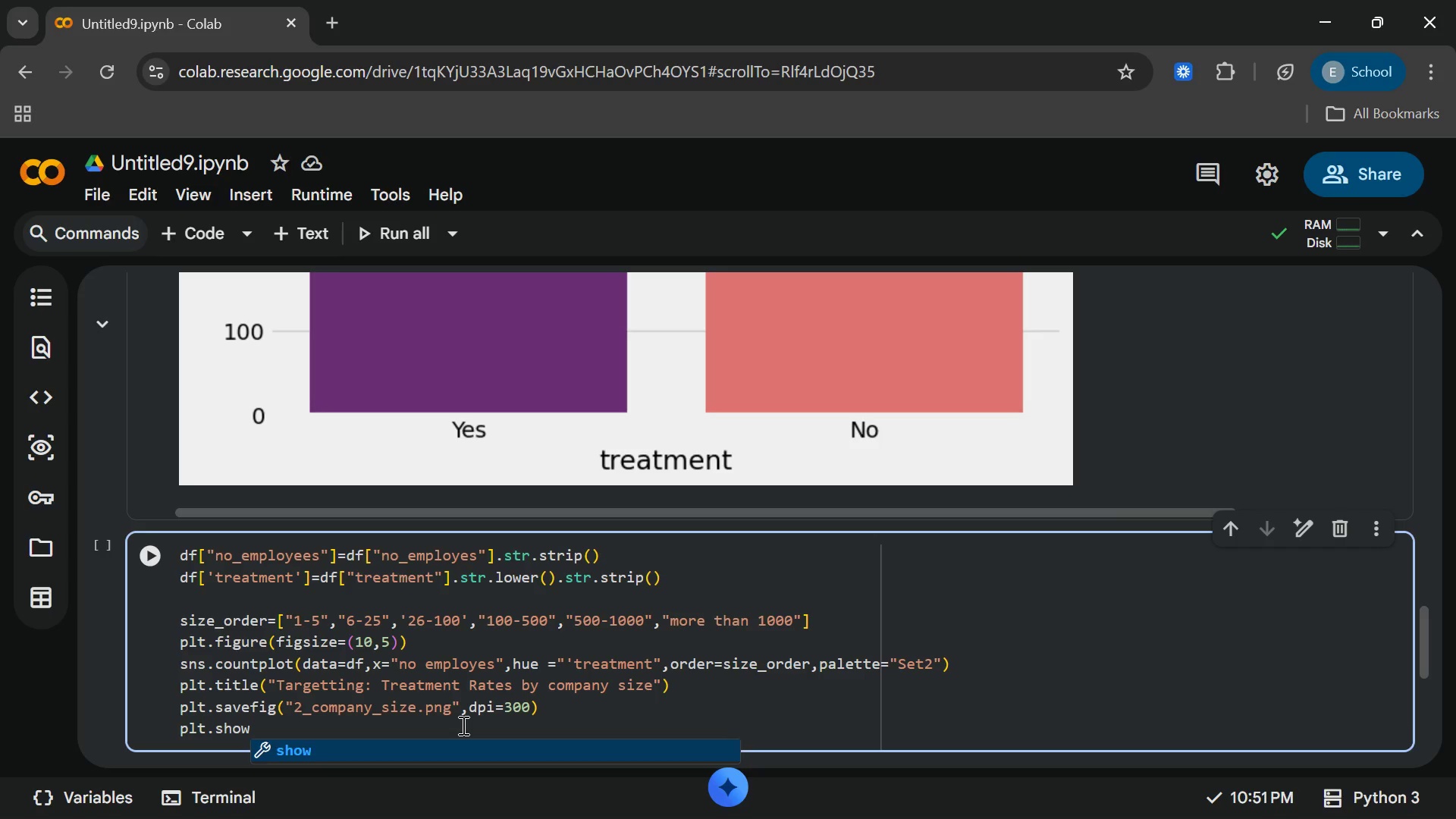 
key(Enter)
 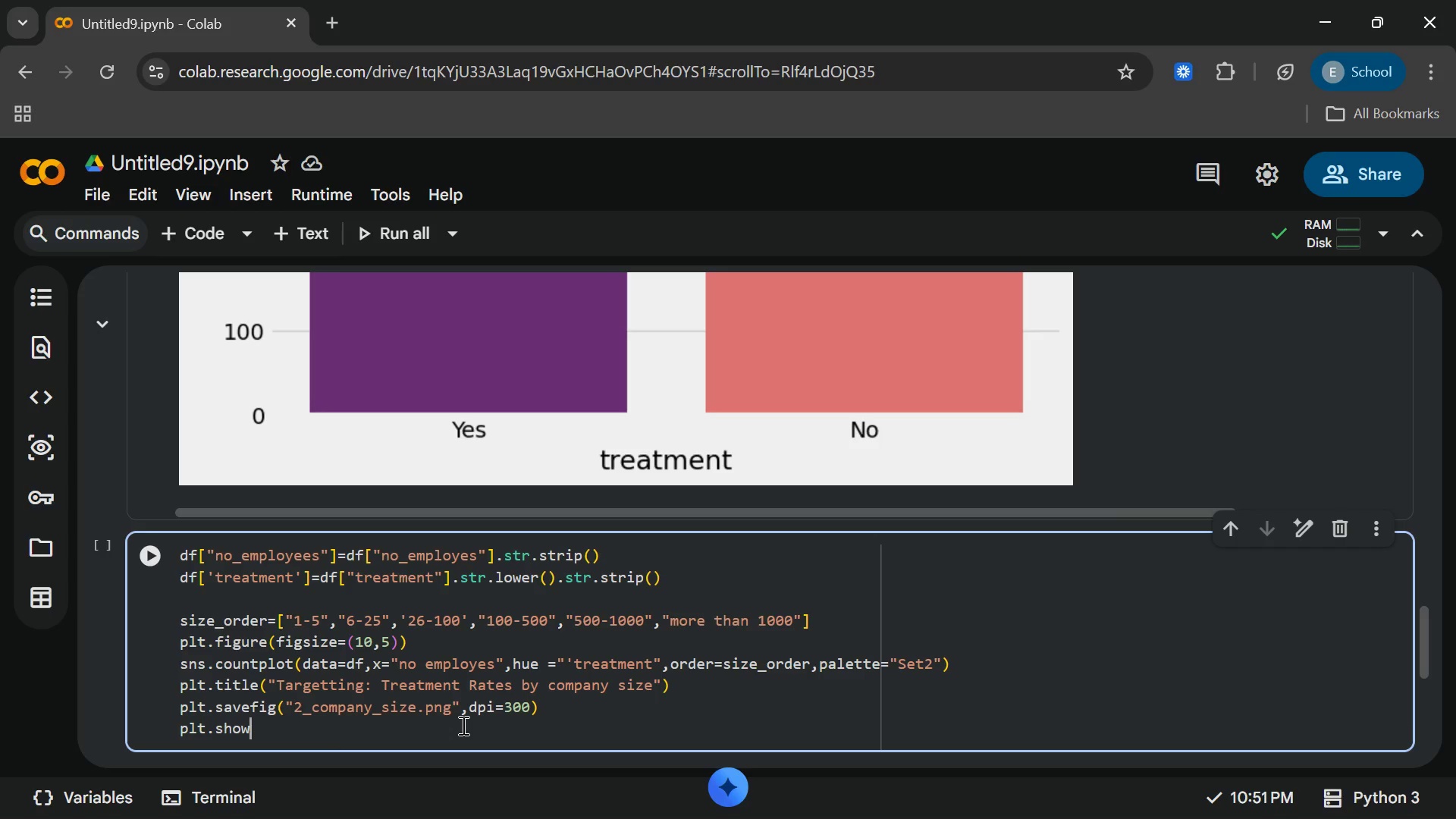 
key(Shift+9)
 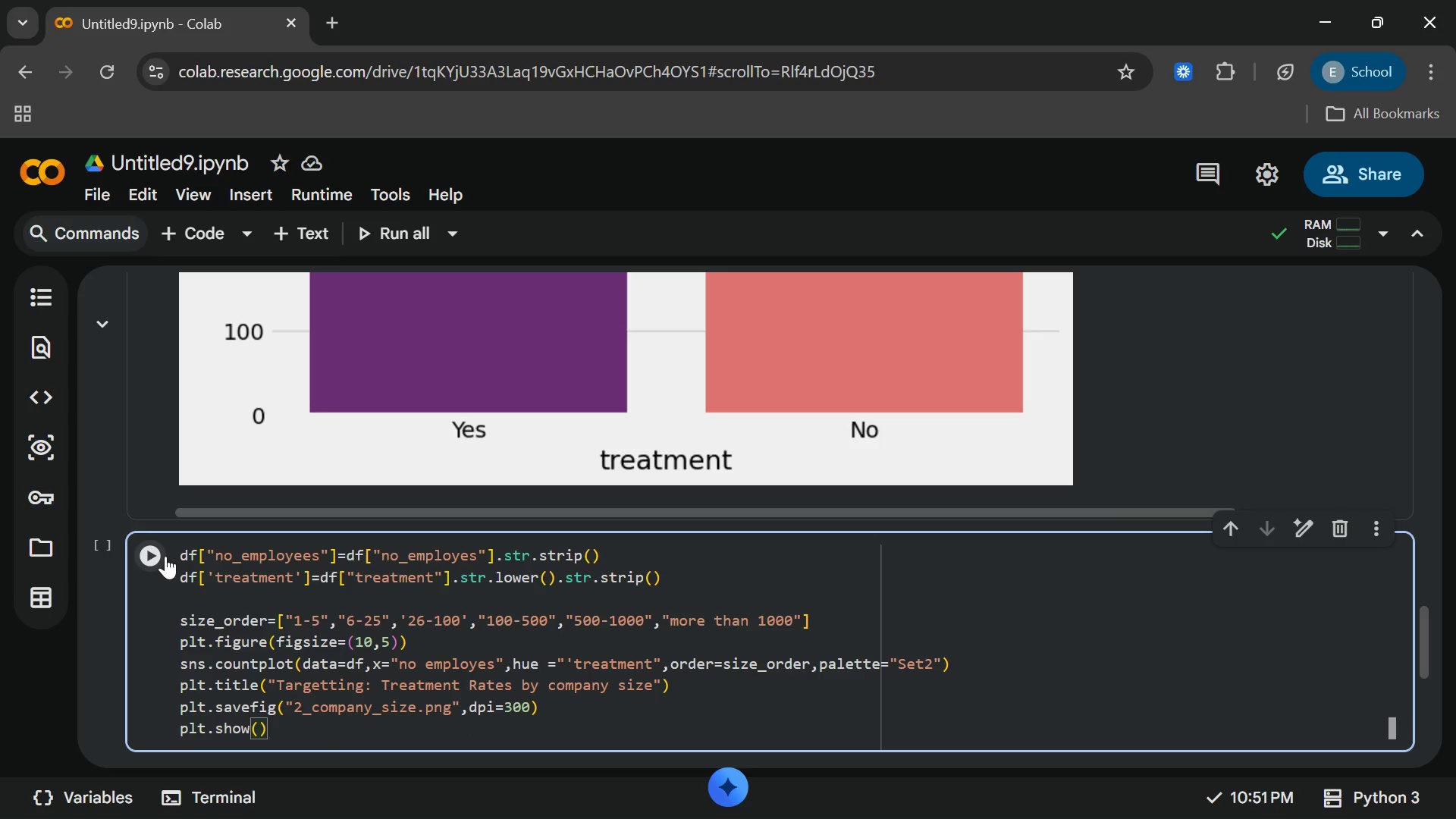 
left_click([161, 556])
 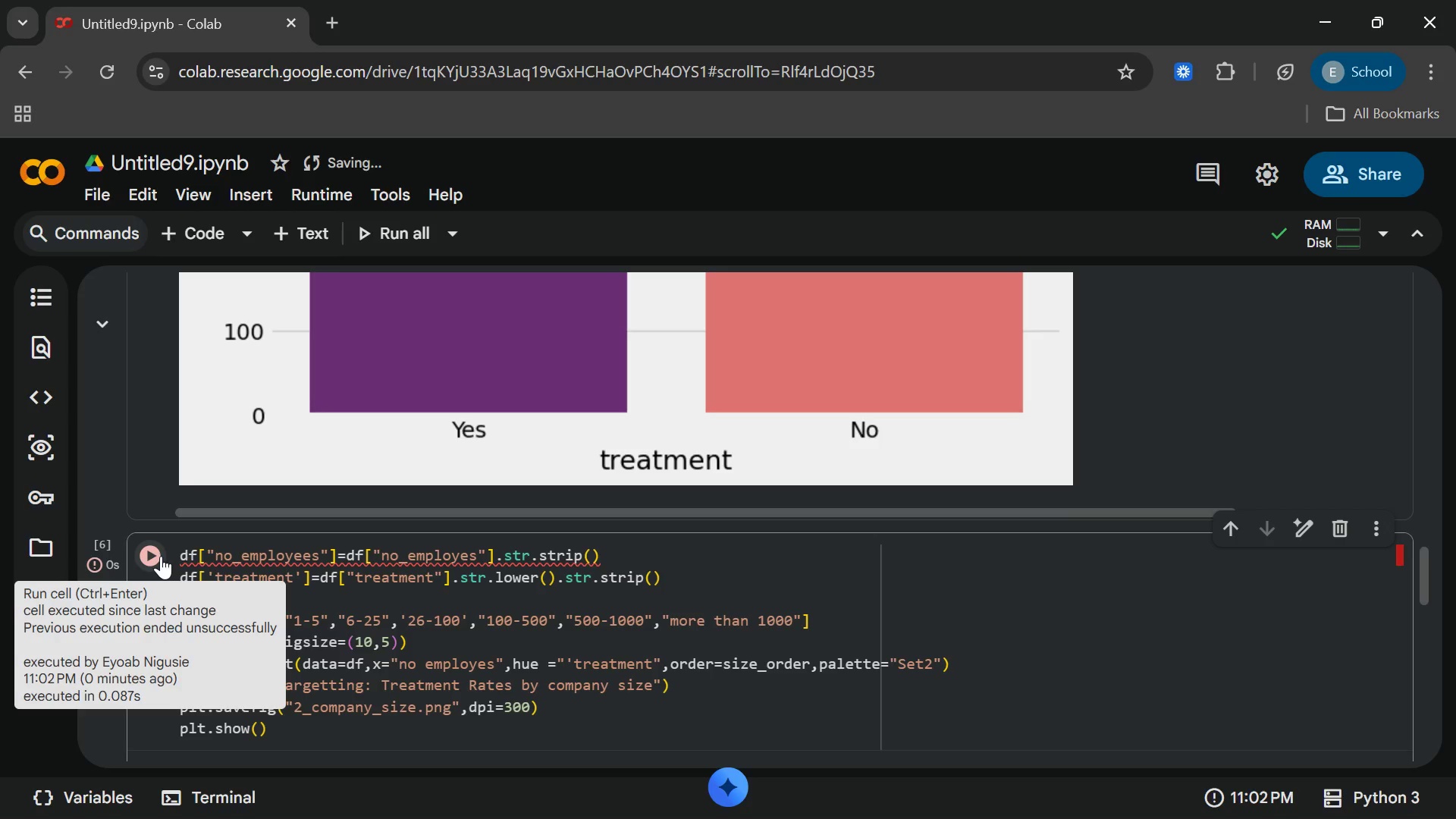 
wait(25.94)
 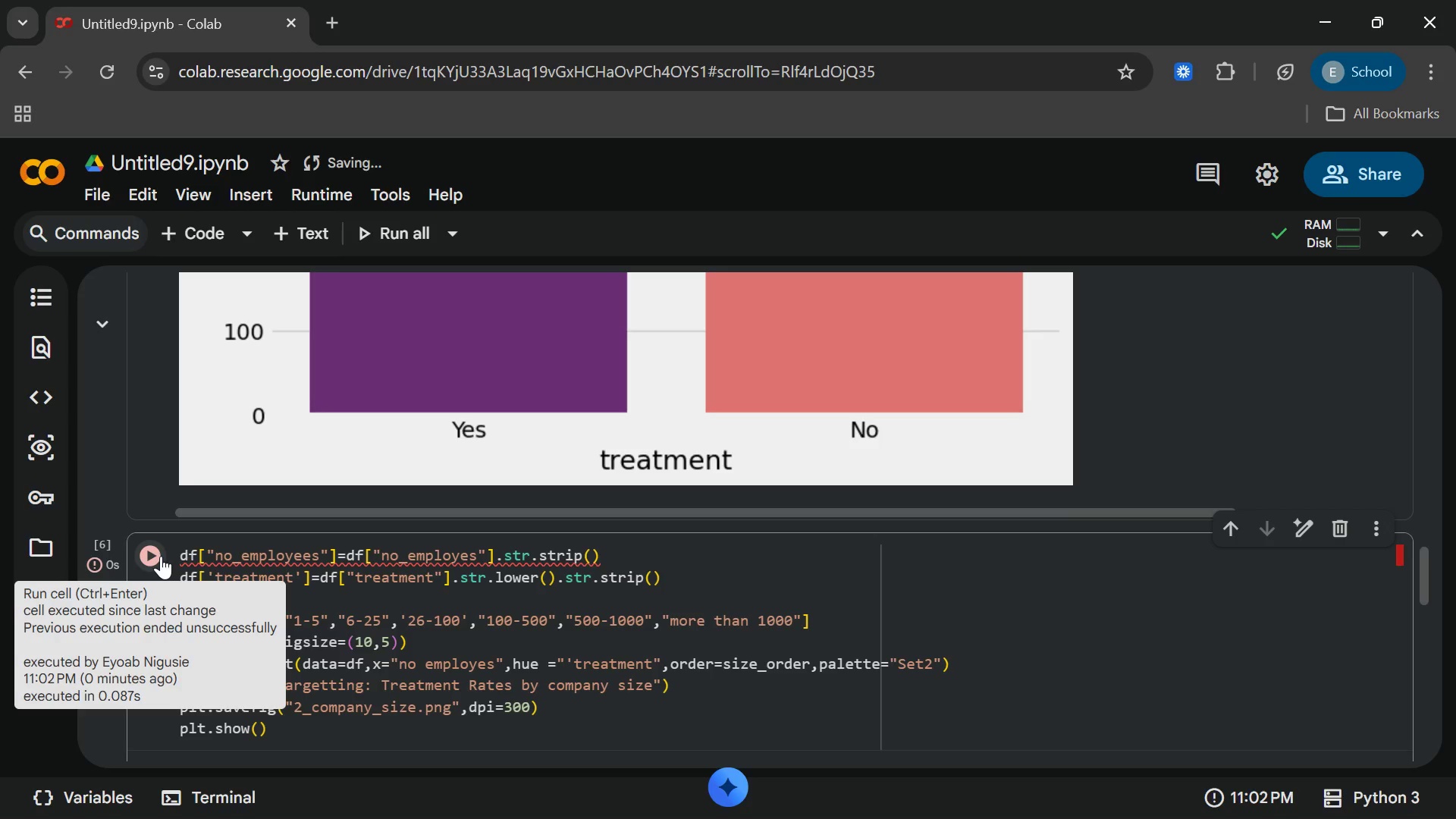 
left_click([303, 559])
 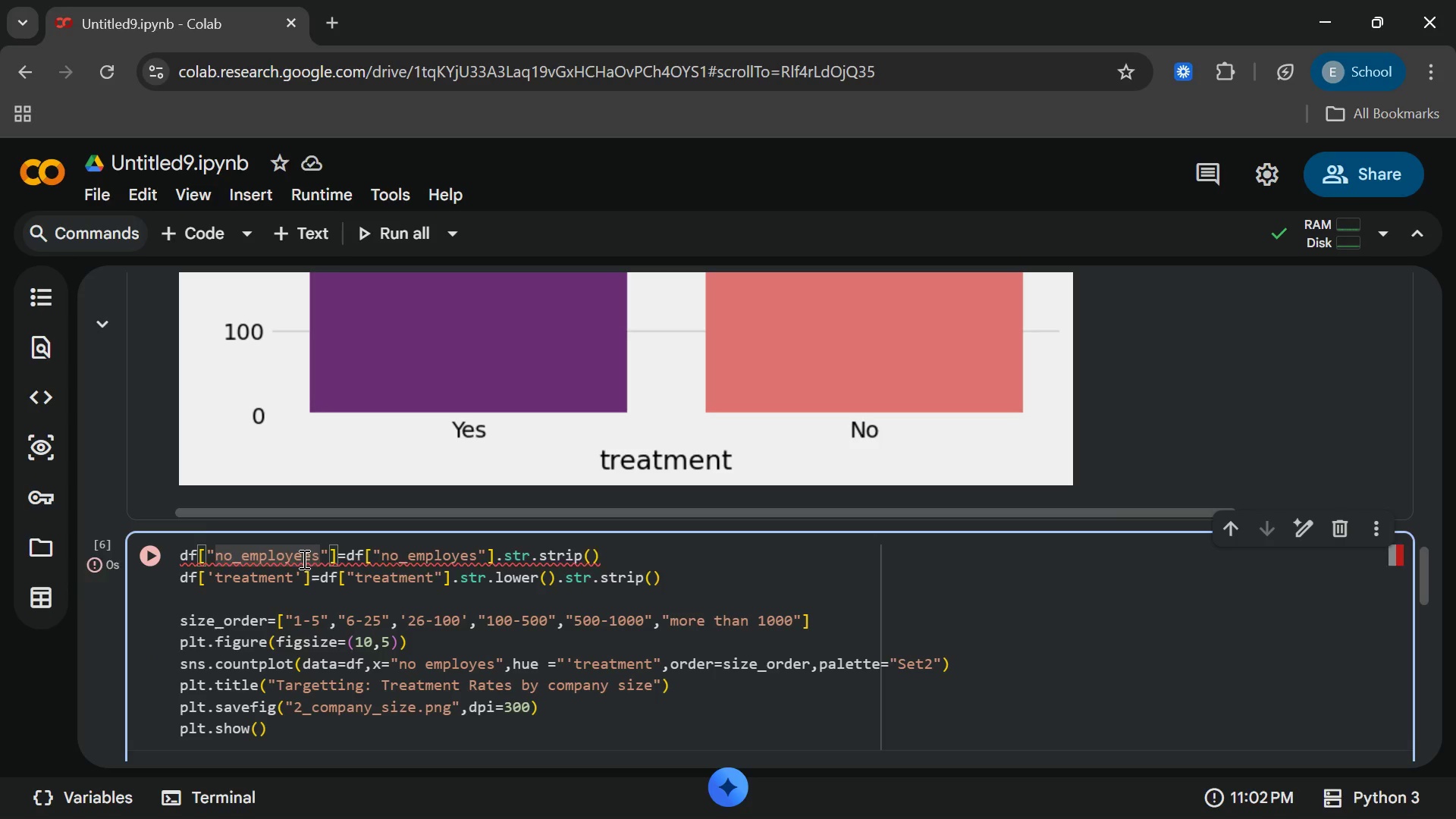 
key(Backspace)
 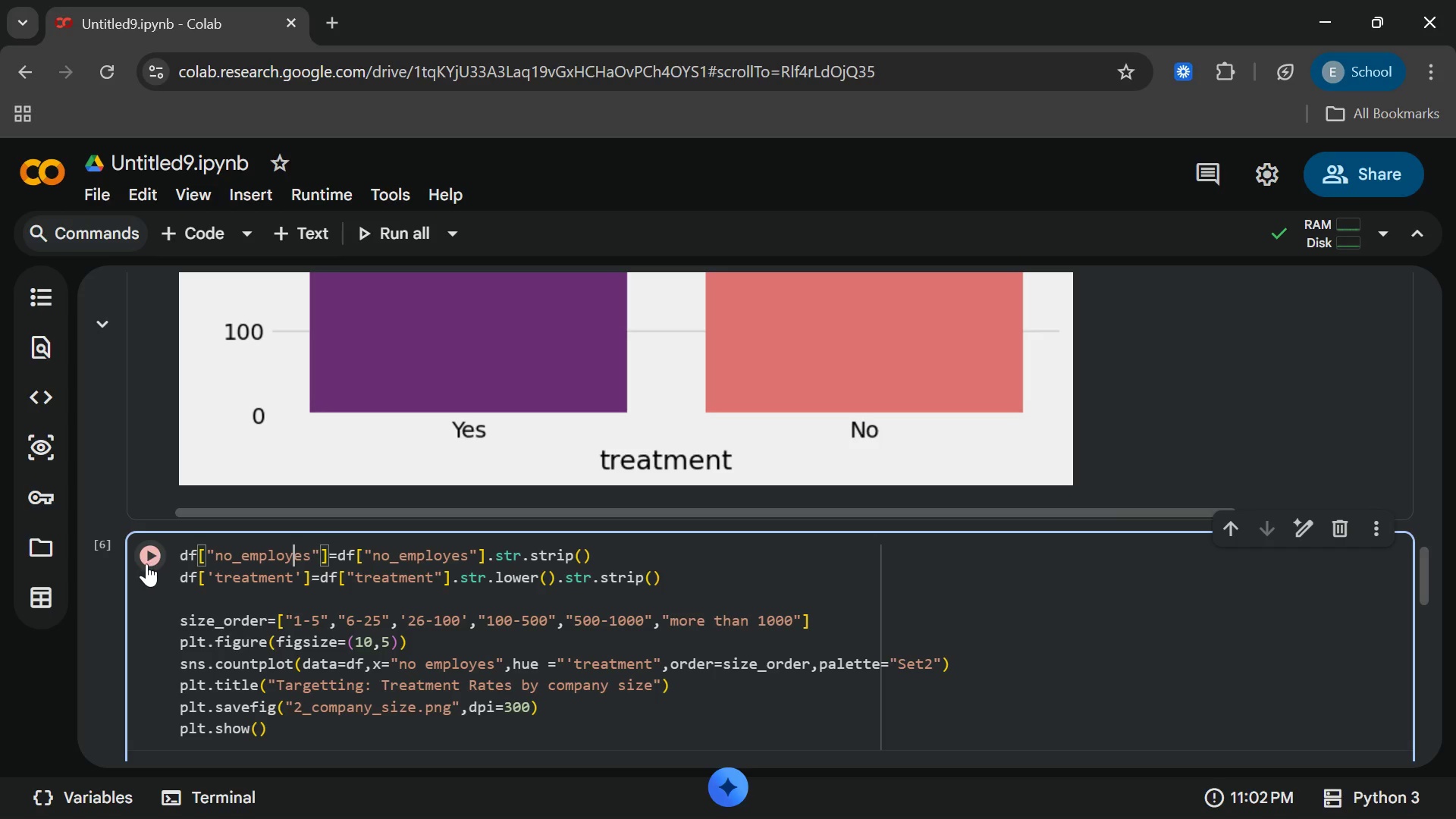 
left_click([146, 563])
 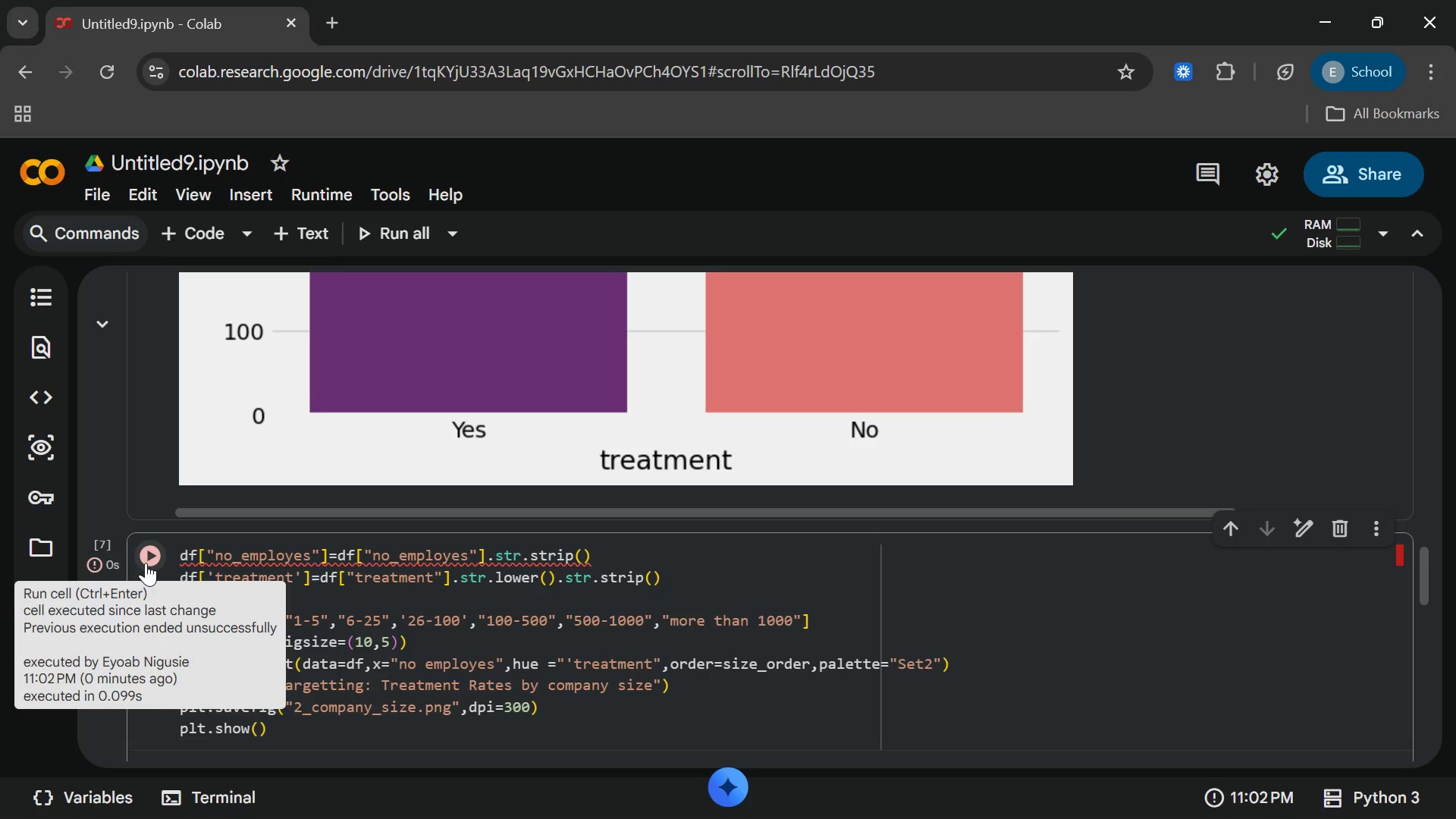 
wait(6.91)
 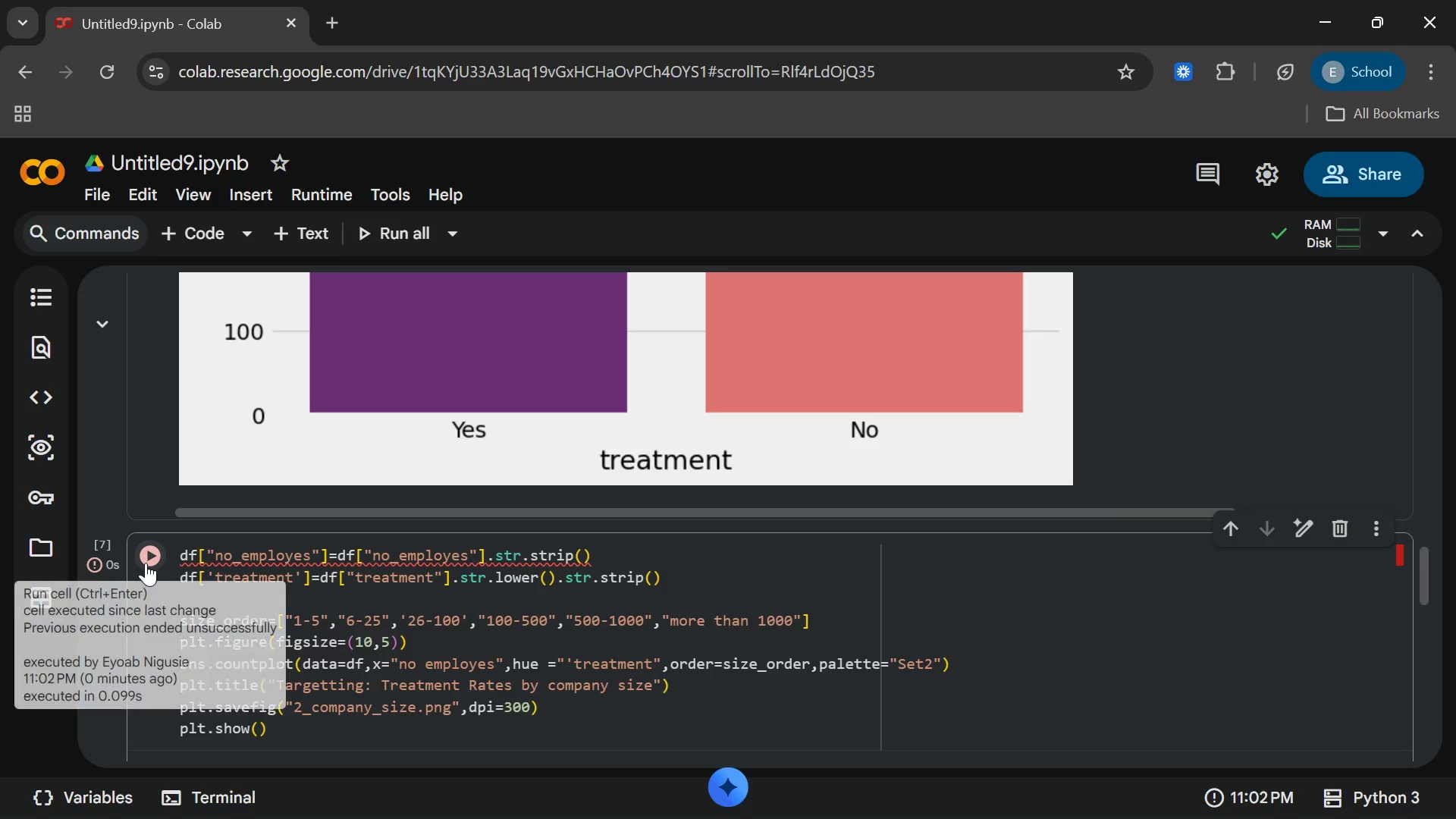 
left_click([291, 556])
 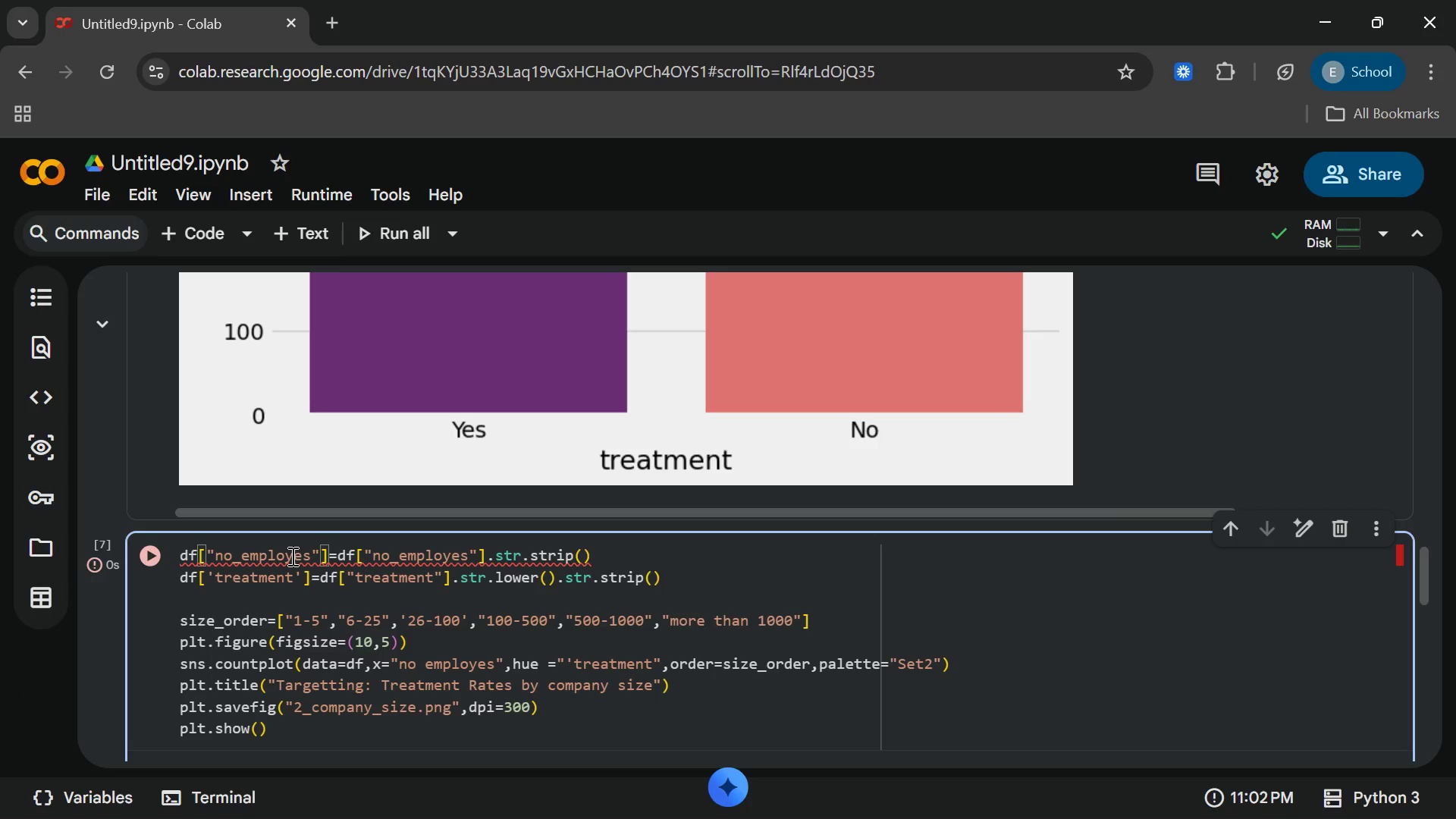 
key(E)
 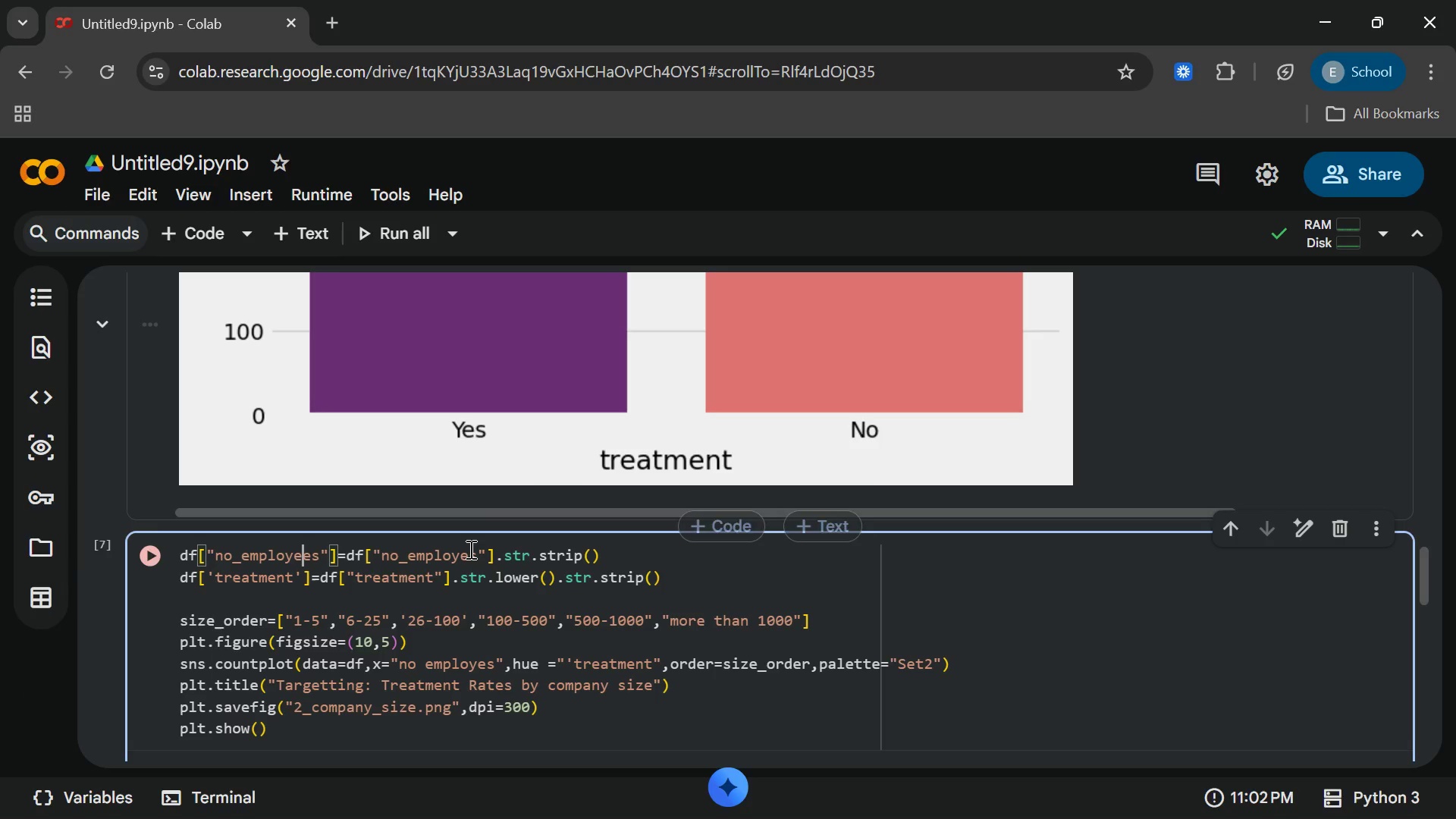 
left_click([469, 549])
 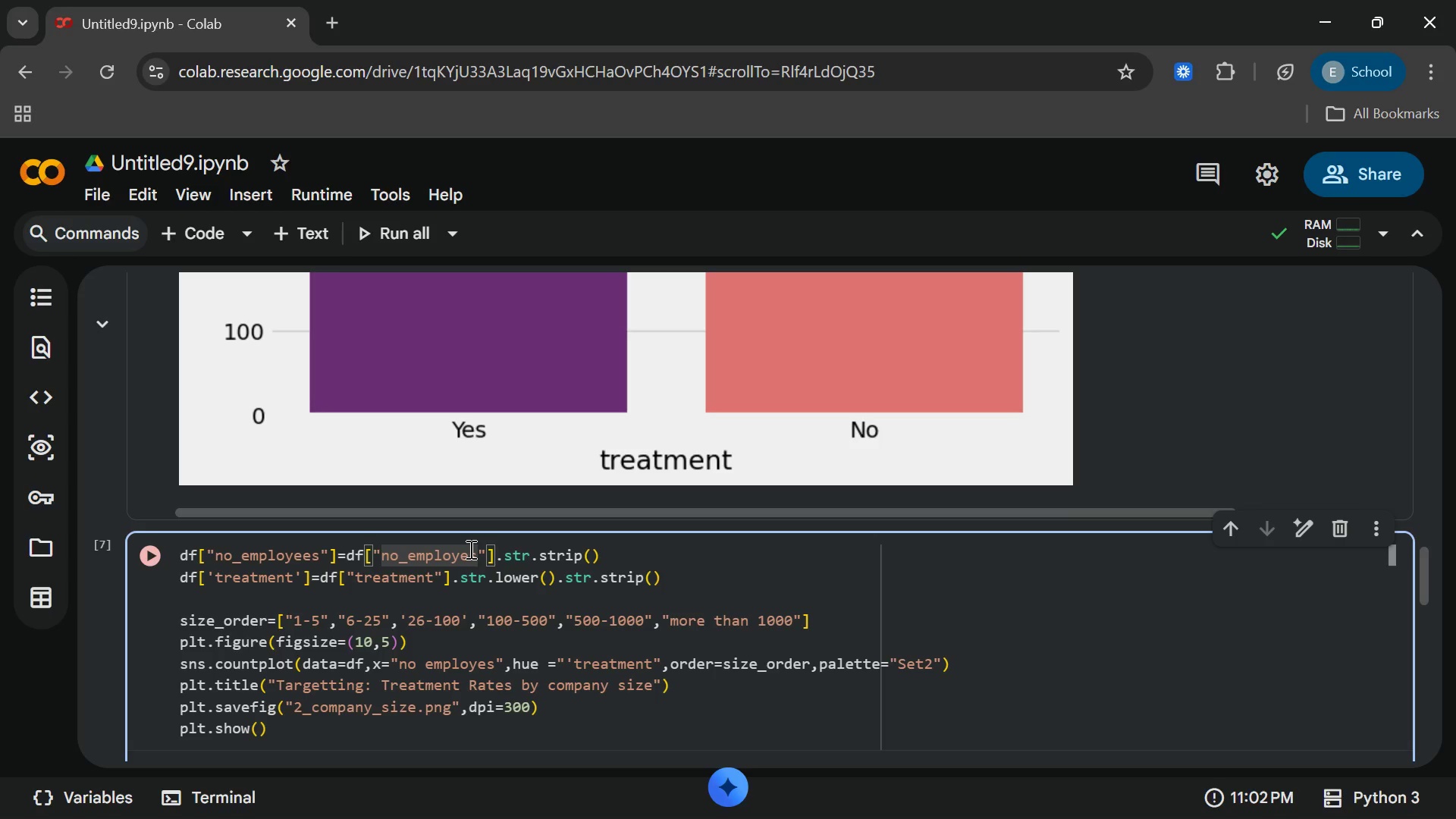 
key(E)
 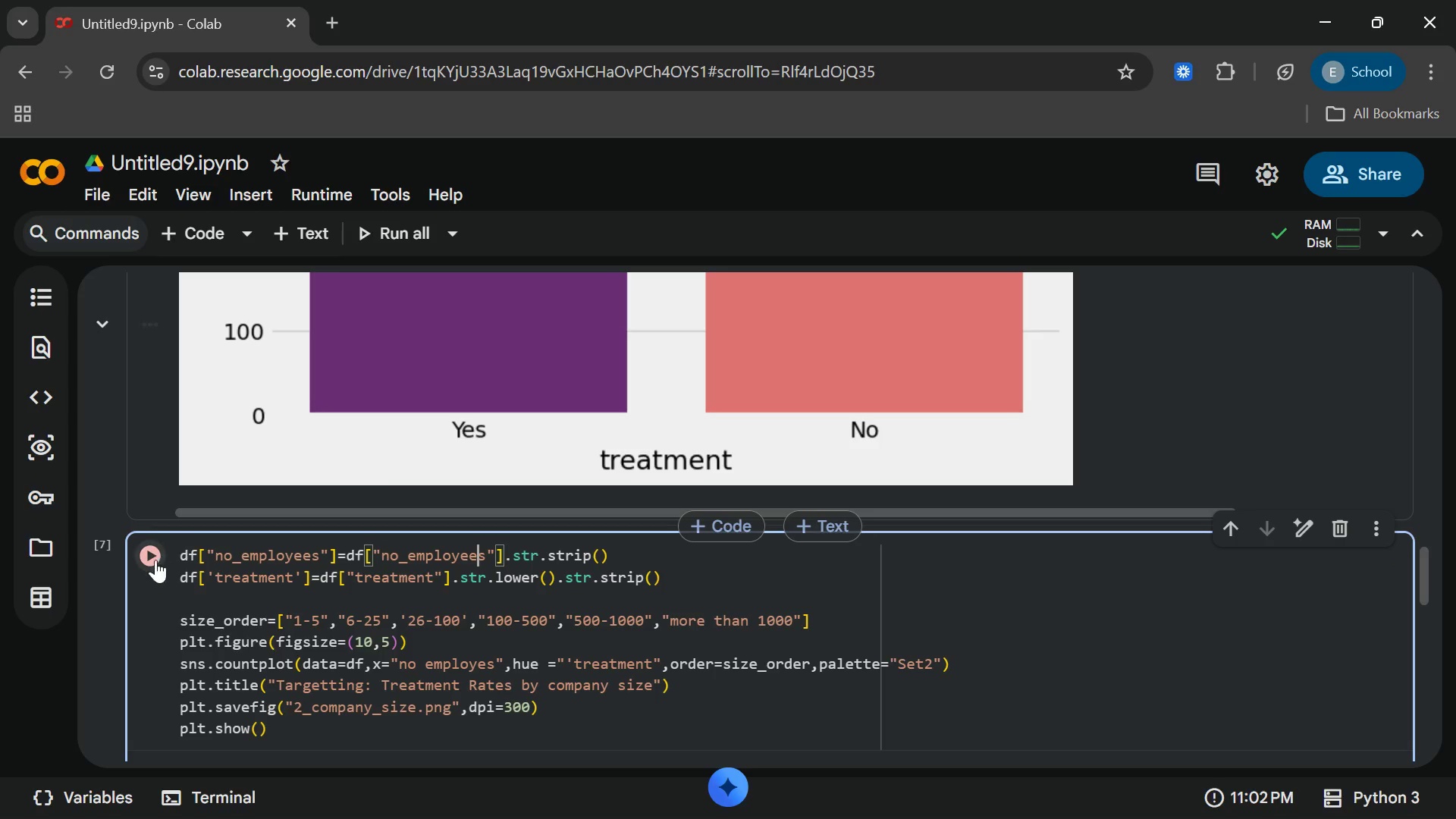 
left_click([148, 561])
 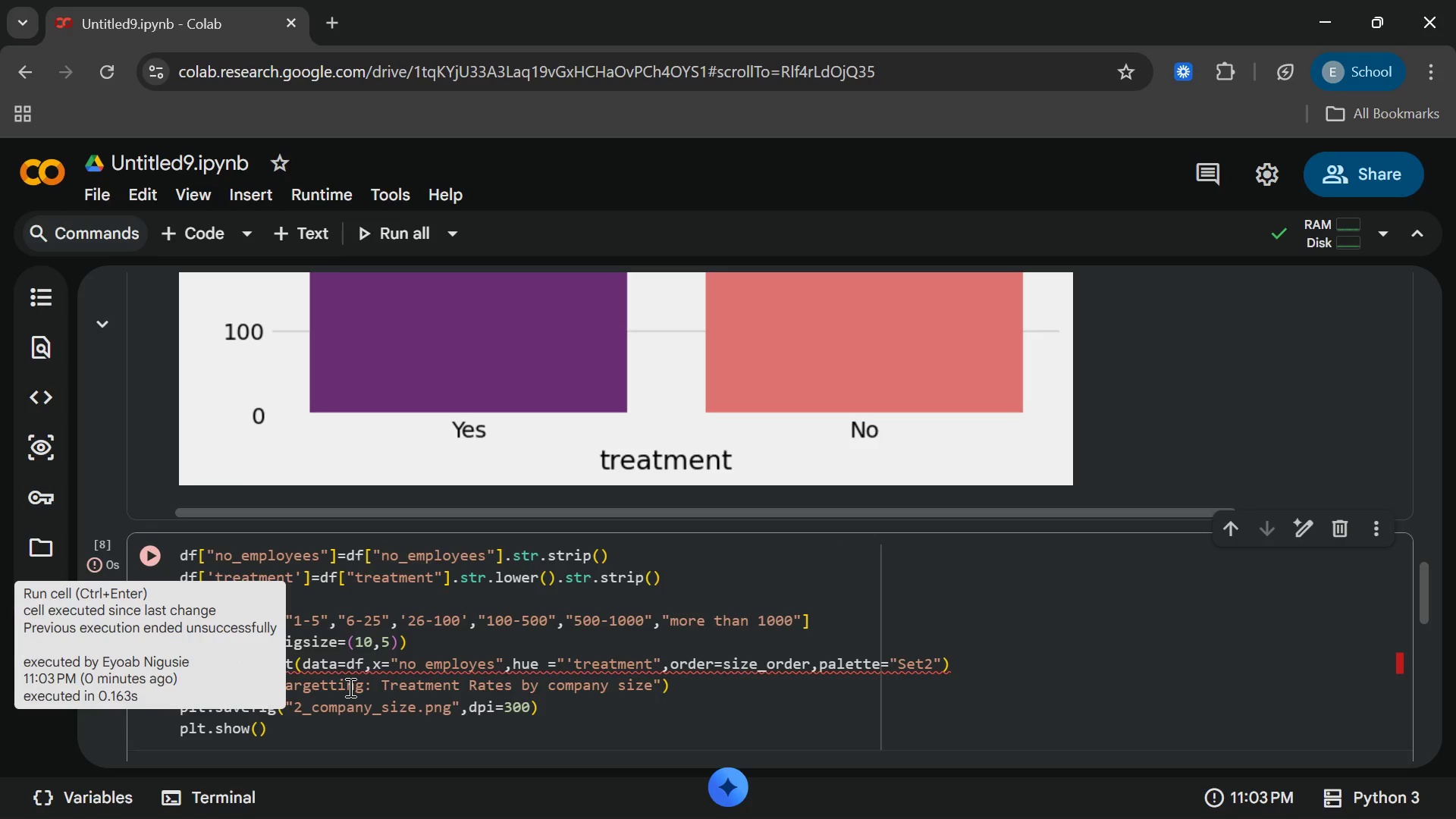 
left_click([491, 688])
 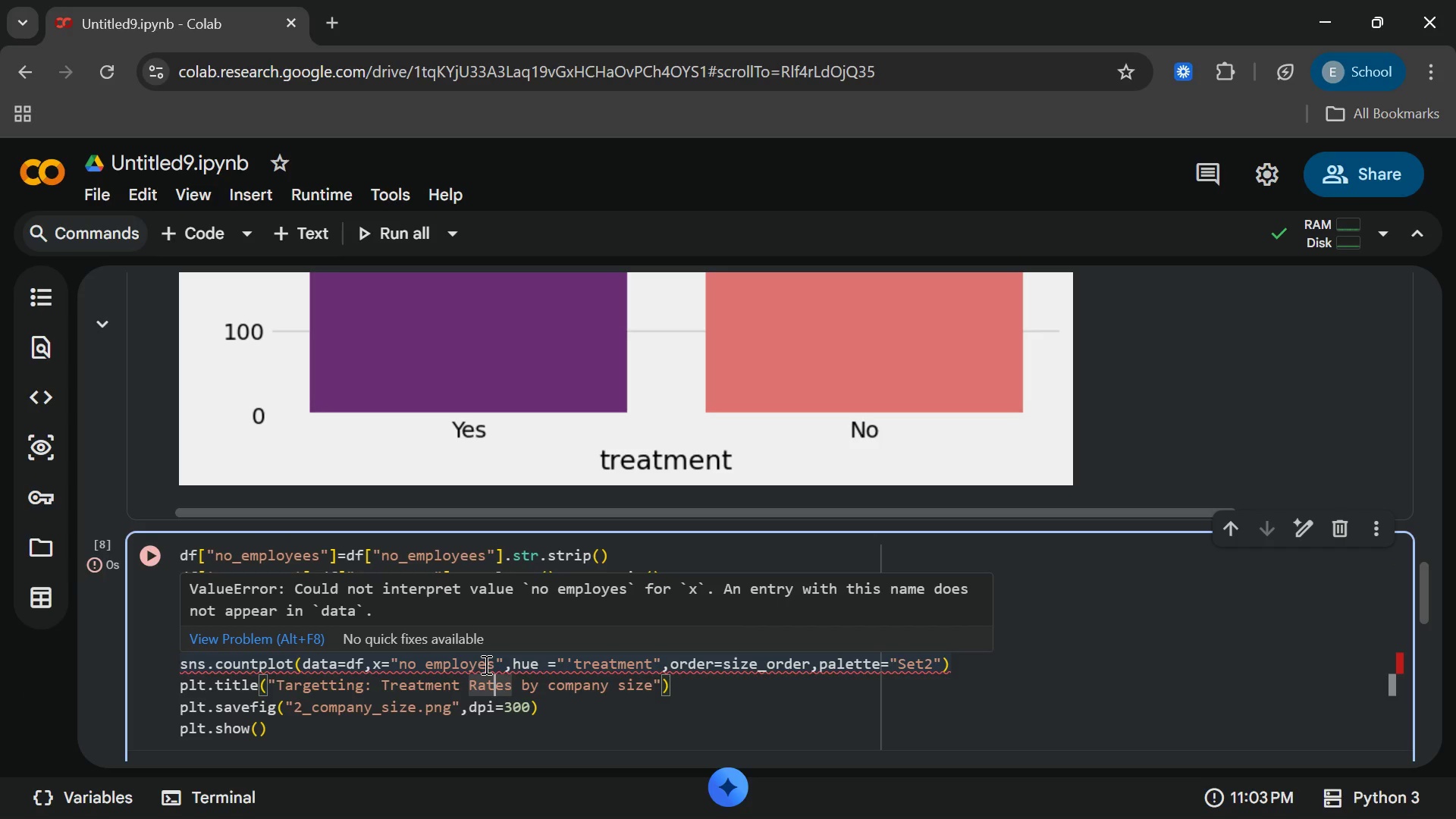 
left_click([482, 664])
 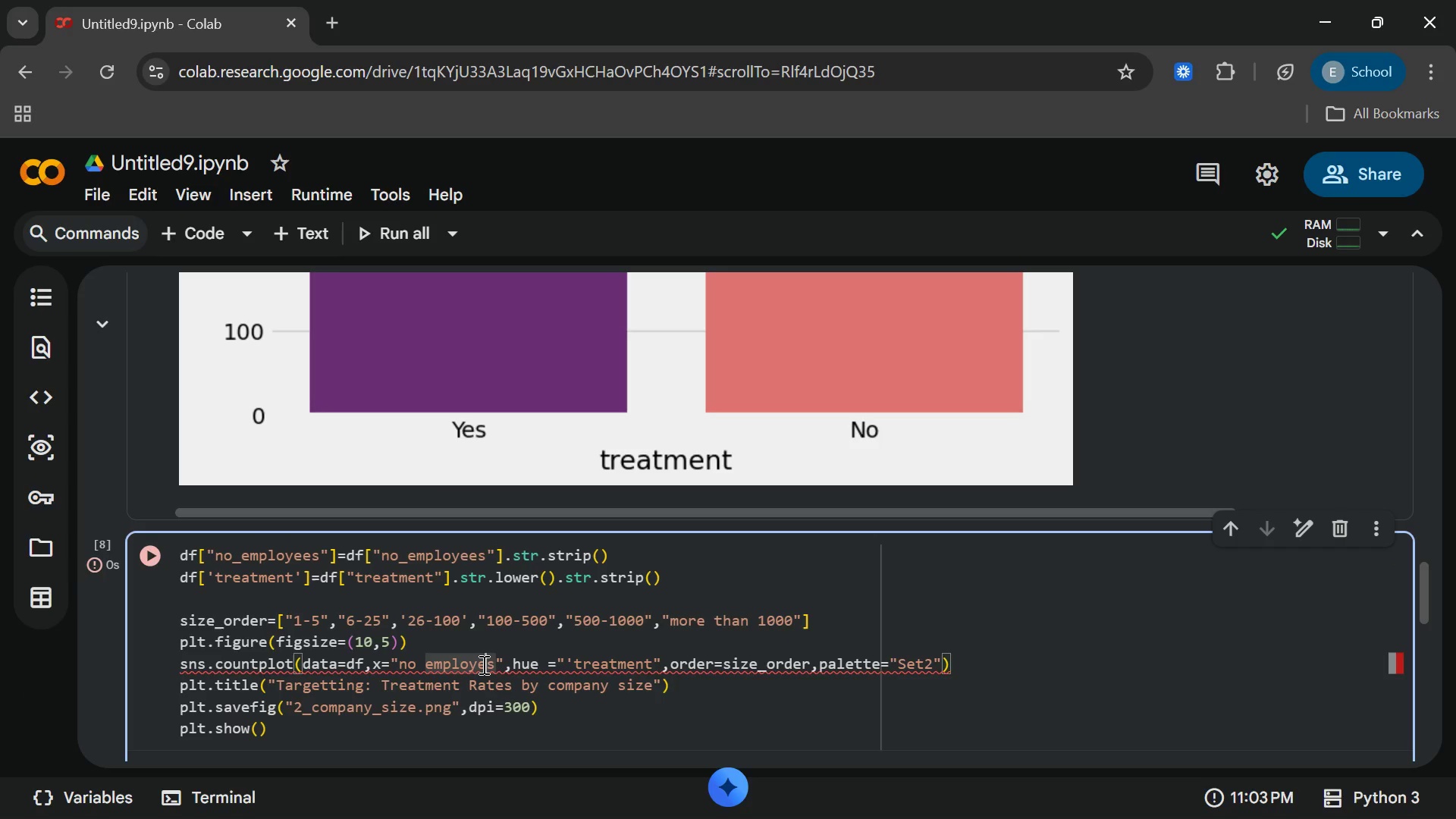 
key(E)
 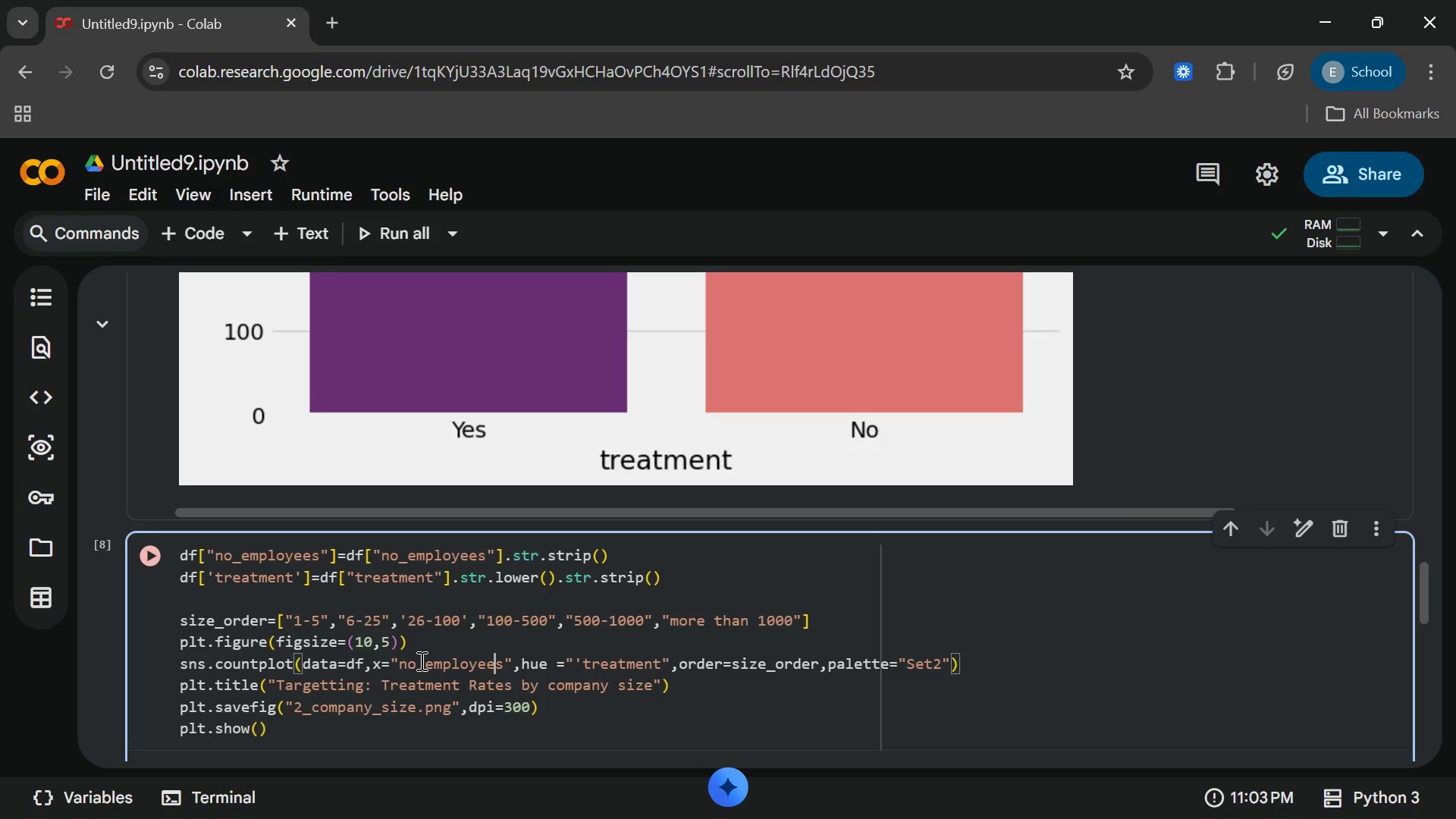 
left_click([424, 664])
 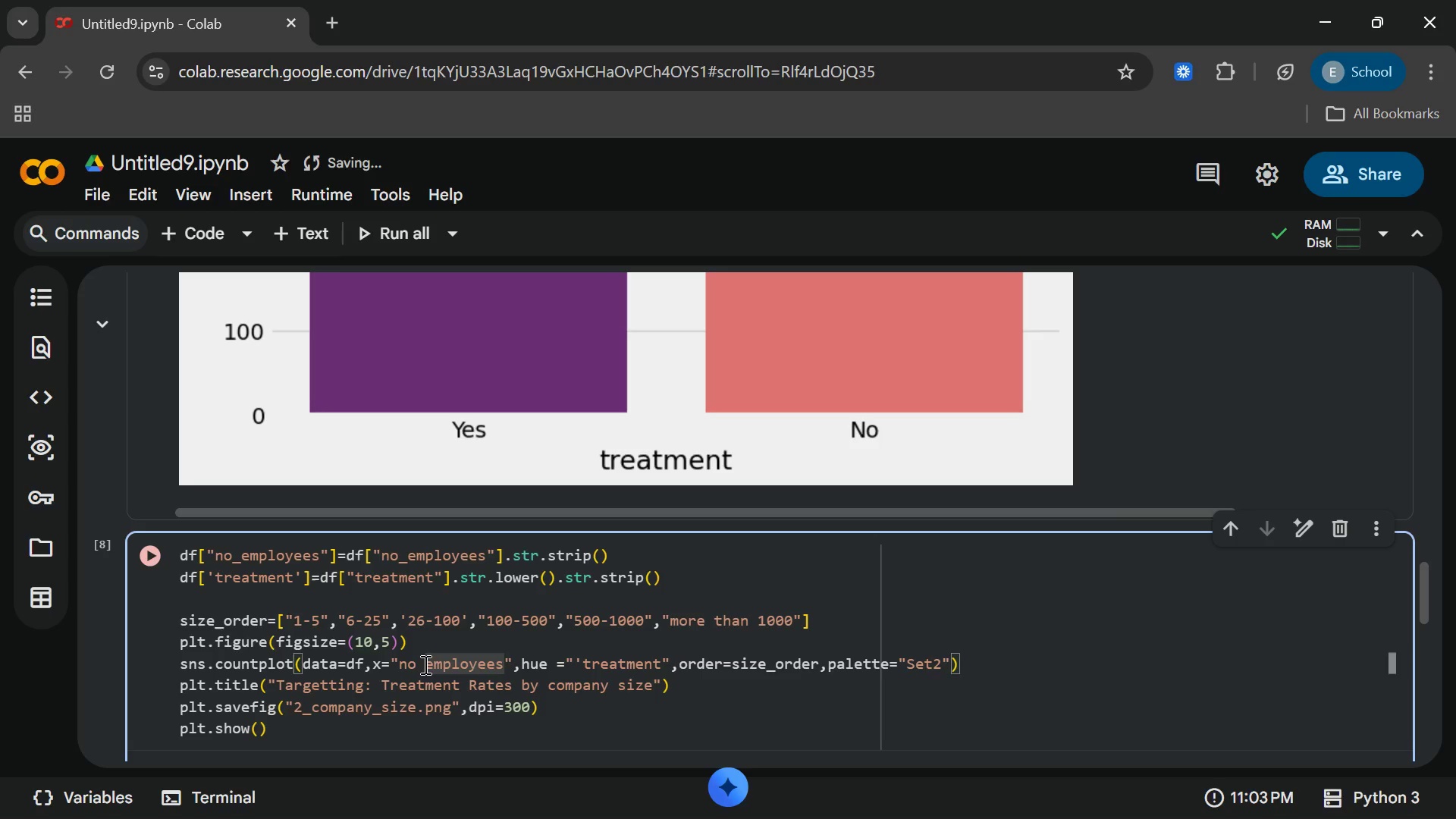 
key(Backspace)
 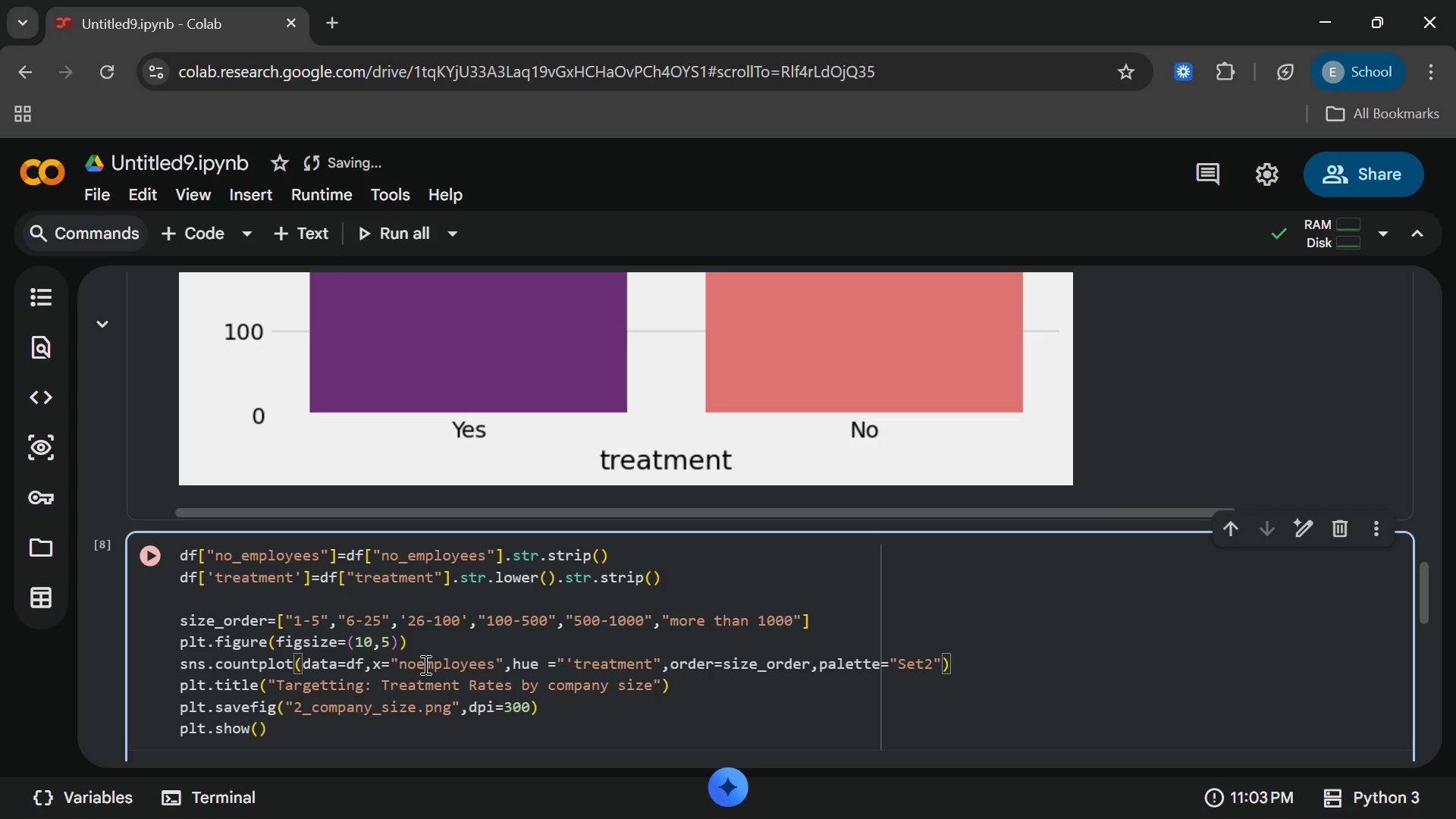 
key(Shift+Minus)
 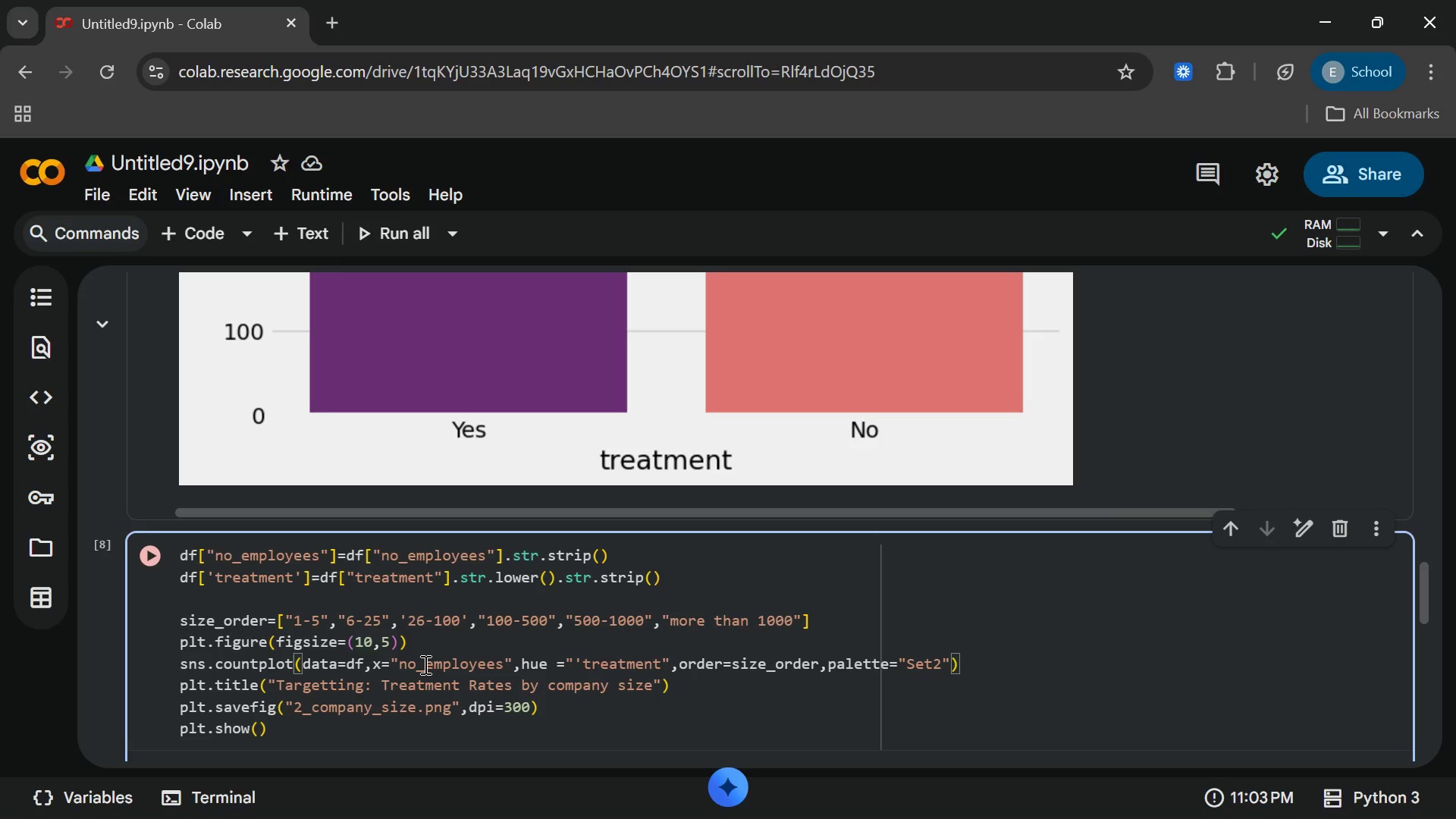 
wait(7.86)
 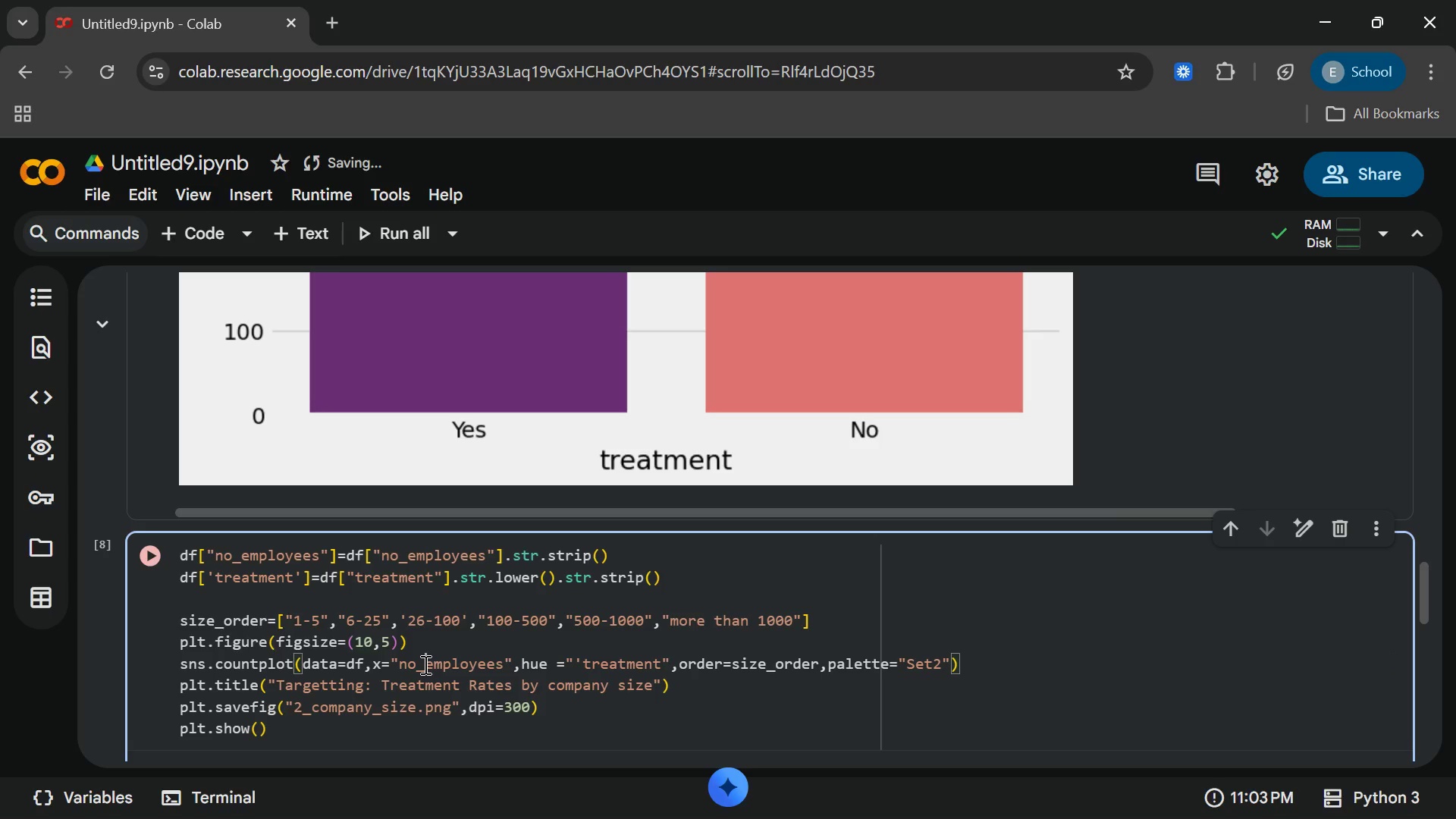 
left_click([153, 544])
 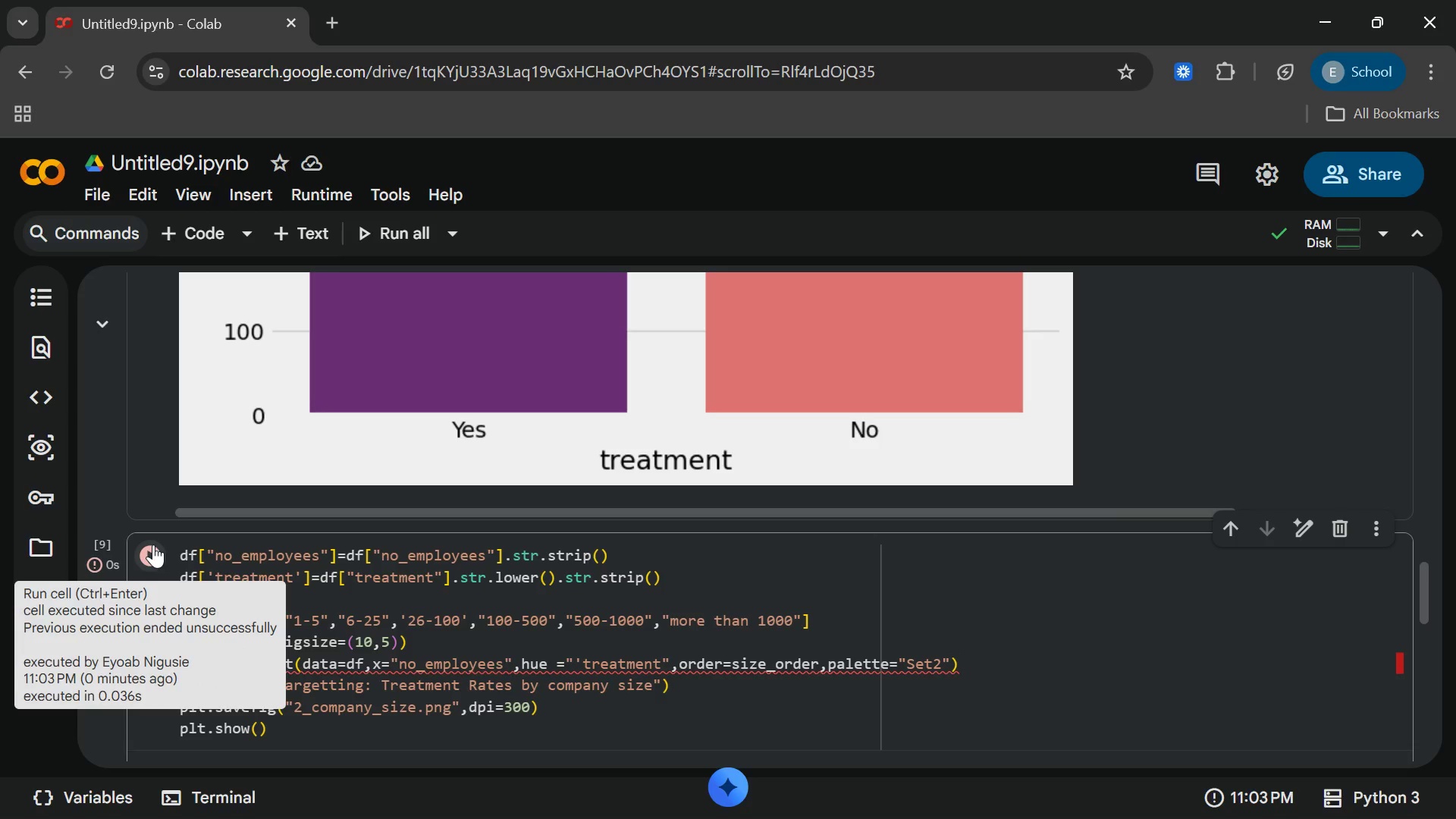 
left_click([460, 659])
 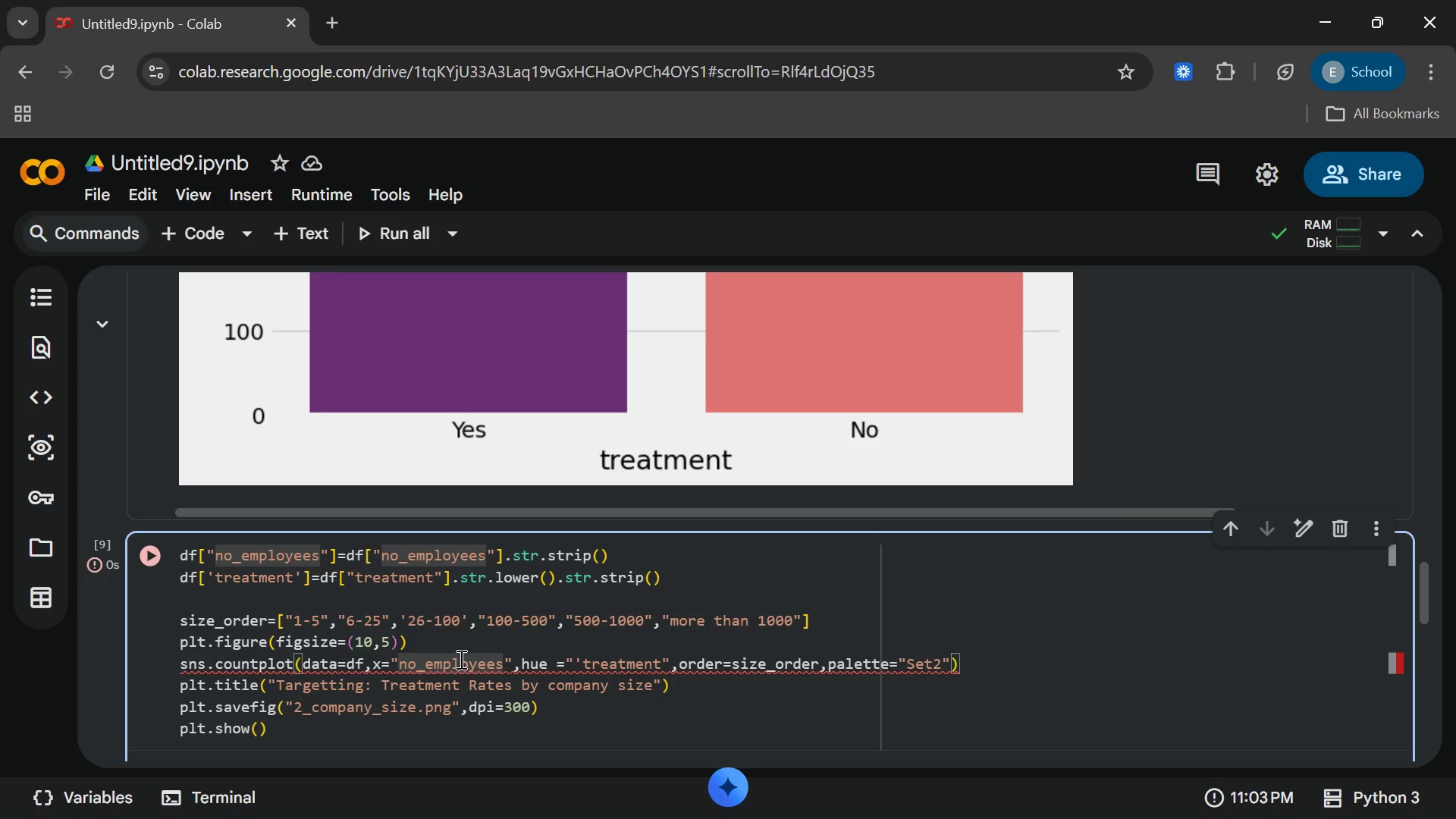 
wait(38.52)
 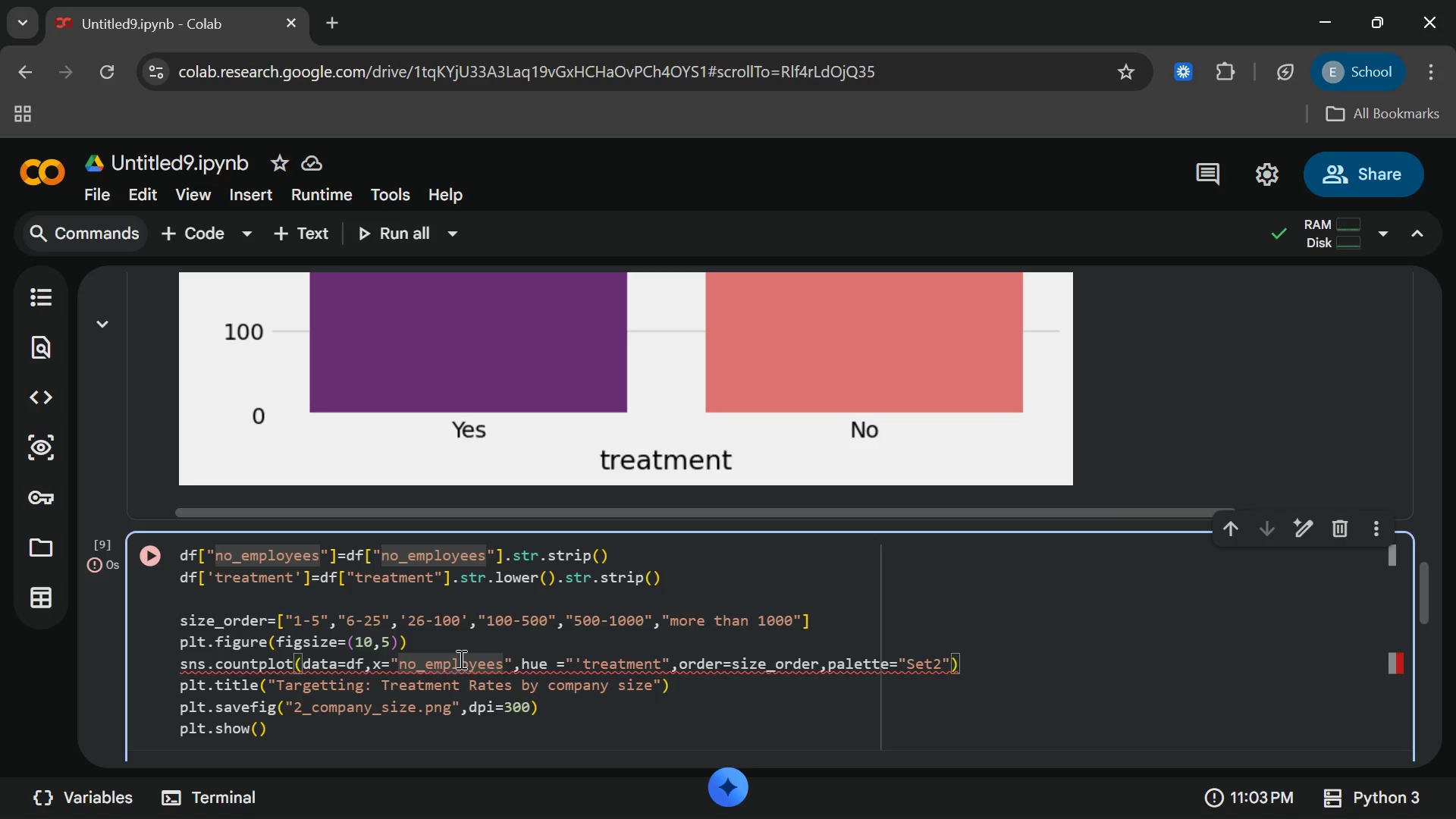 
left_click([504, 661])
 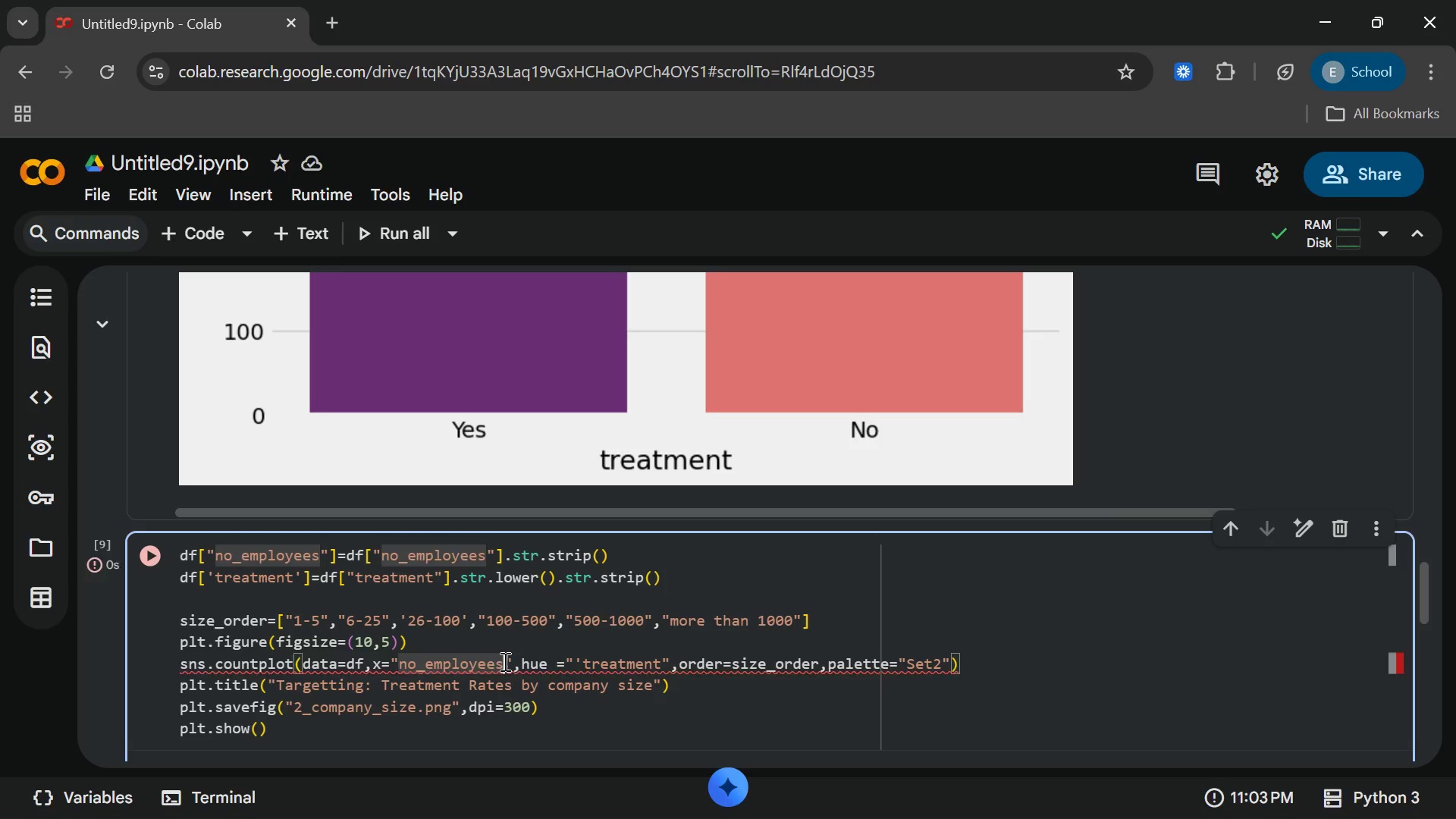 
key(Backspace)
key(Backspace)
key(Backspace)
key(Backspace)
key(Backspace)
key(Backspace)
key(Backspace)
key(Backspace)
key(Backspace)
key(Backspace)
key(Backspace)
key(Backspace)
type(benefits)
 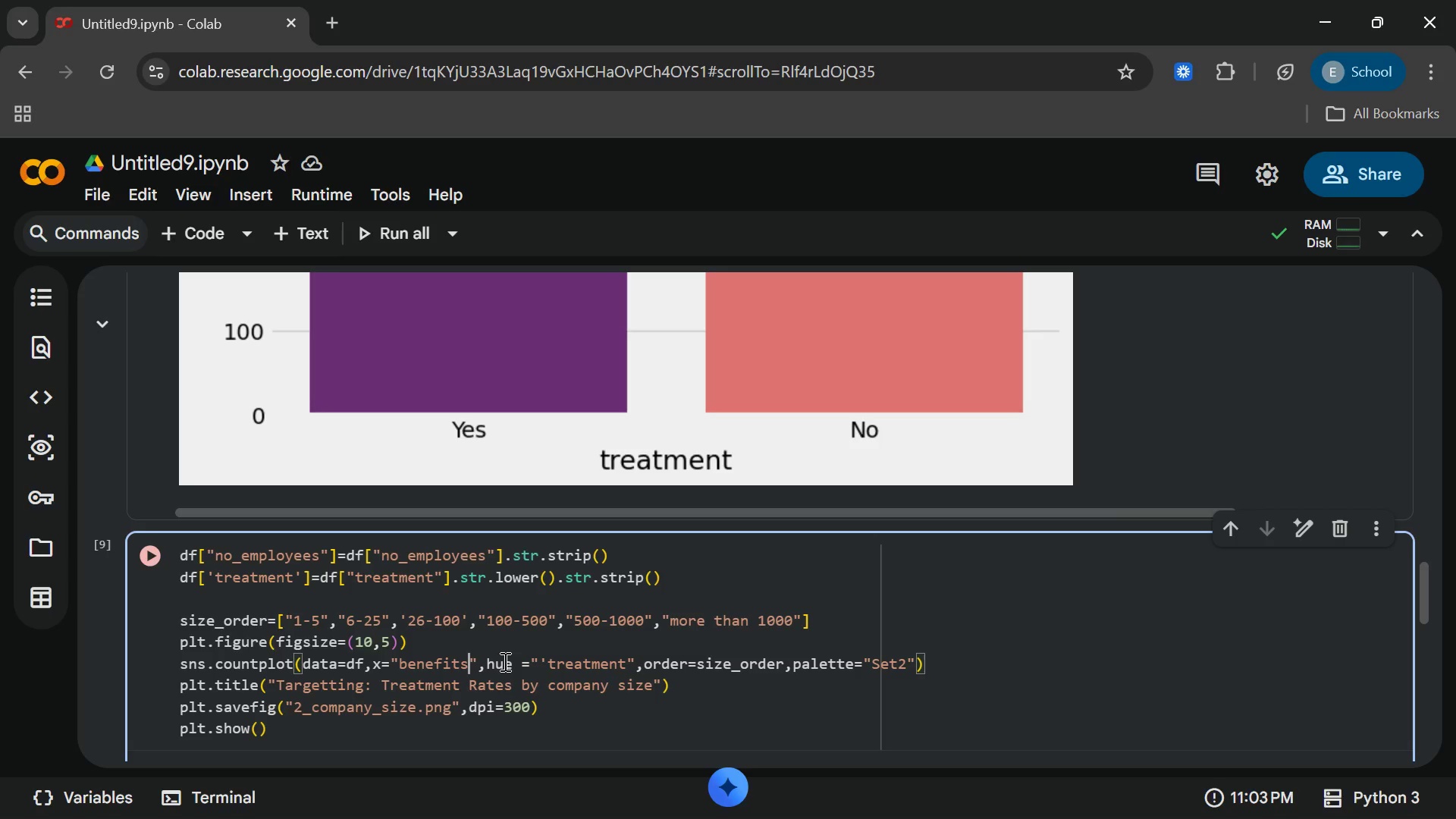 
wait(26.81)
 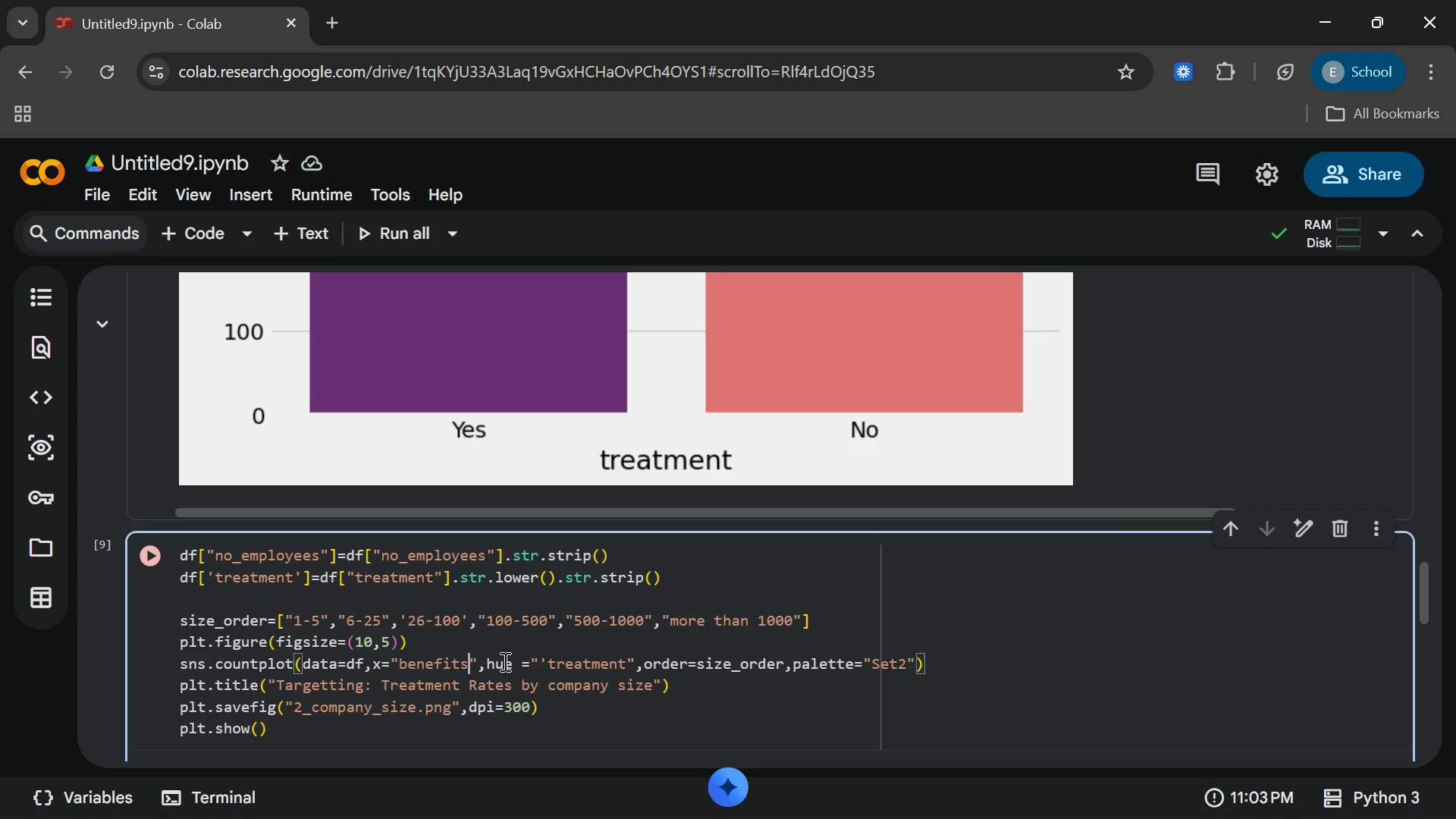 
left_click([504, 661])
 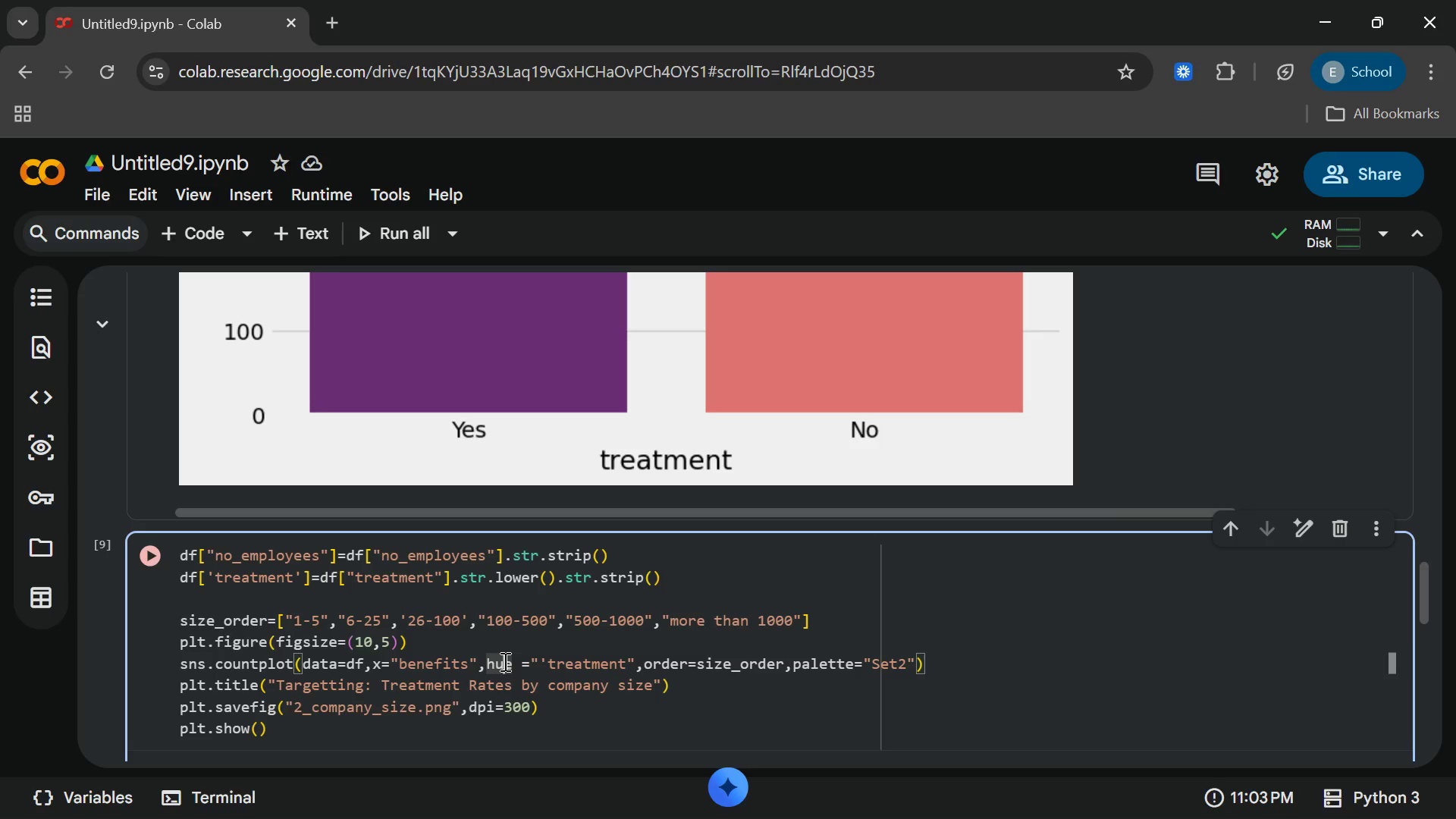 
key(Backspace)
 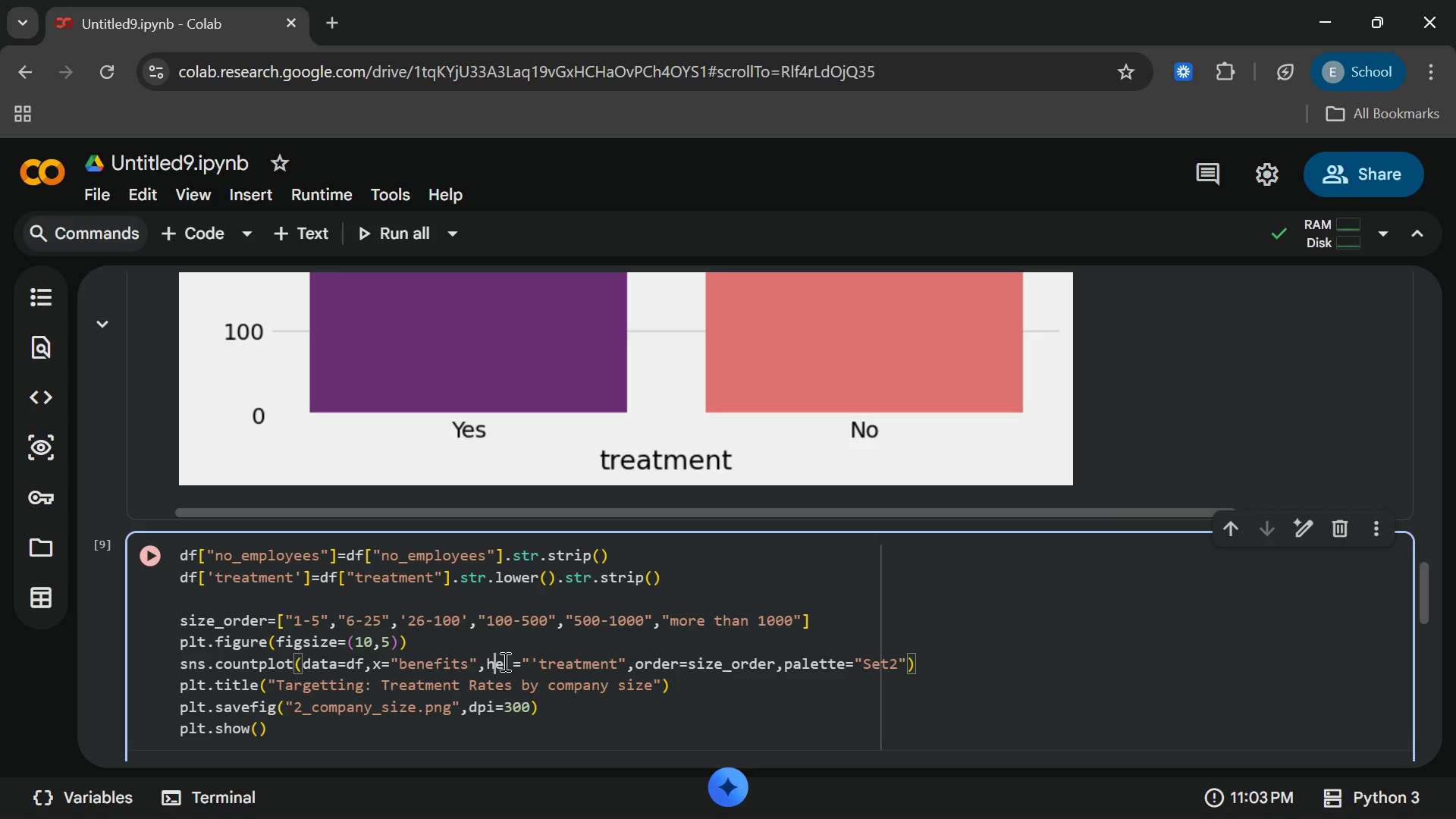 
key(Backspace)
 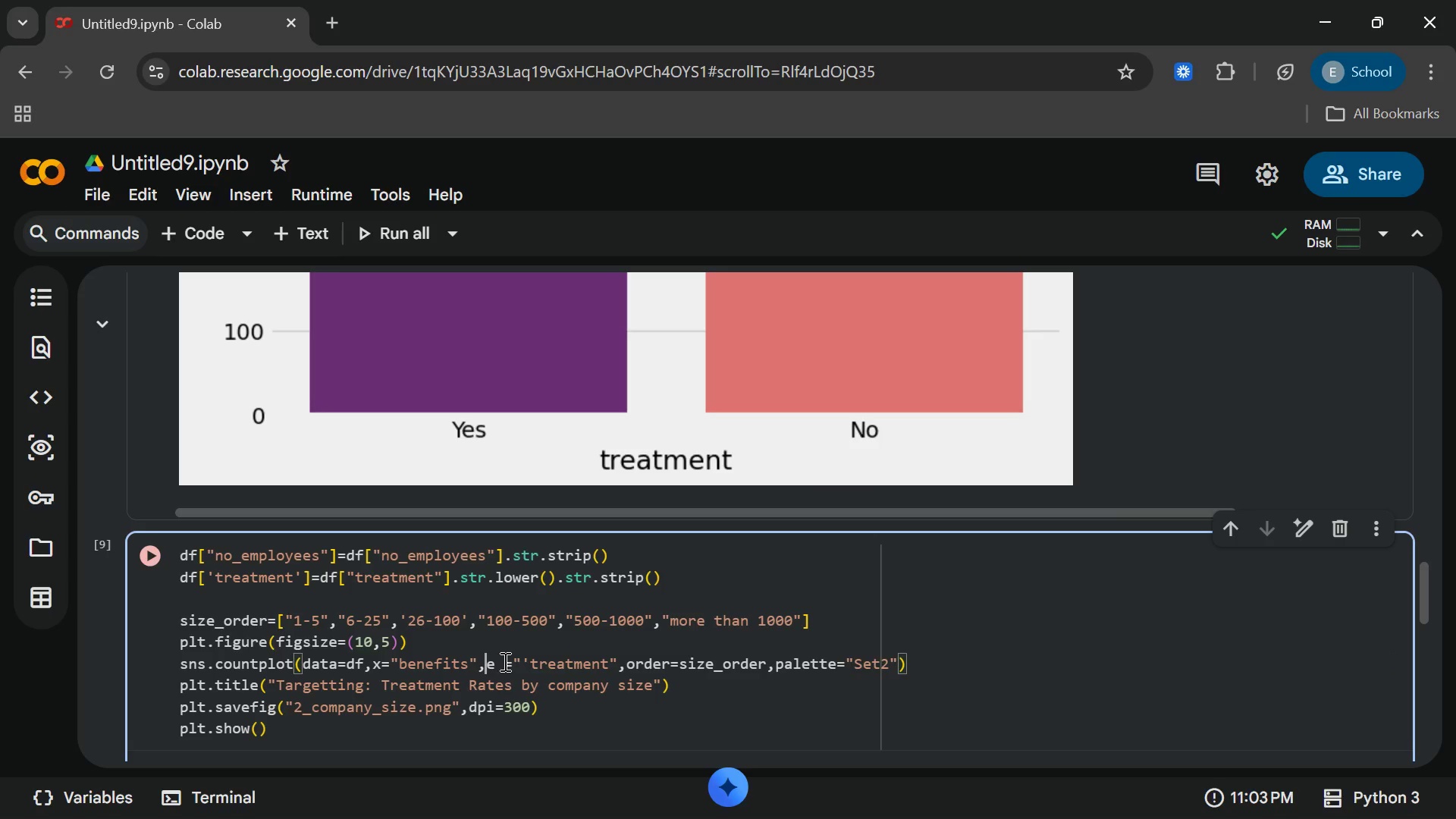 
key(Backspace)
 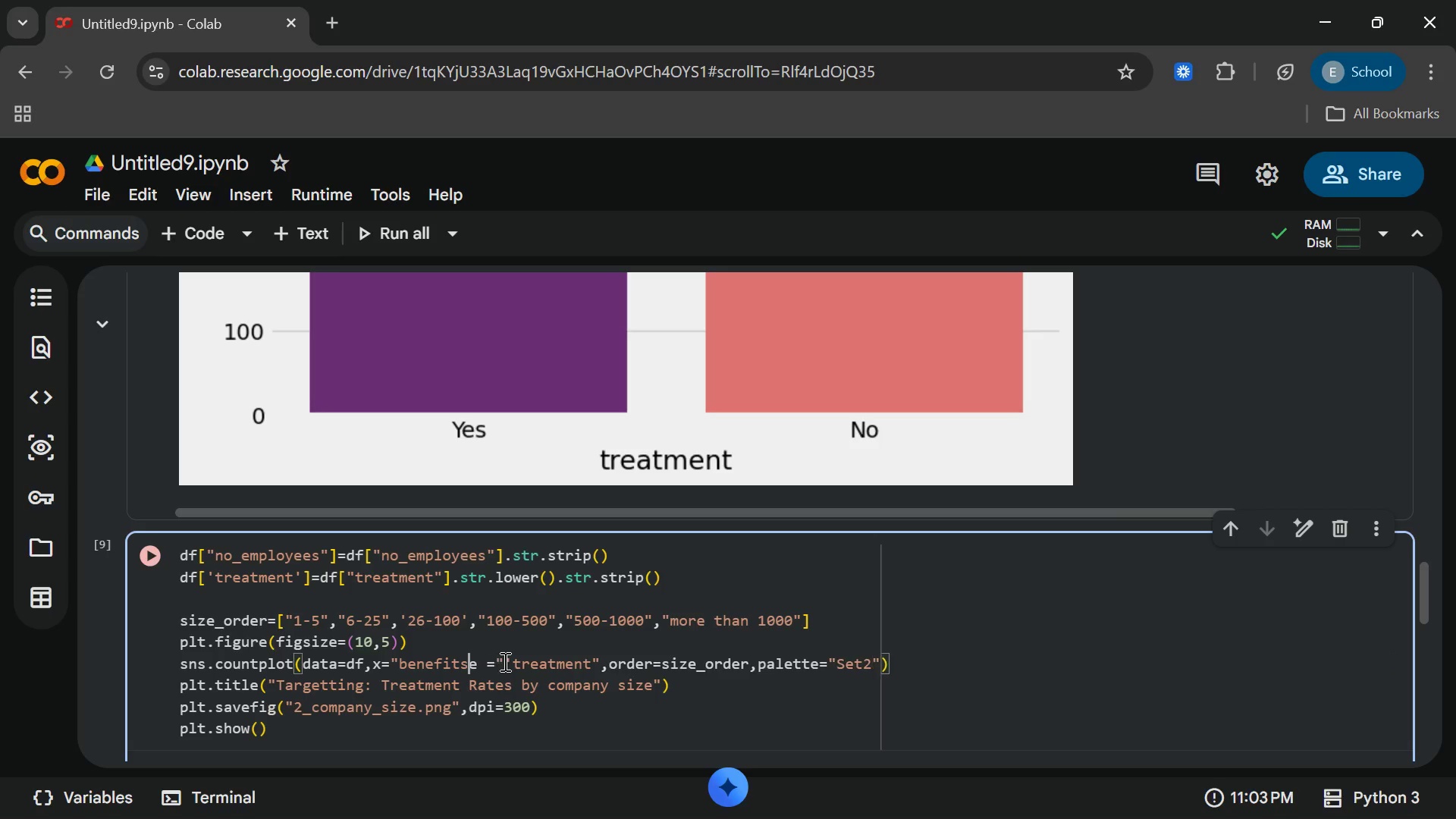 
key(Backspace)
 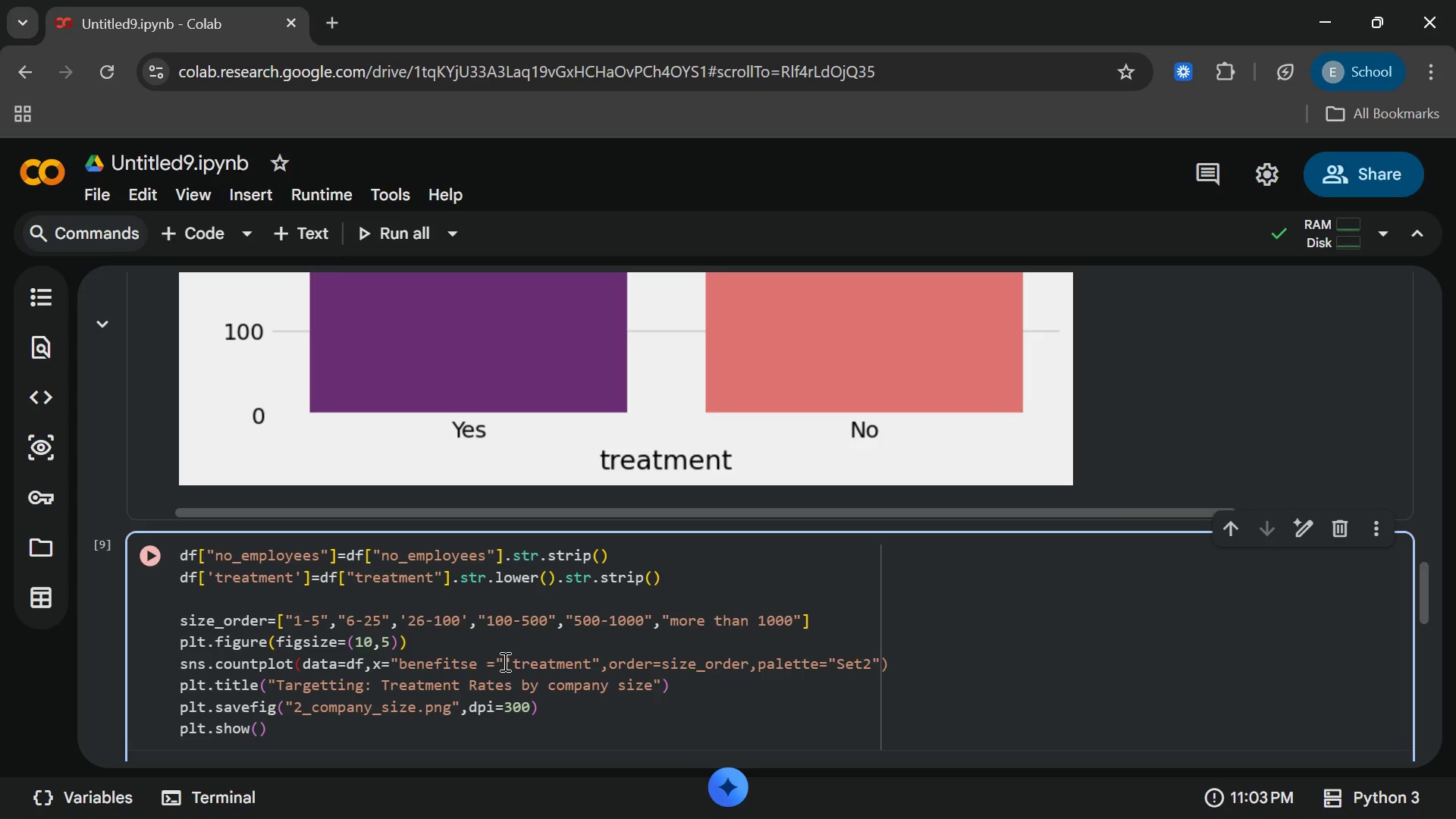 
key(Control+Z)
 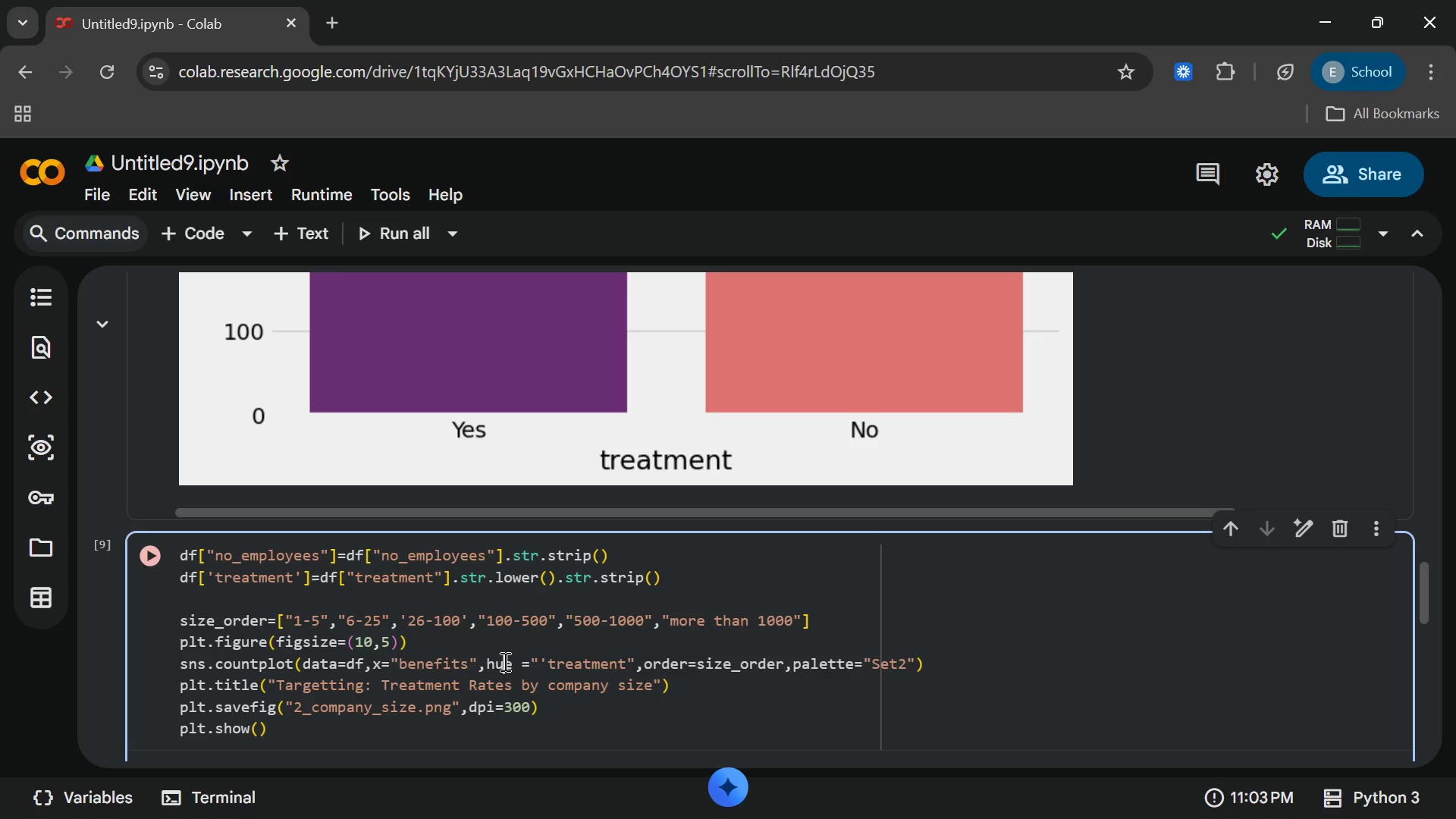 
key(Control+Z)
 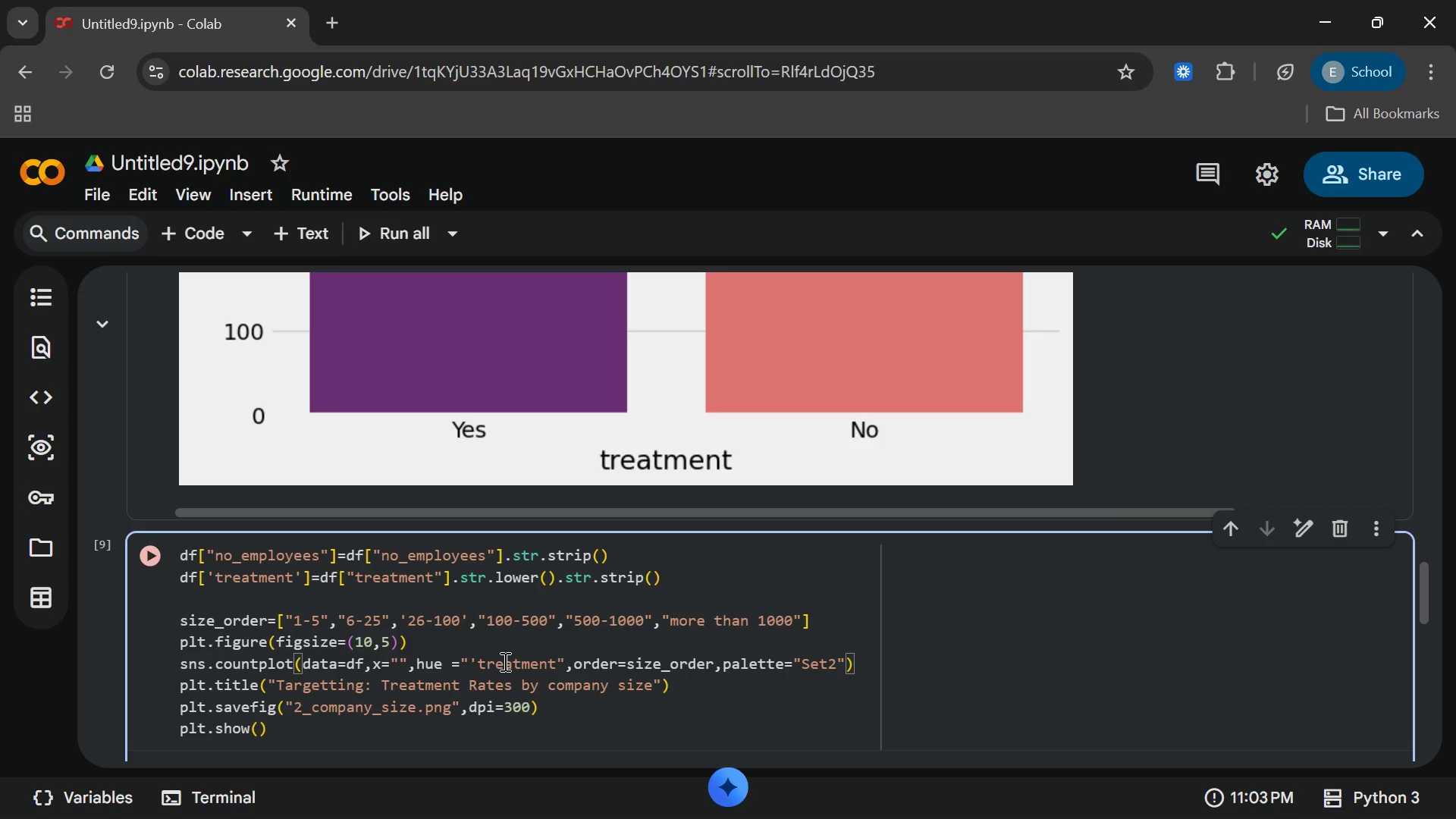 
type(leave)
 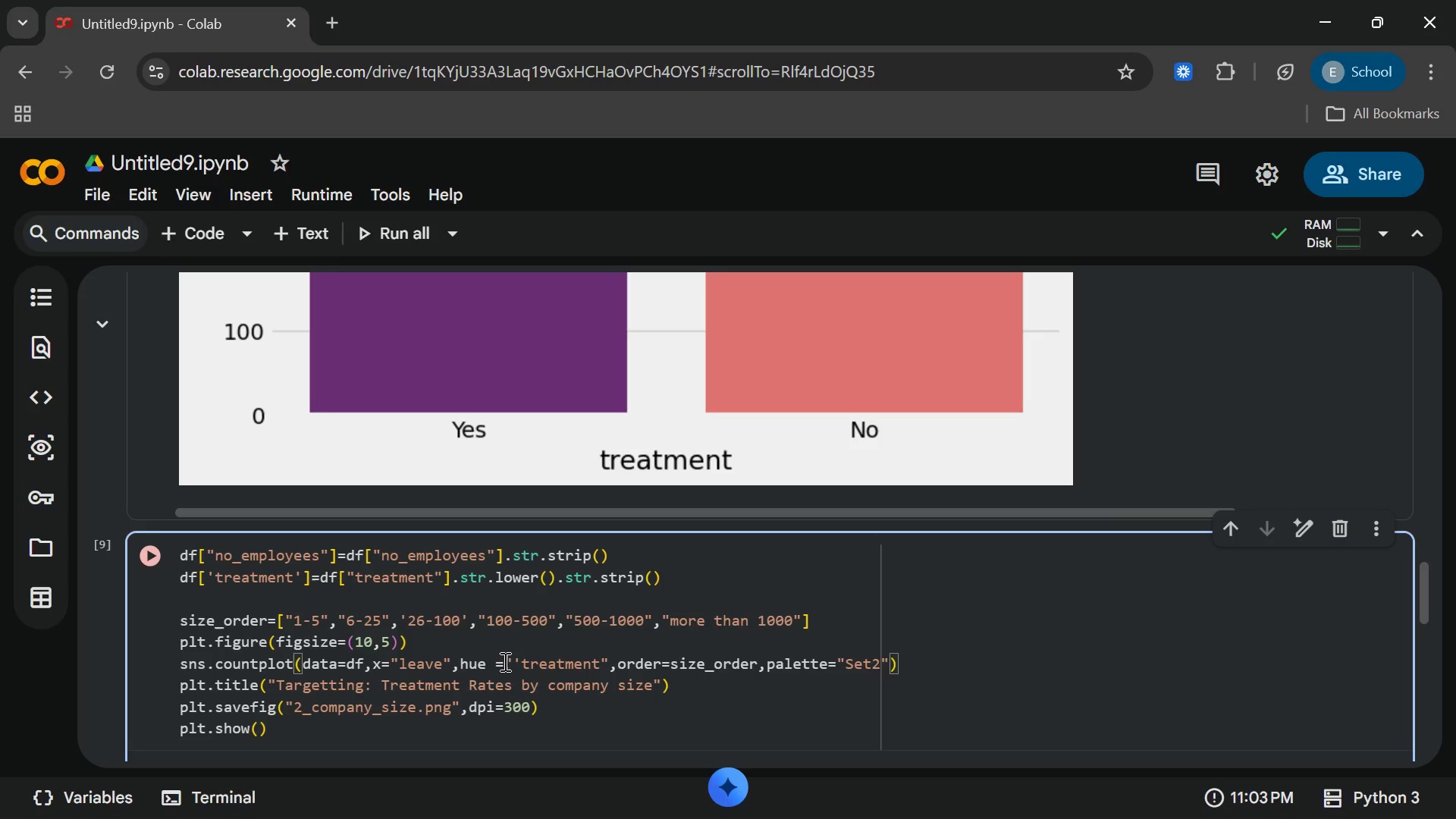 
left_click([504, 661])
 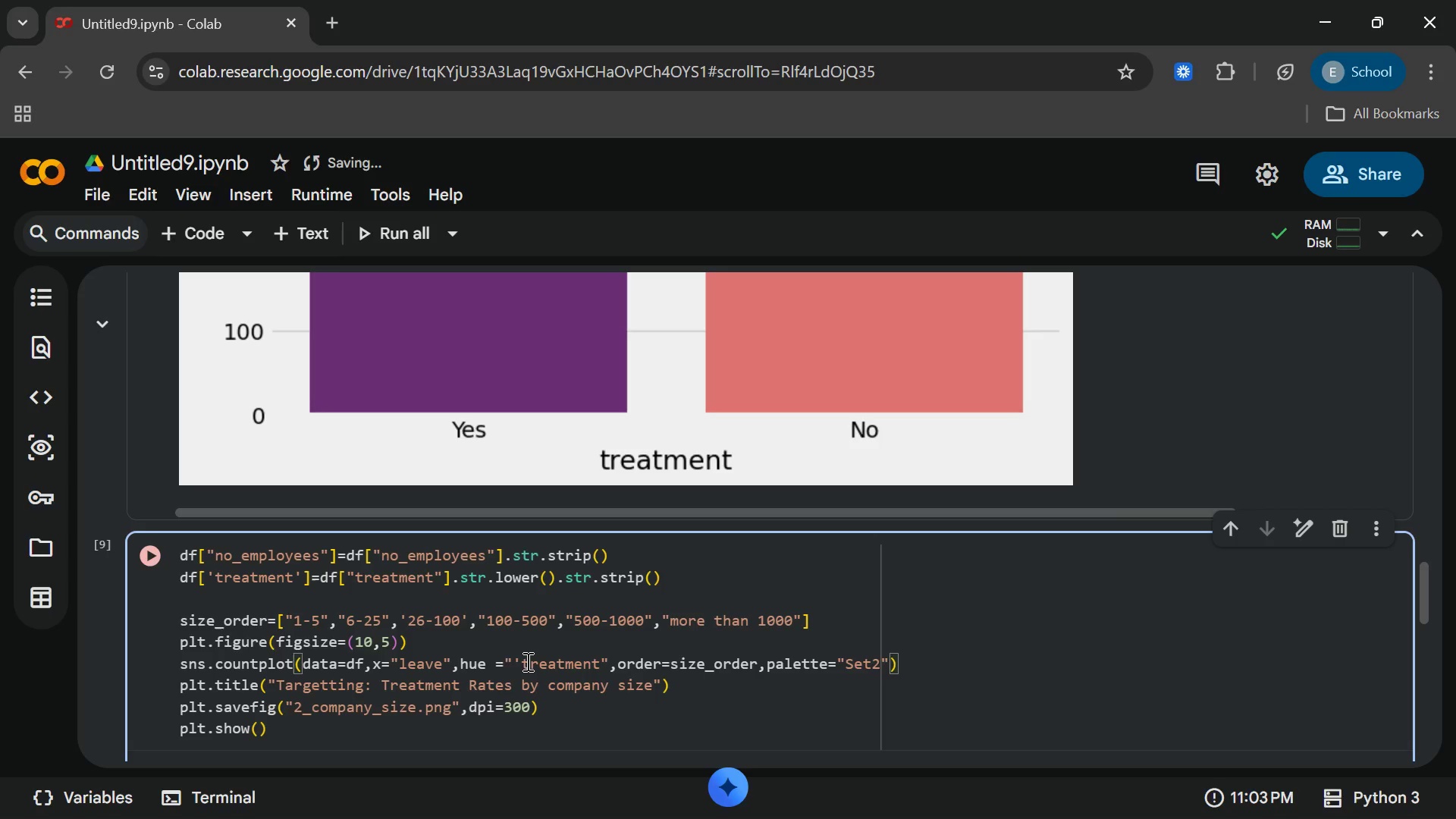 
left_click([511, 663])
 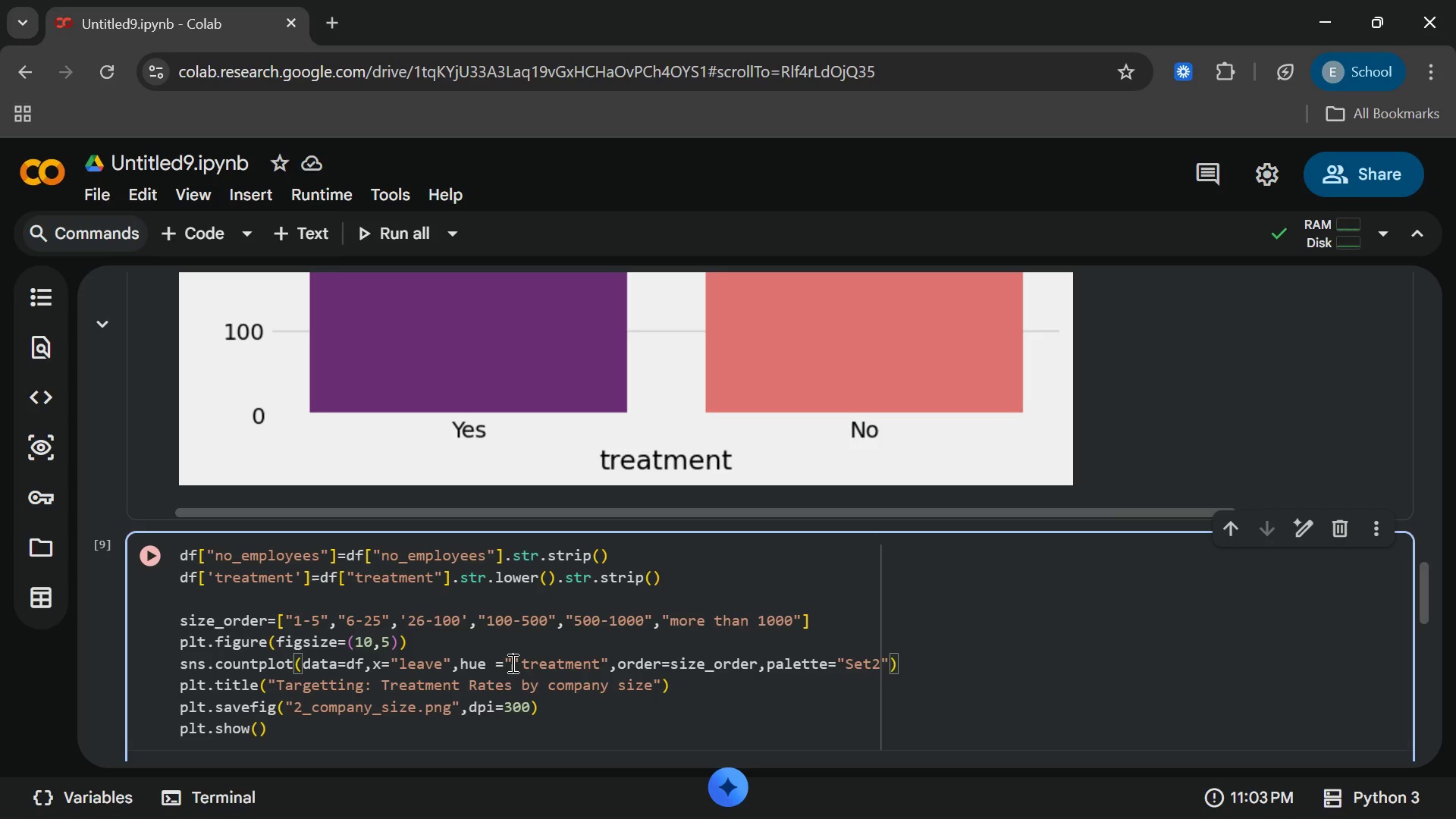 
key(Backspace)
 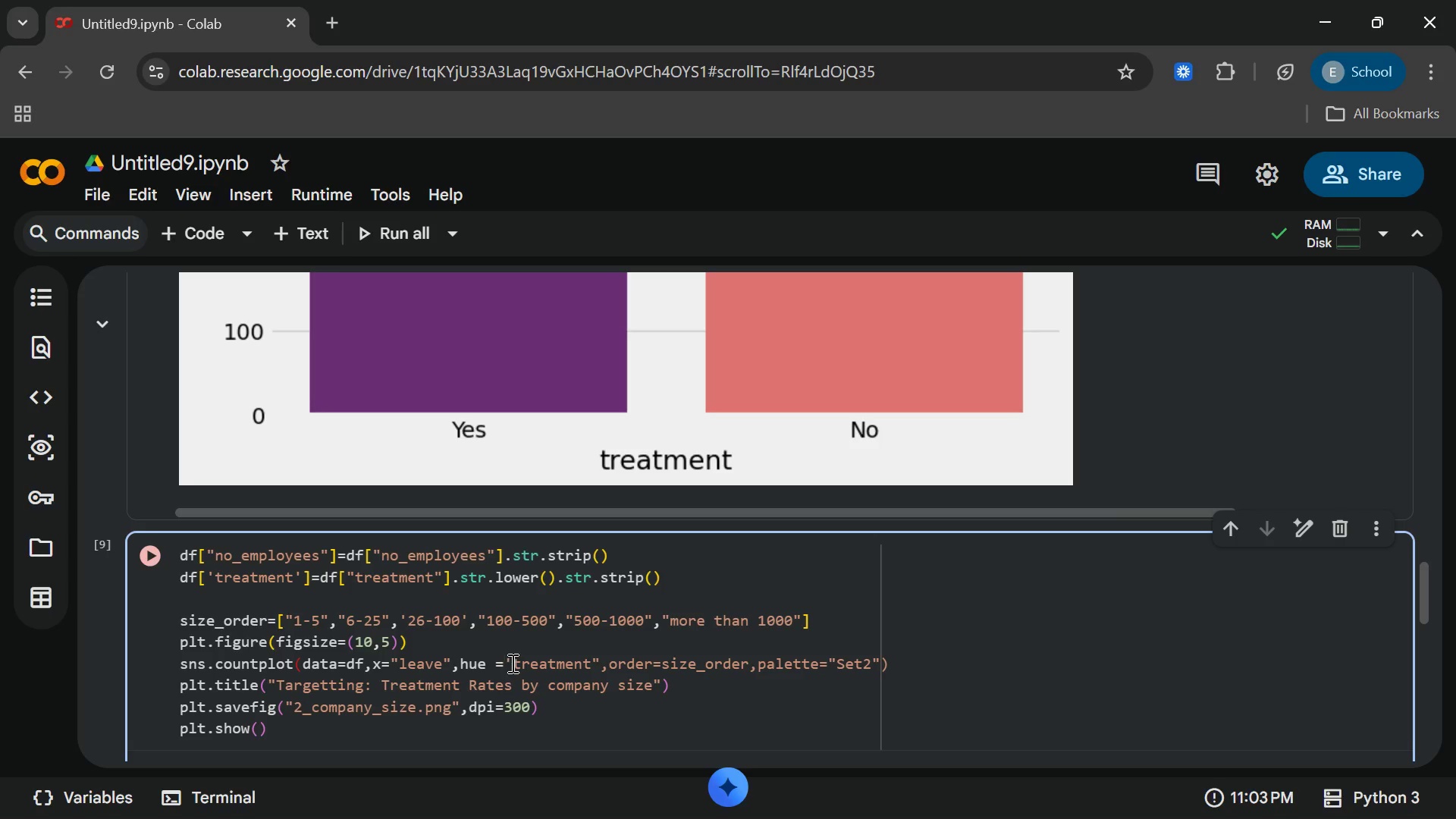 
left_click([511, 663])
 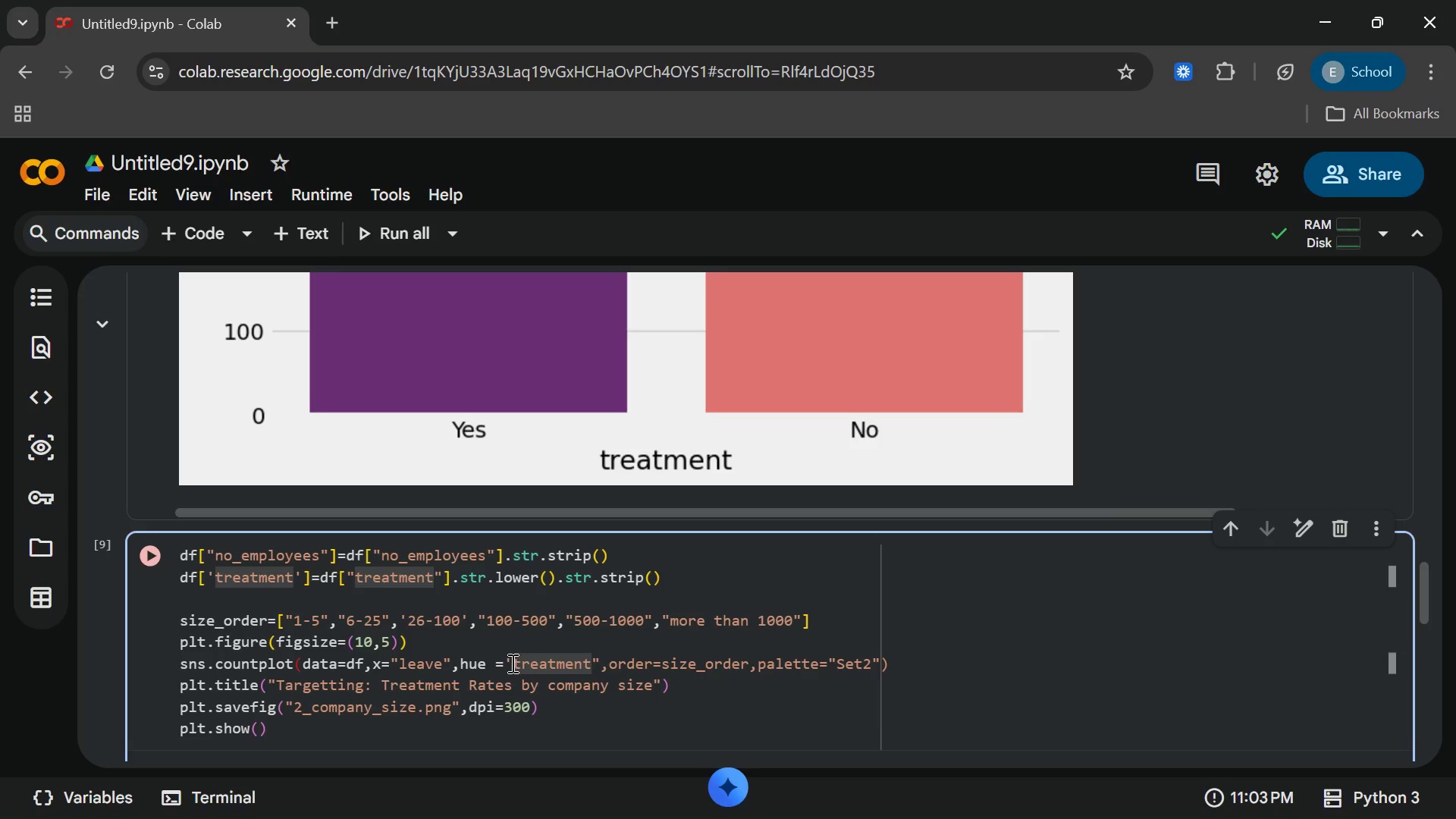 
key(Backspace)
 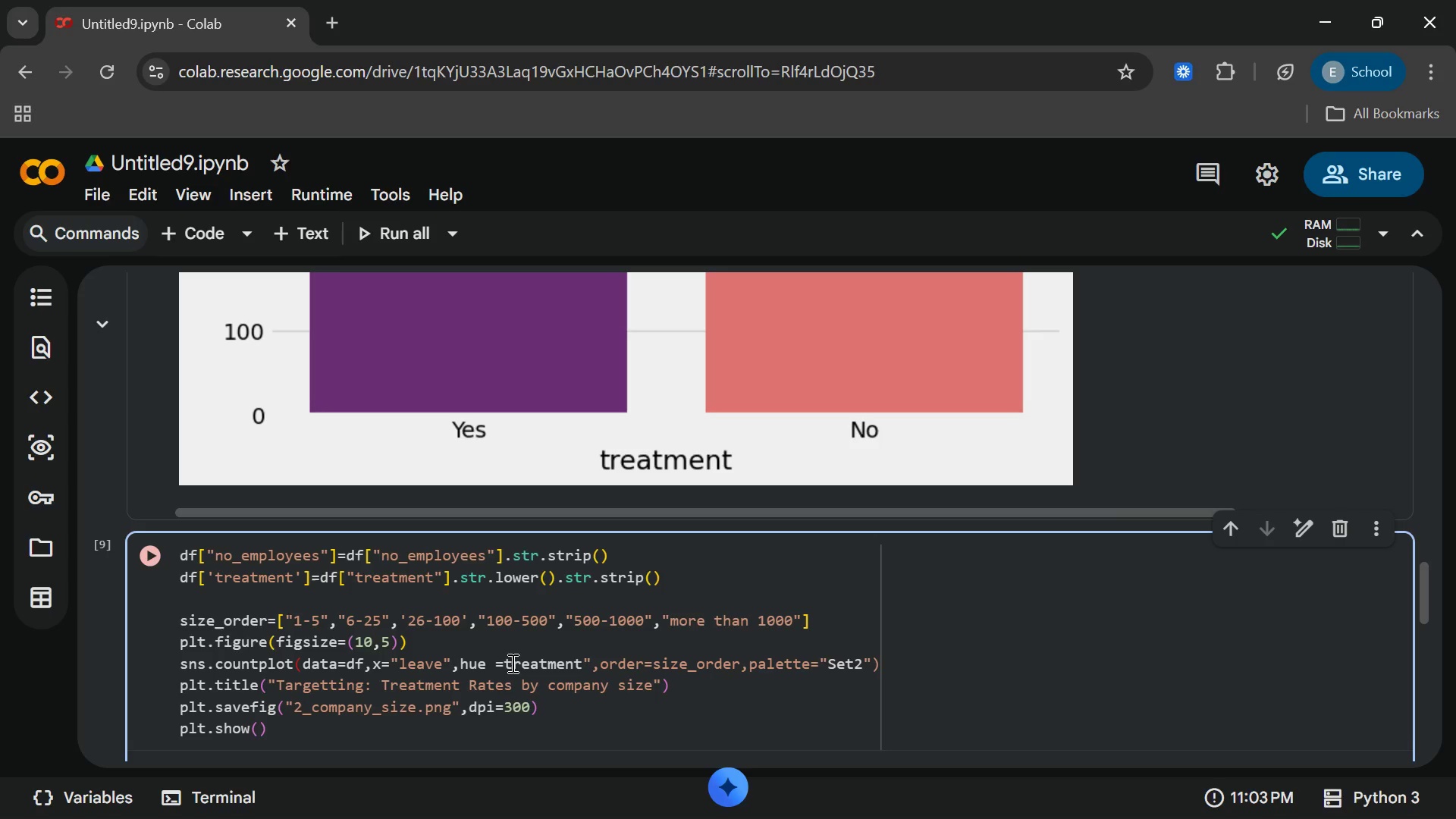 
key(Shift+Quote)
 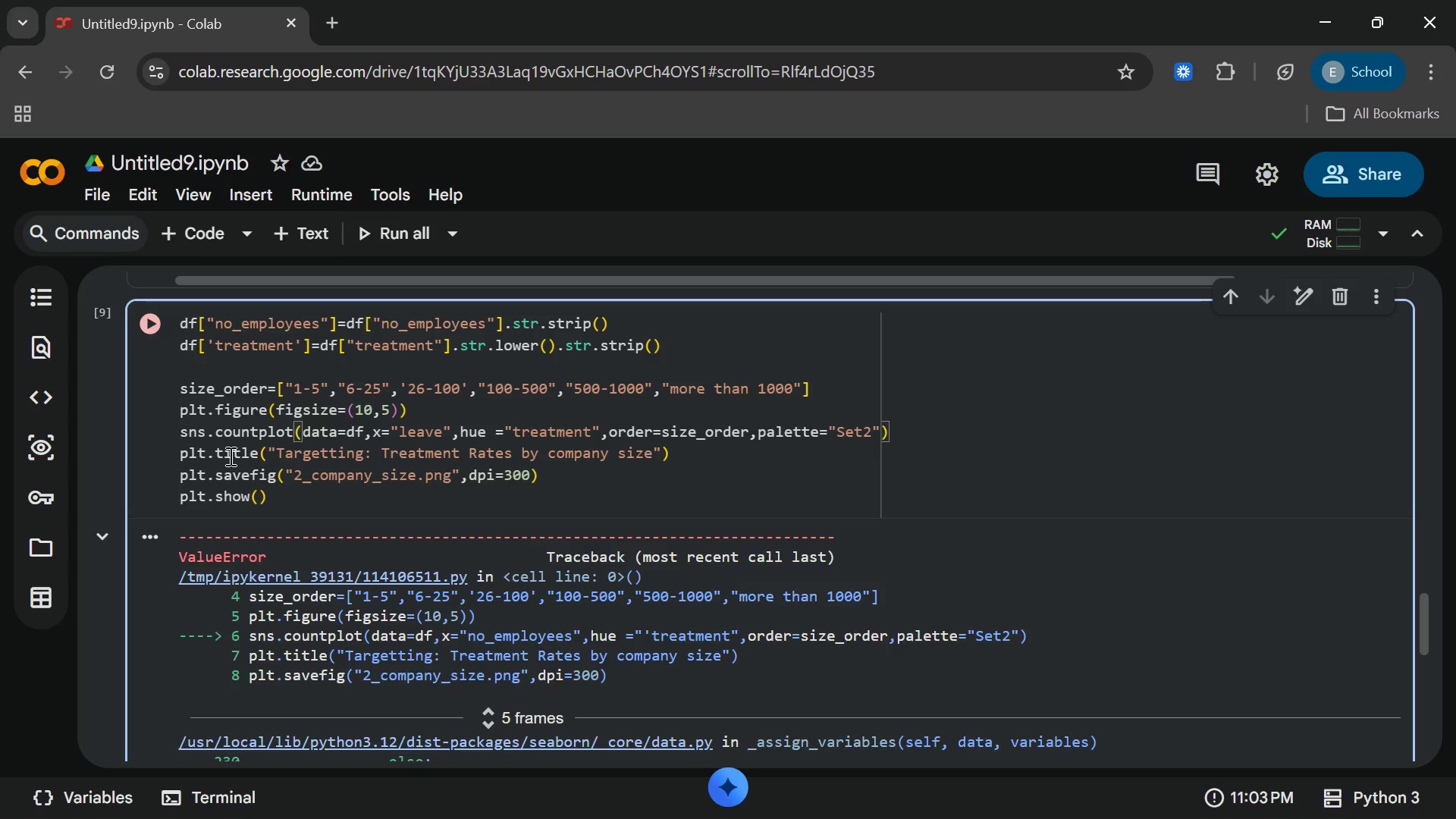 
wait(54.61)
 